 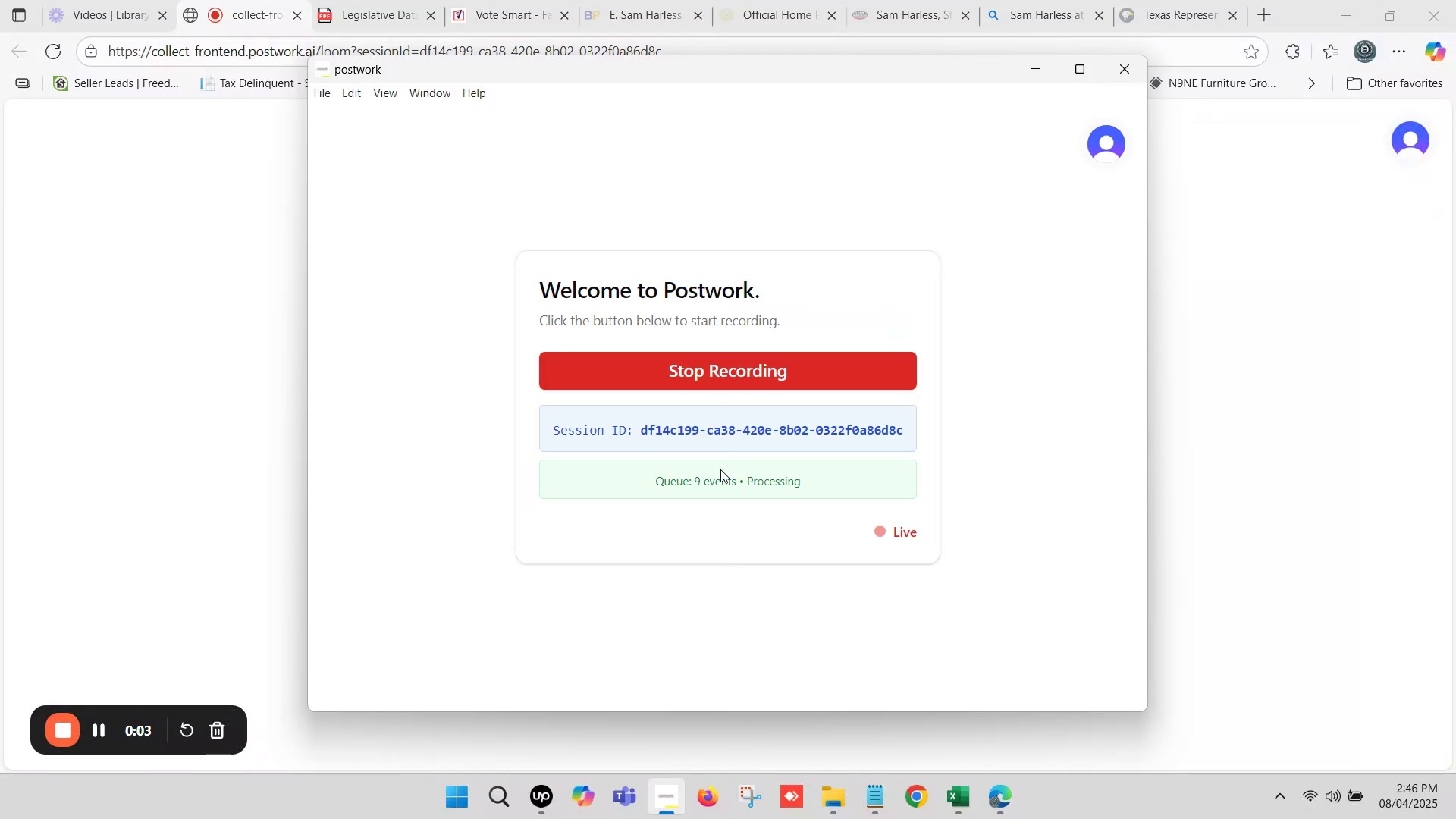 
left_click([643, 0])
 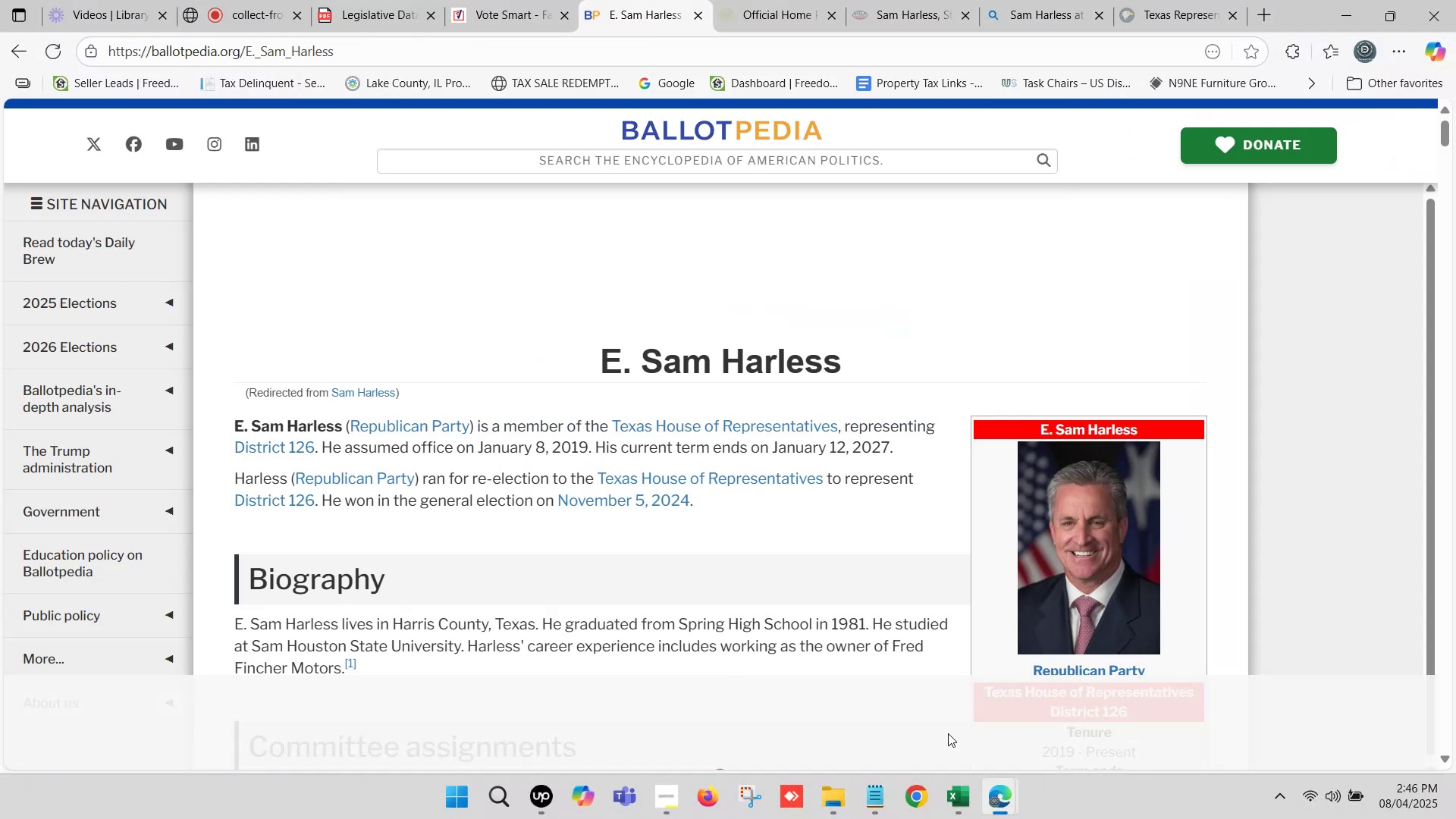 
left_click([965, 793])
 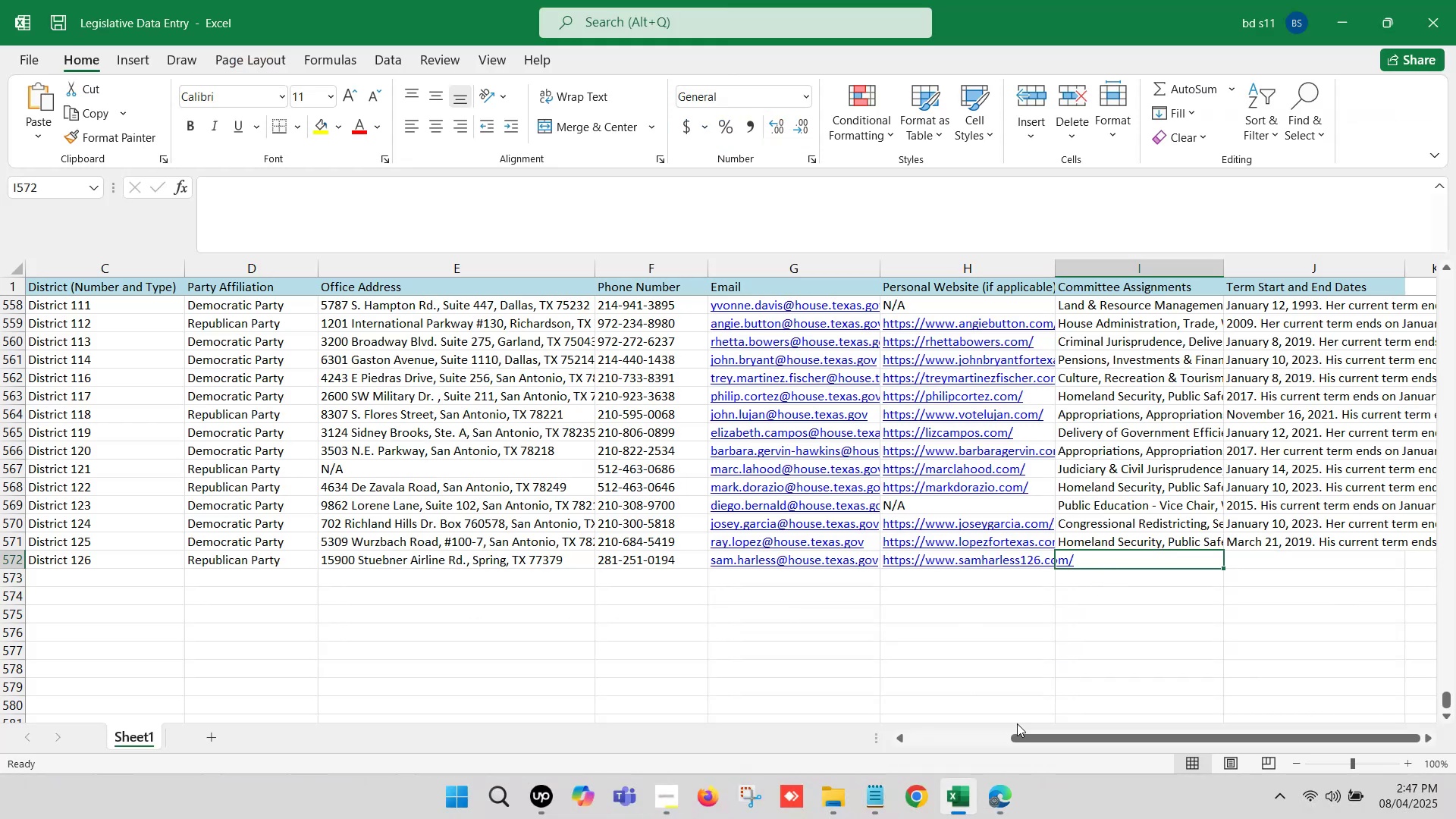 
left_click([1003, 799])
 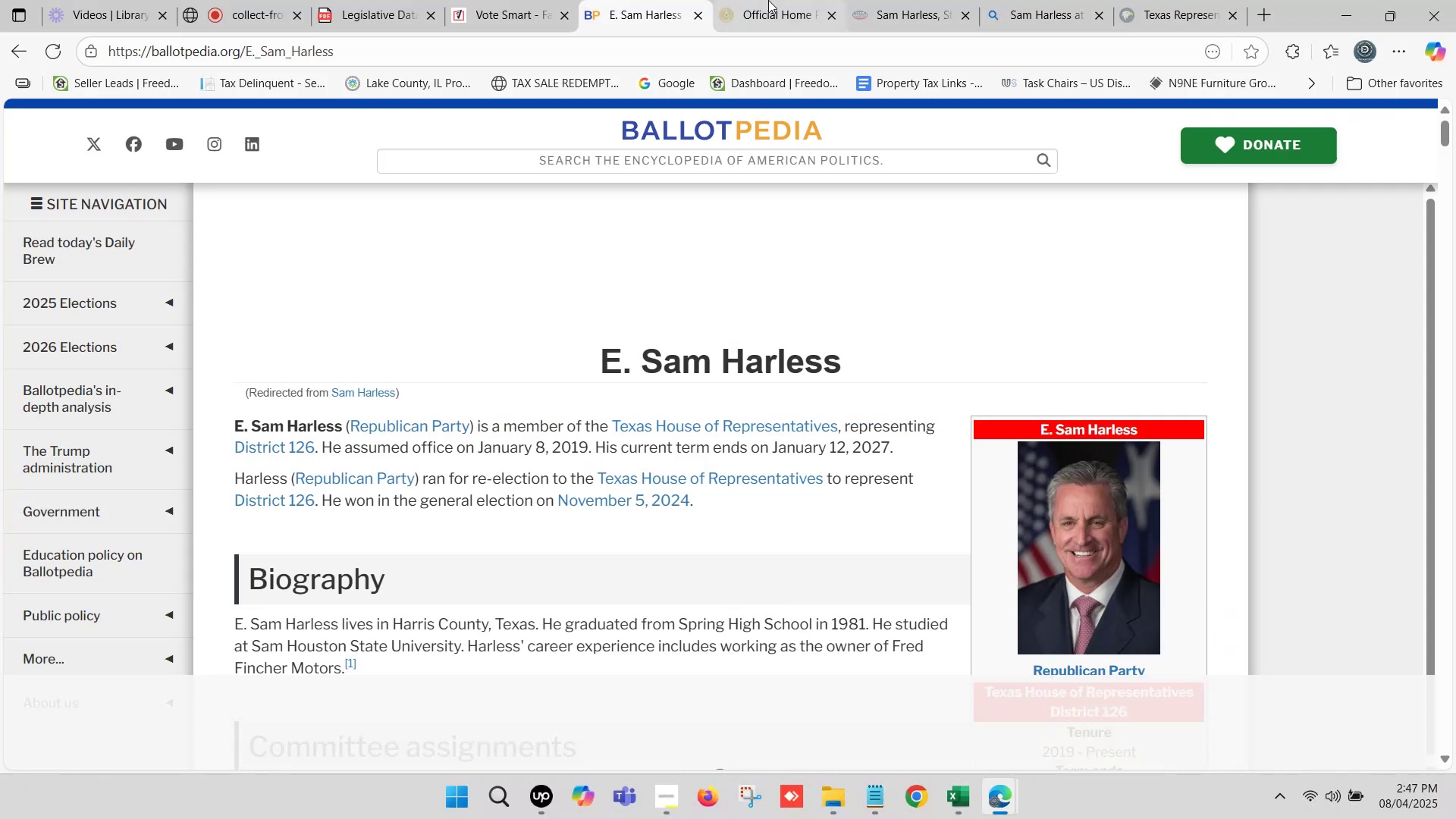 
left_click([753, 0])
 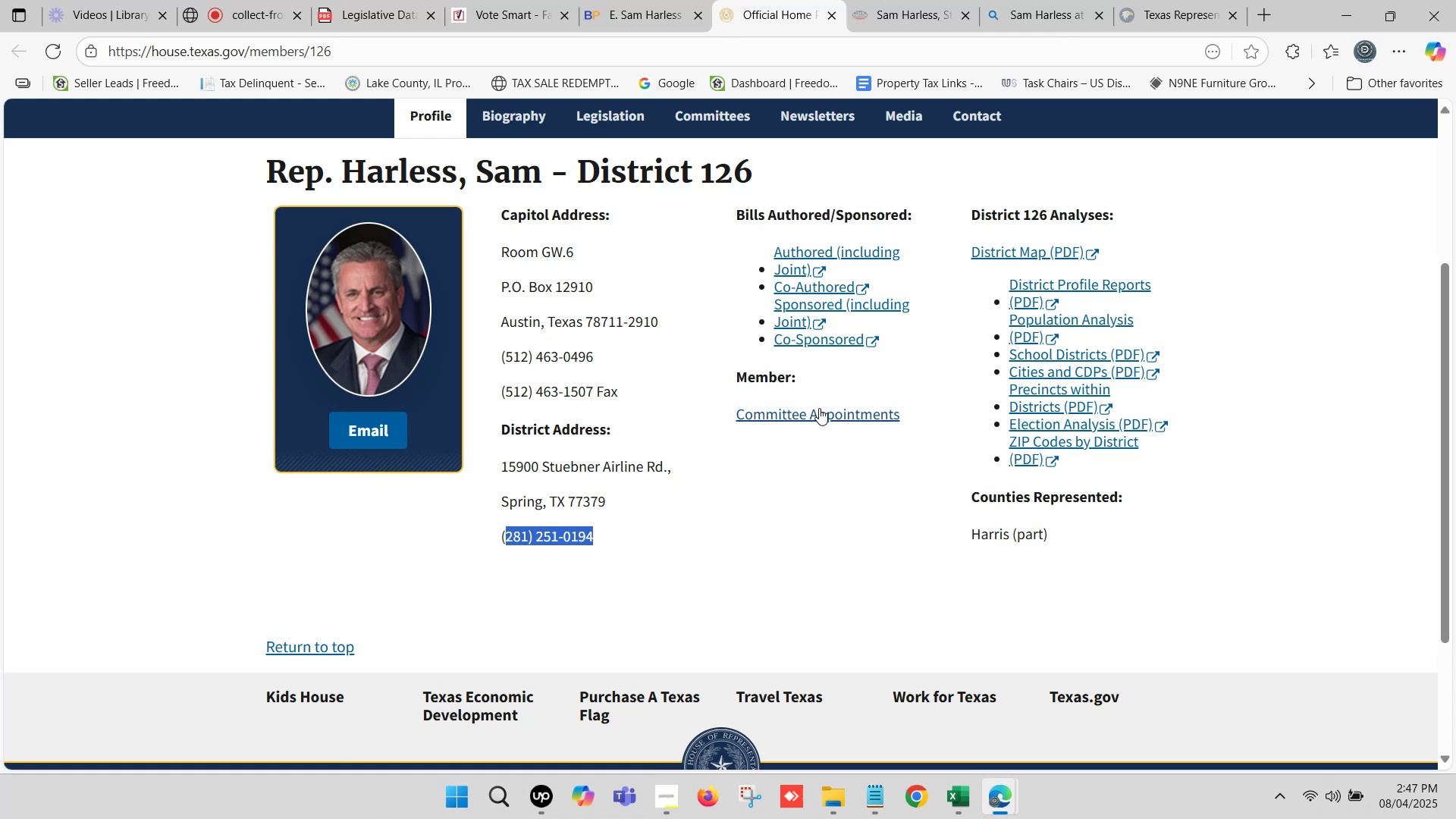 
left_click([819, 410])
 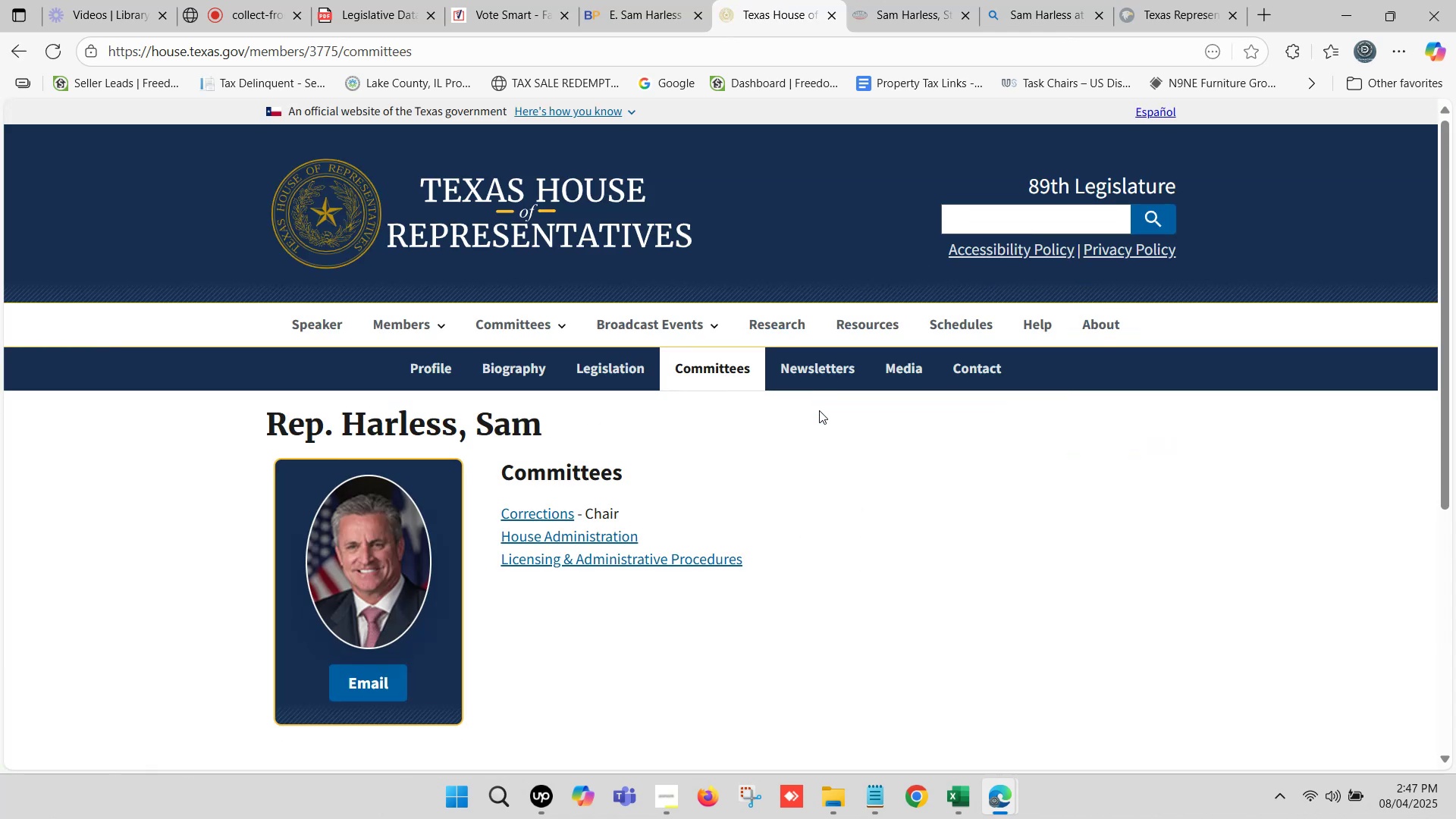 
wait(6.36)
 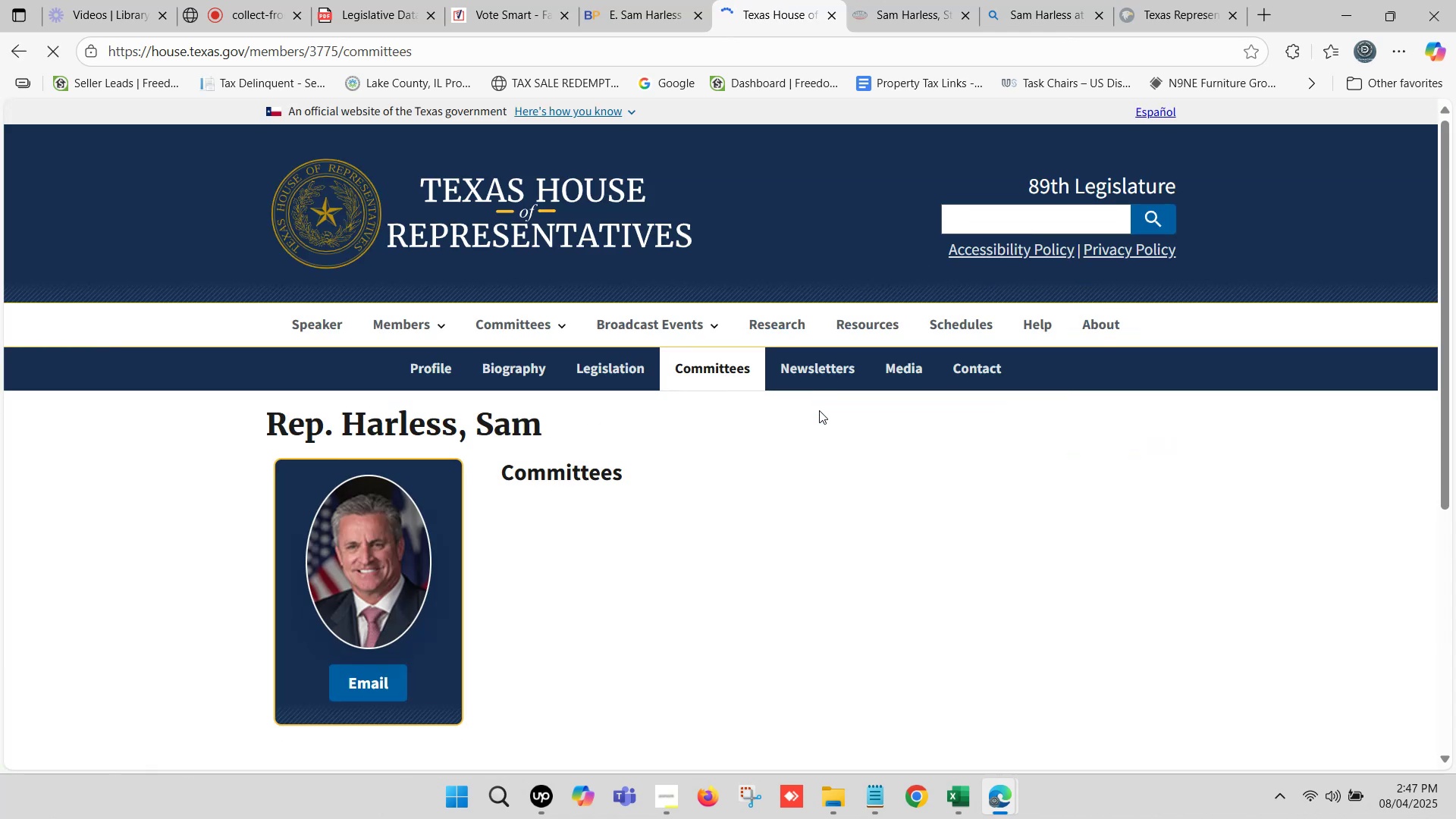 
scroll: coordinate [818, 462], scroll_direction: down, amount: 1.0
 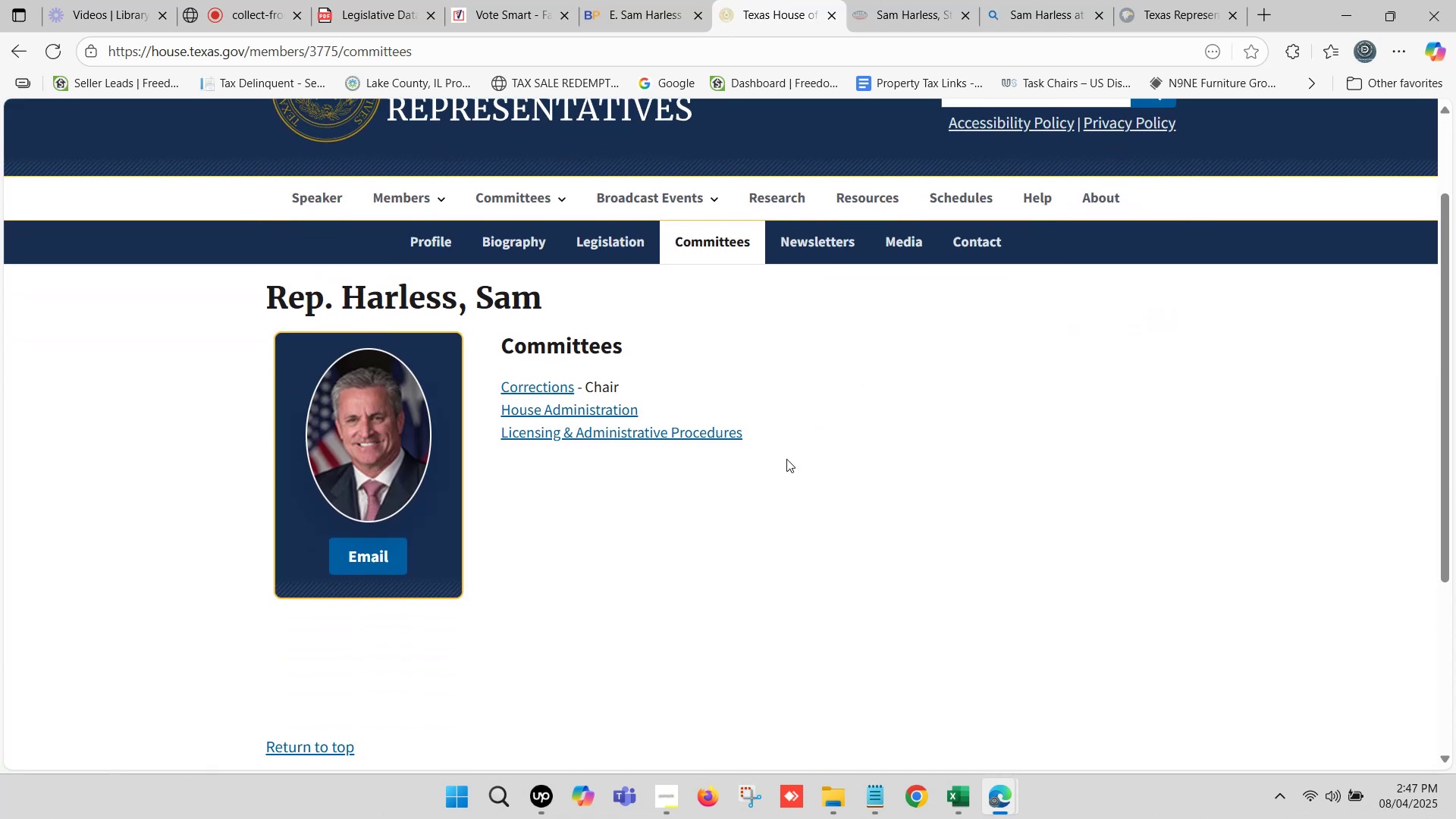 
left_click_drag(start_coordinate=[773, 434], to_coordinate=[504, 386])
 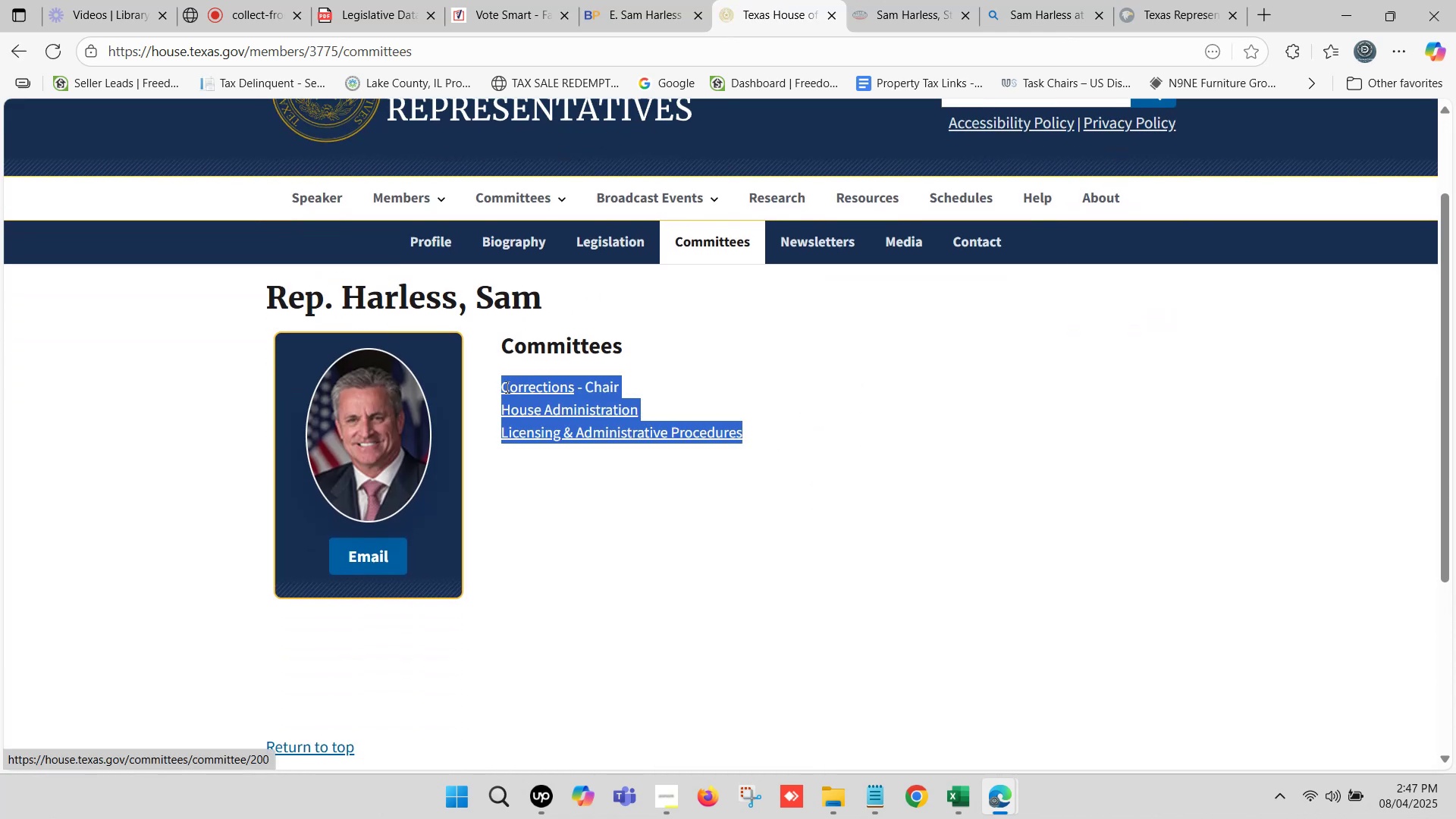 
key(Control+C)
 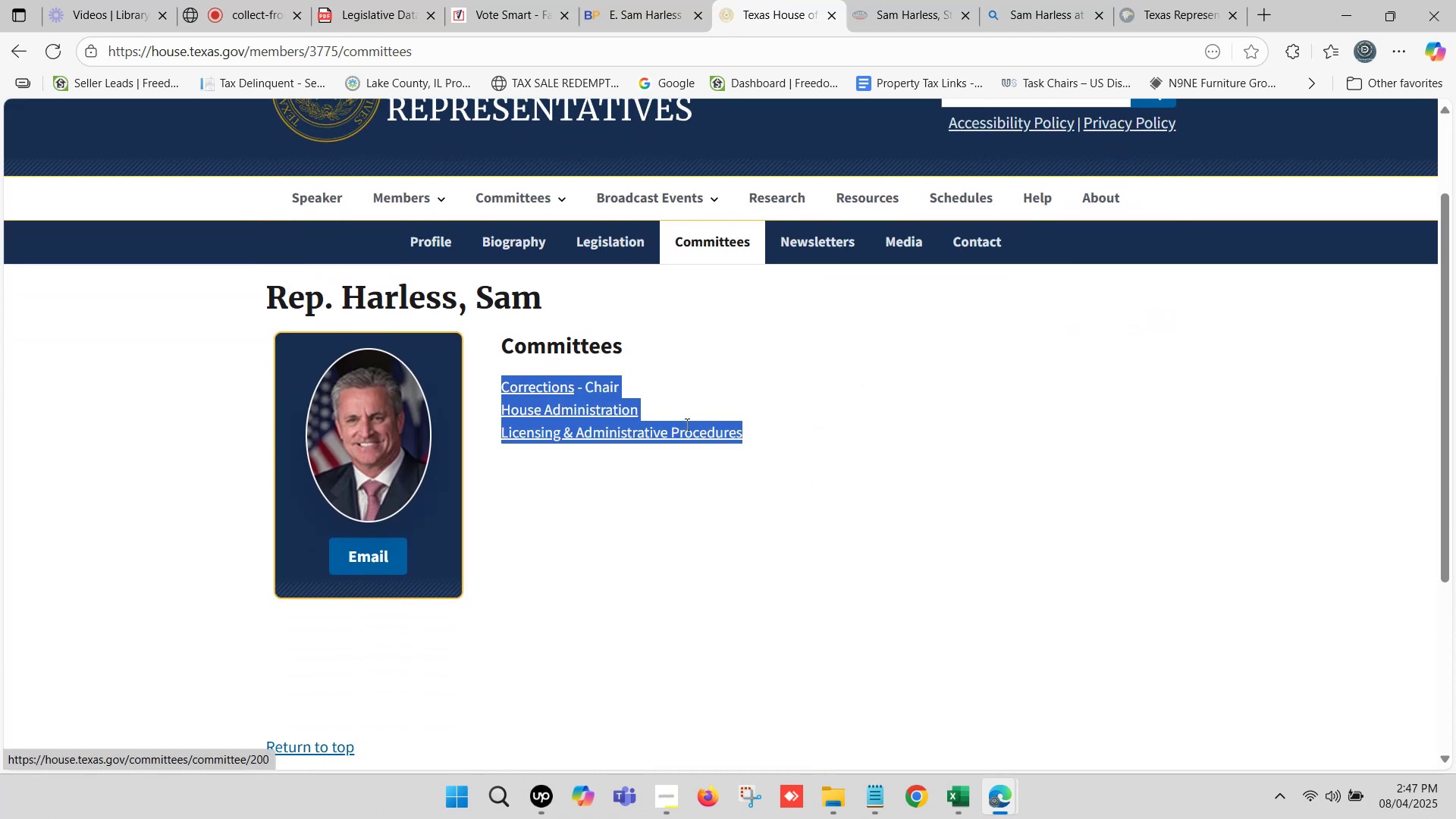 
key(Control+C)
 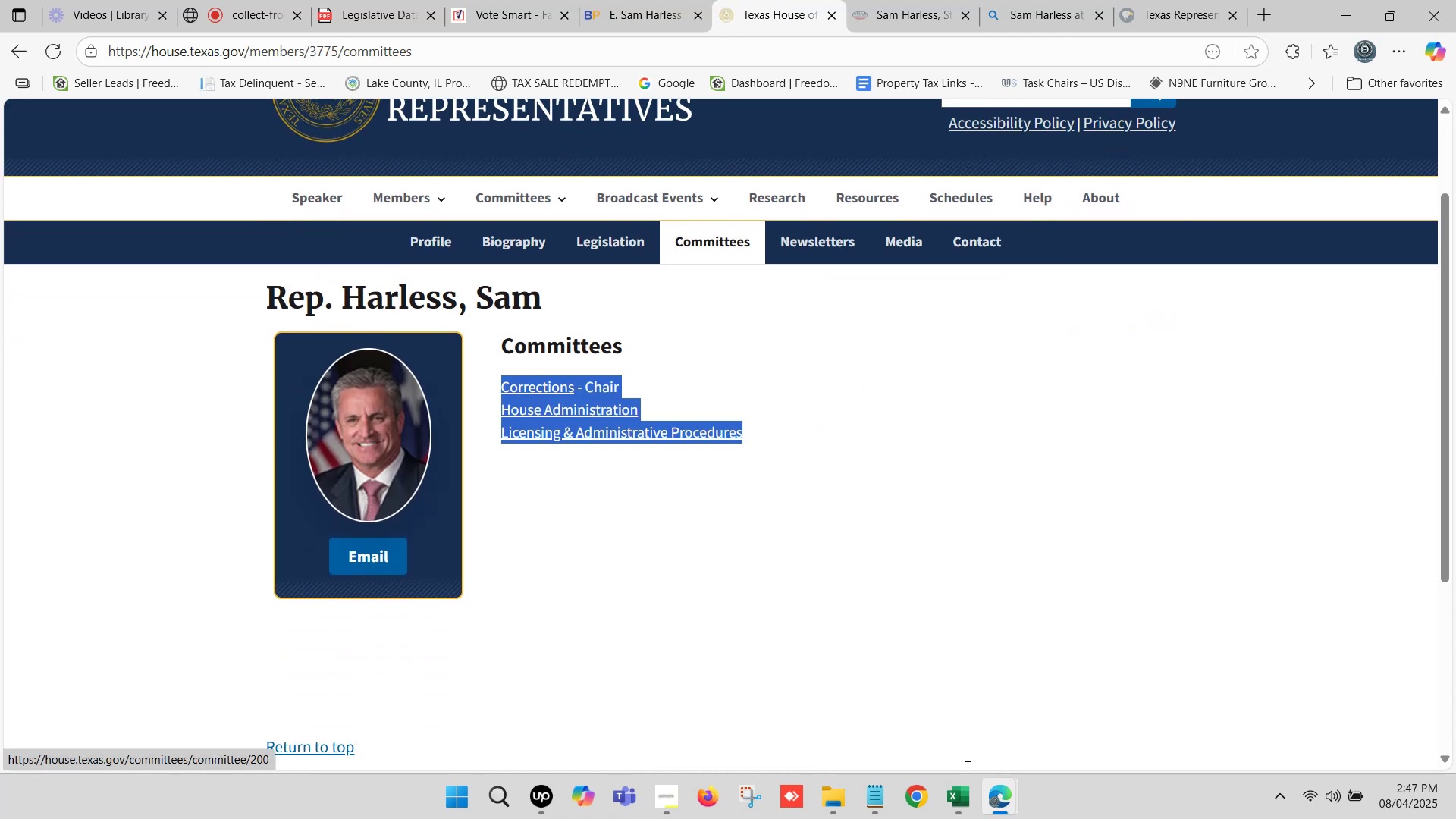 
left_click([959, 791])
 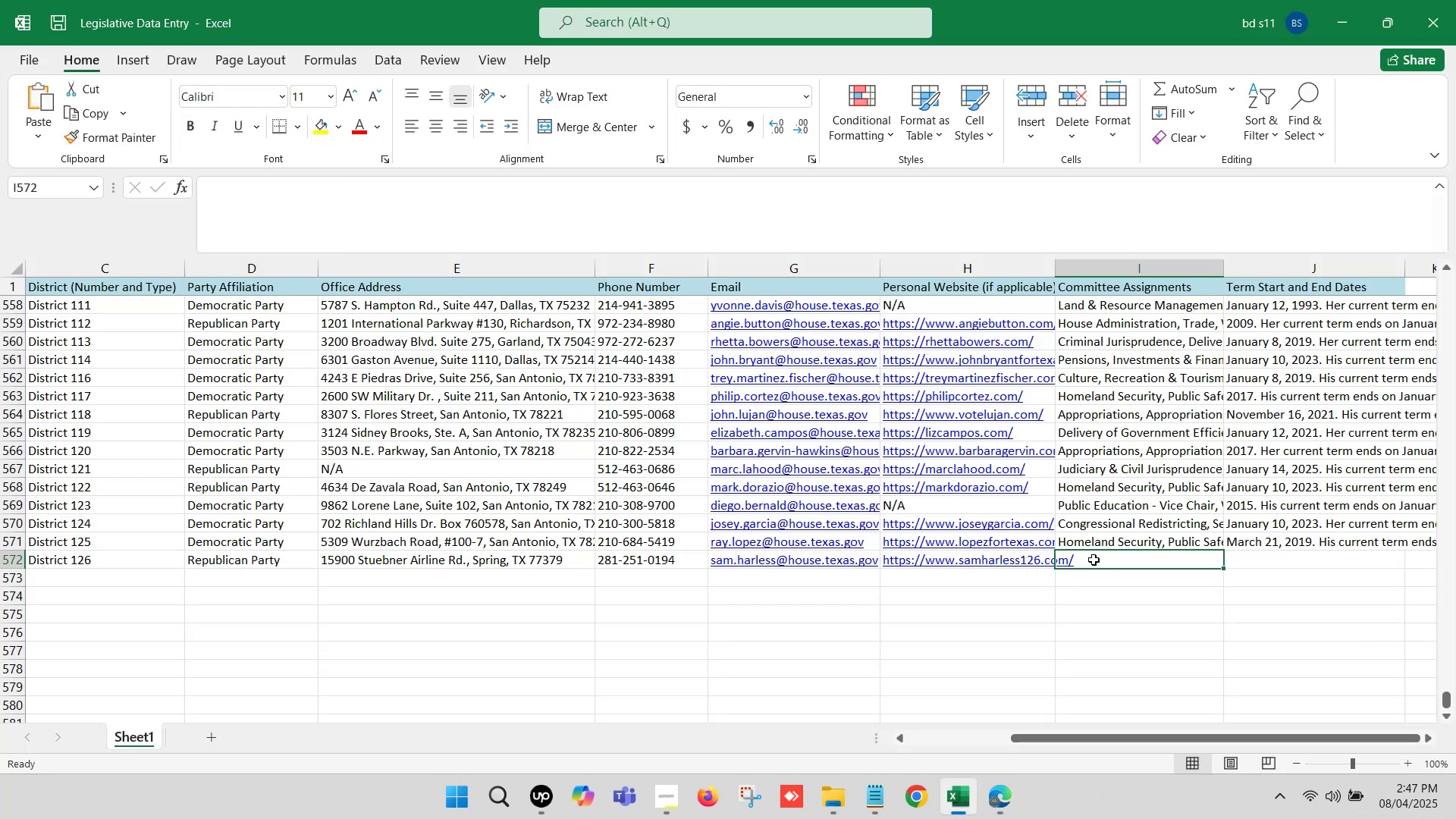 
double_click([1094, 557])
 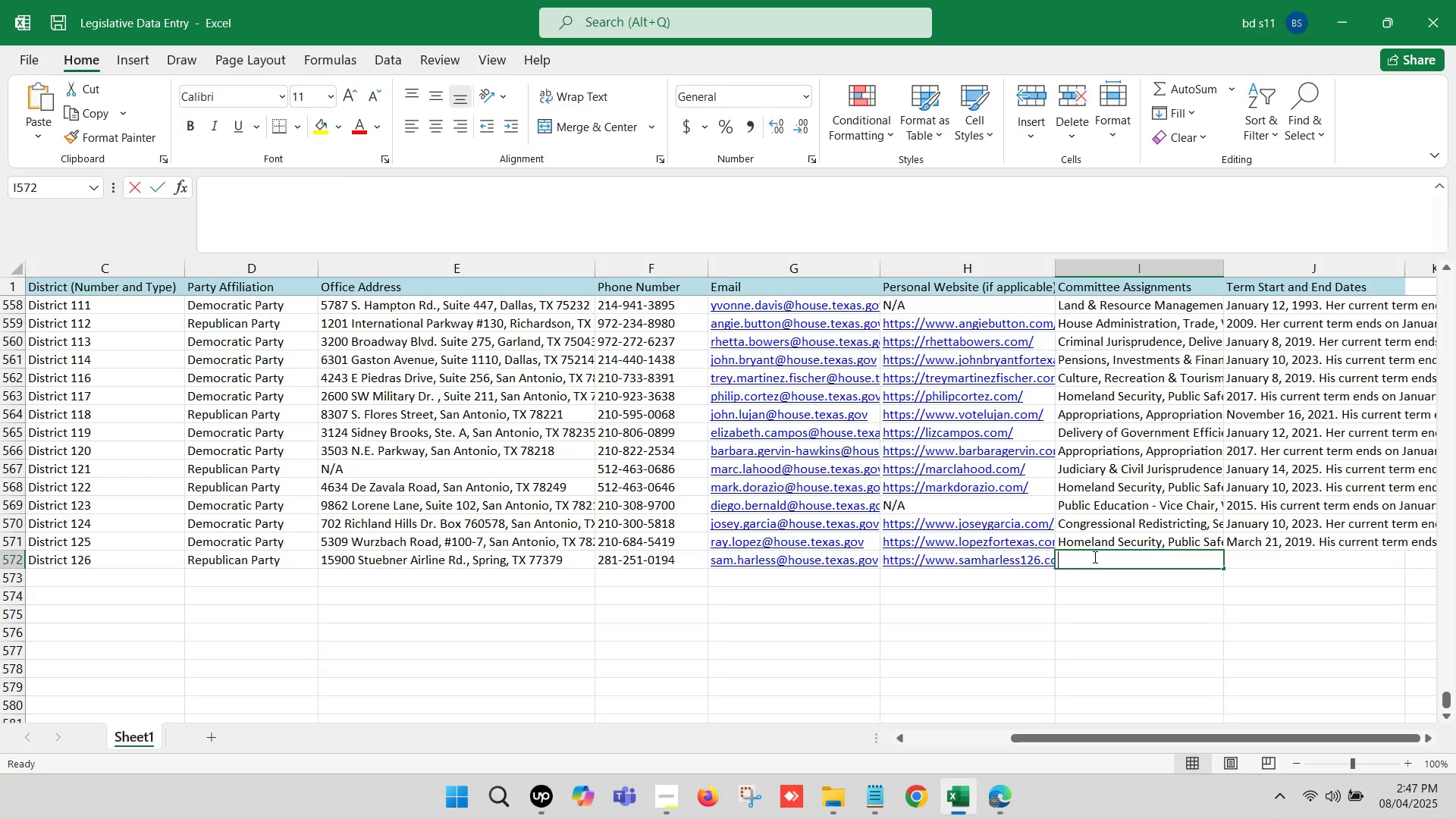 
key(Control+ControlLeft)
 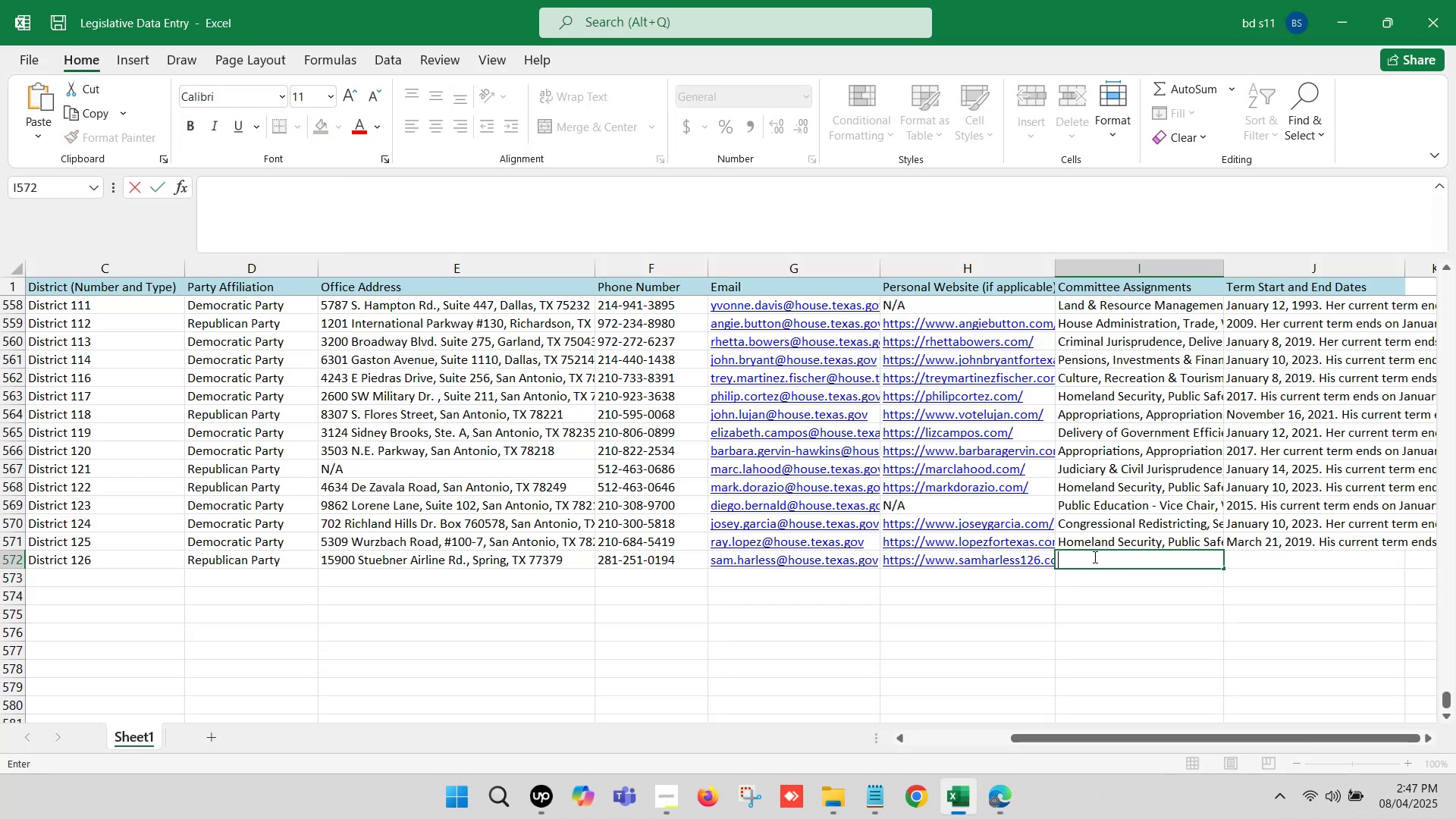 
key(Control+V)
 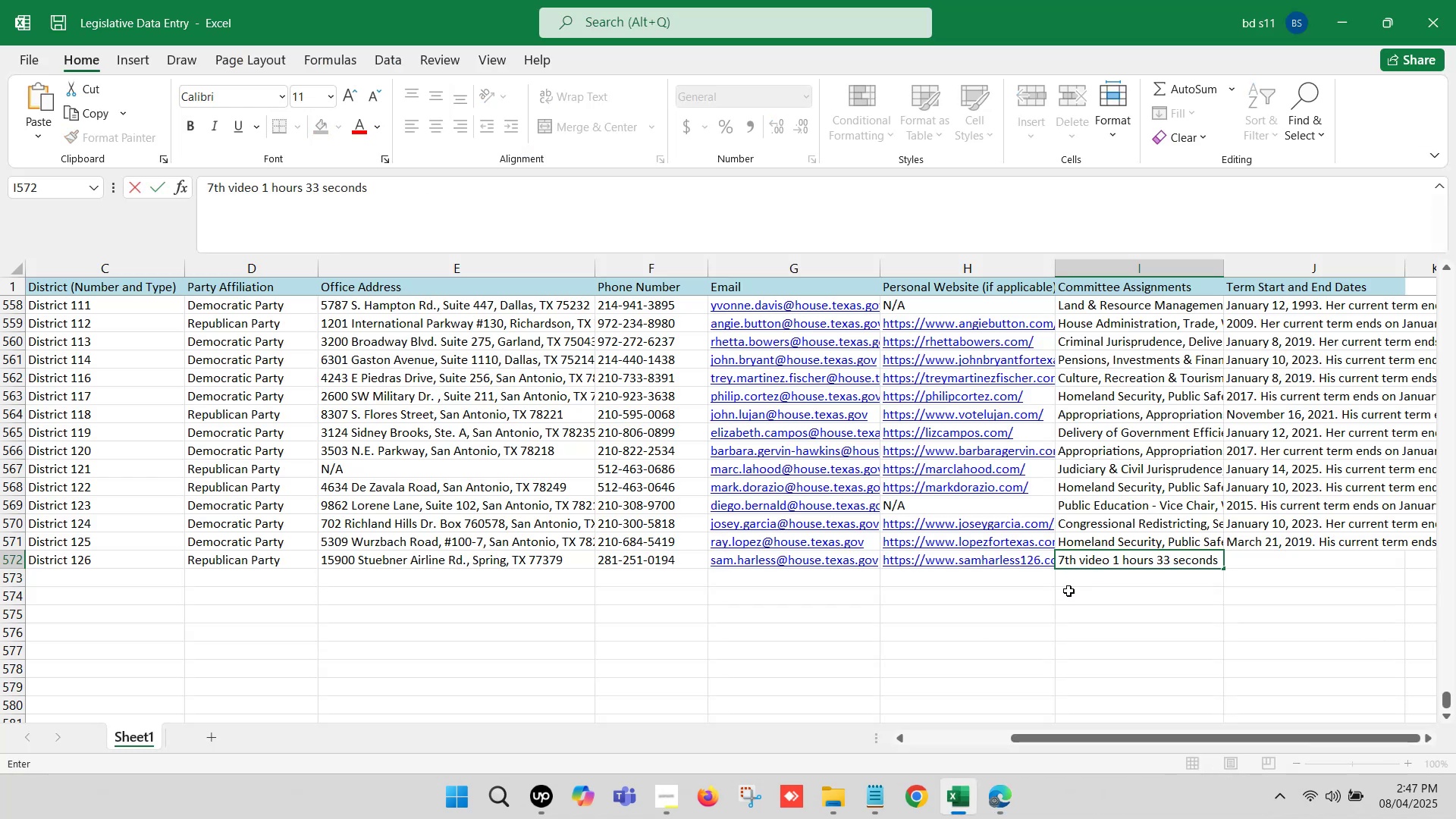 
key(Control+Z)
 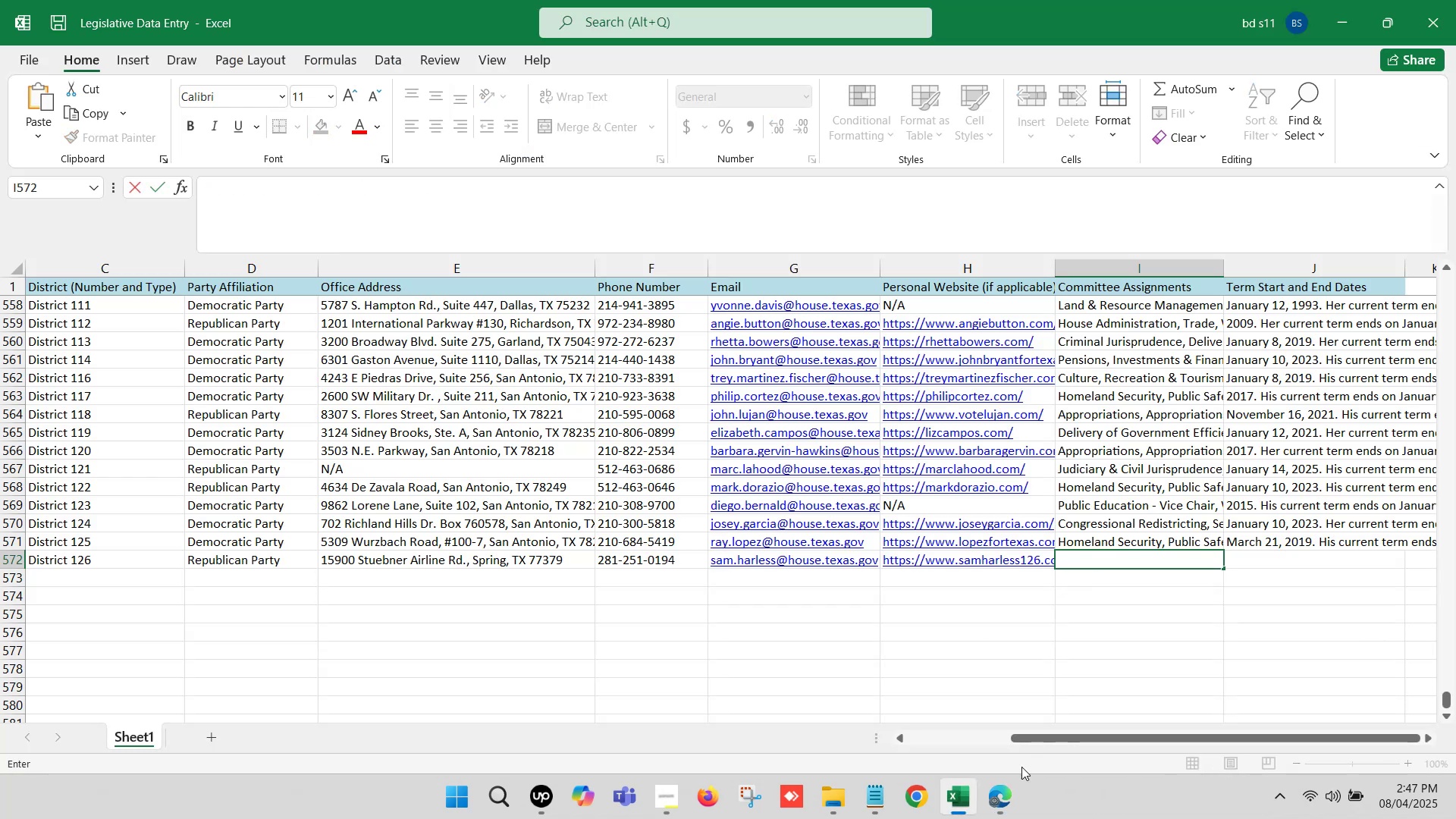 
left_click([998, 788])
 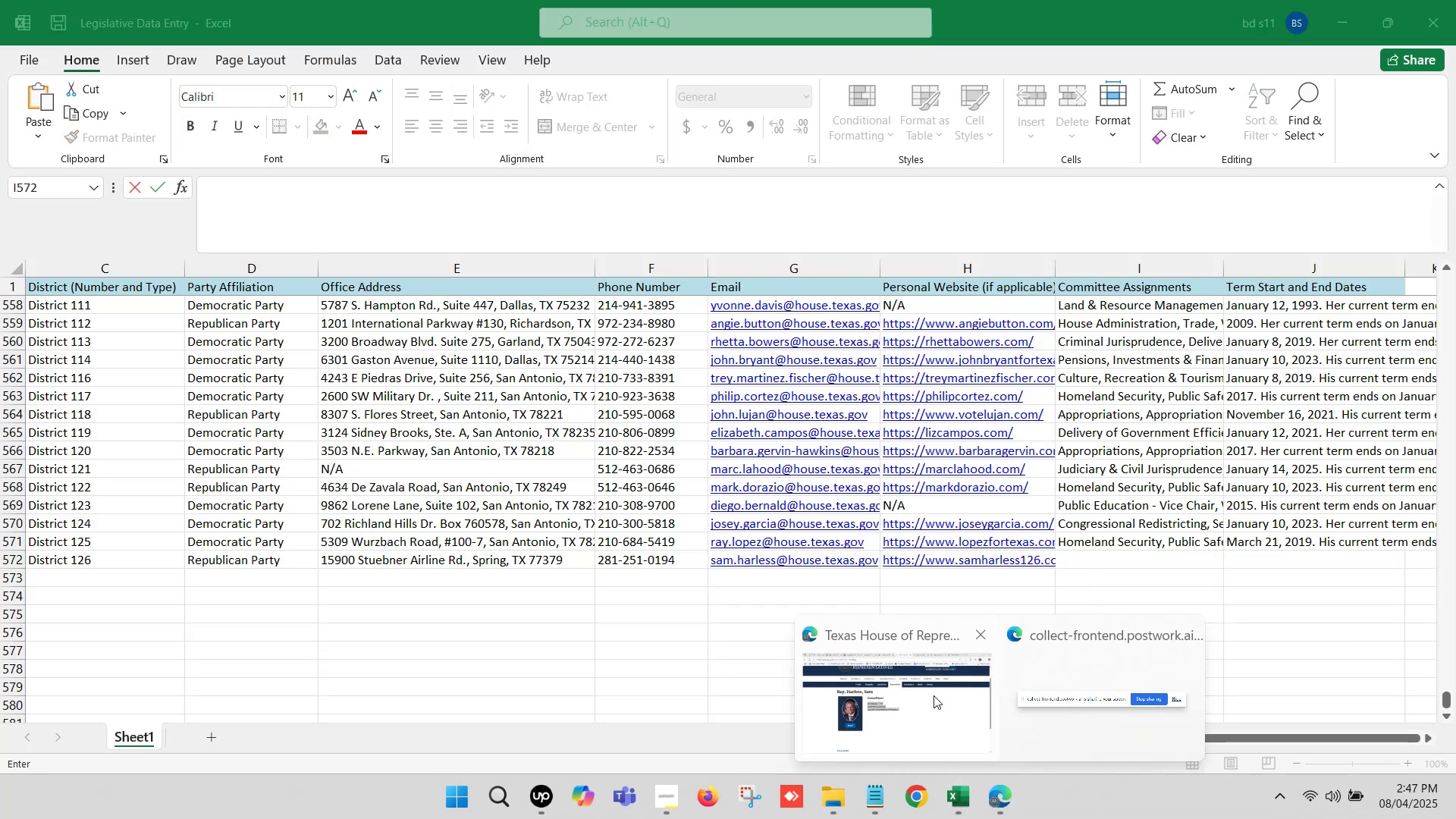 
left_click([928, 703])
 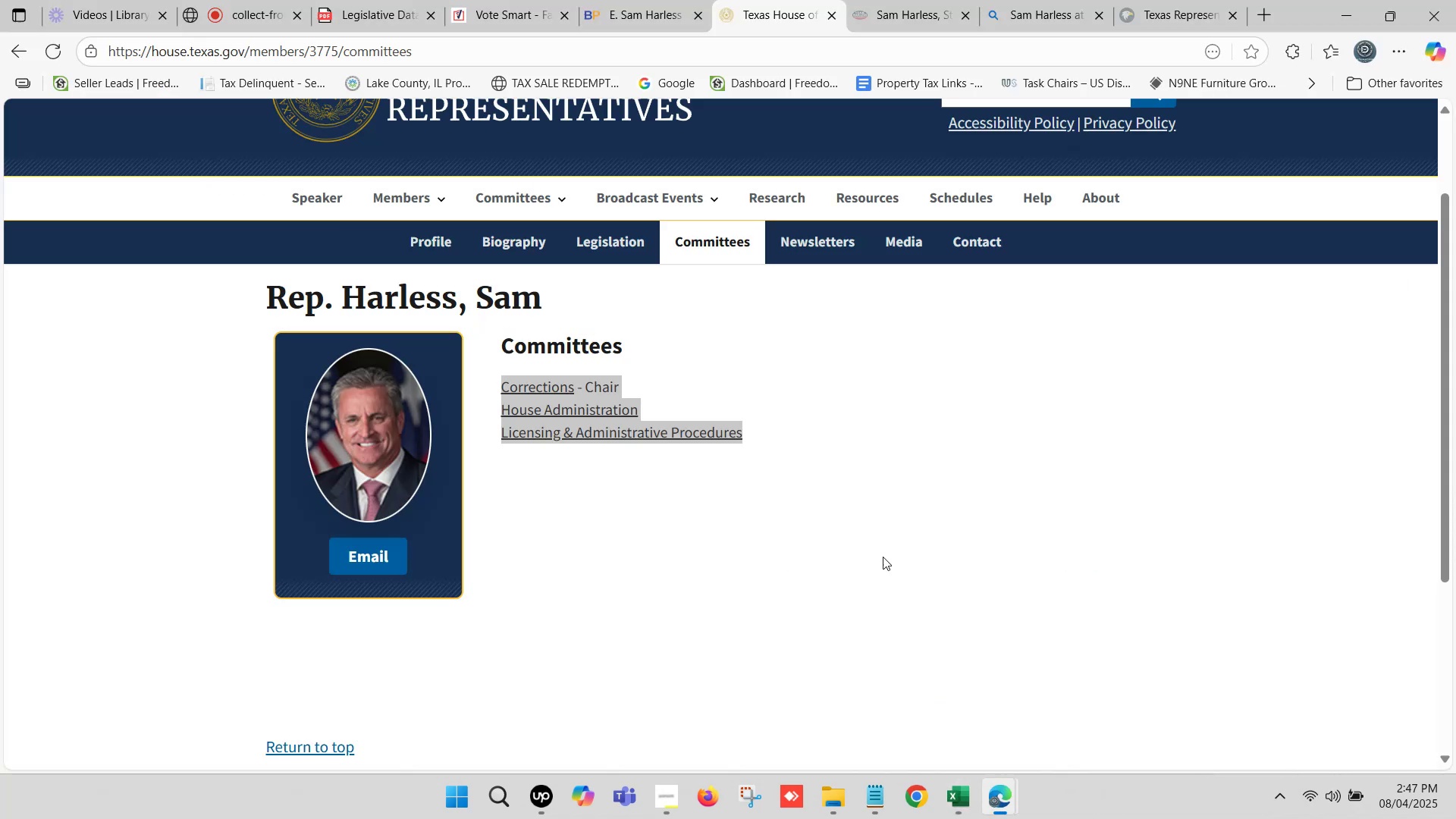 
key(Control+C)
 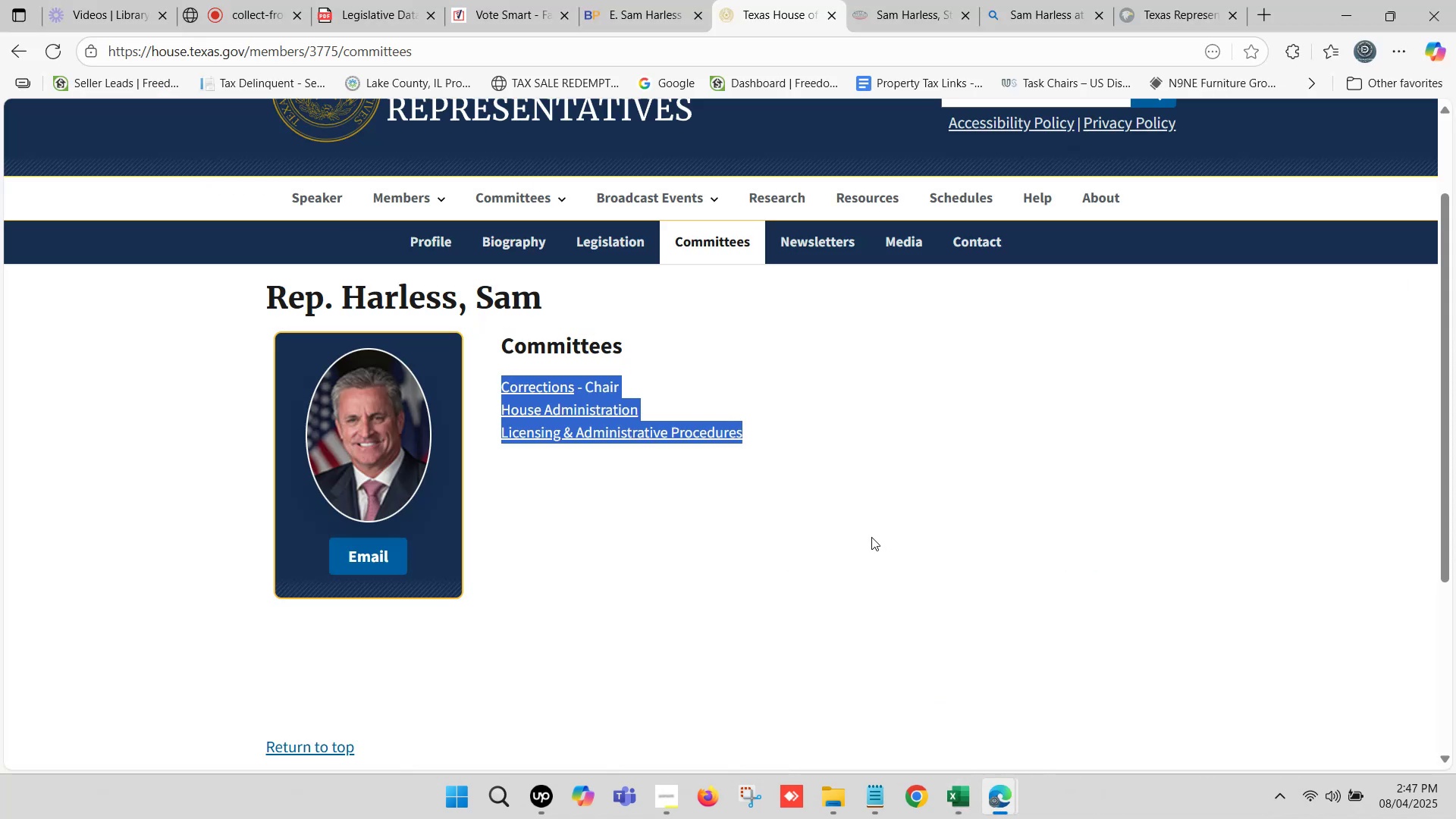 
key(Control+C)
 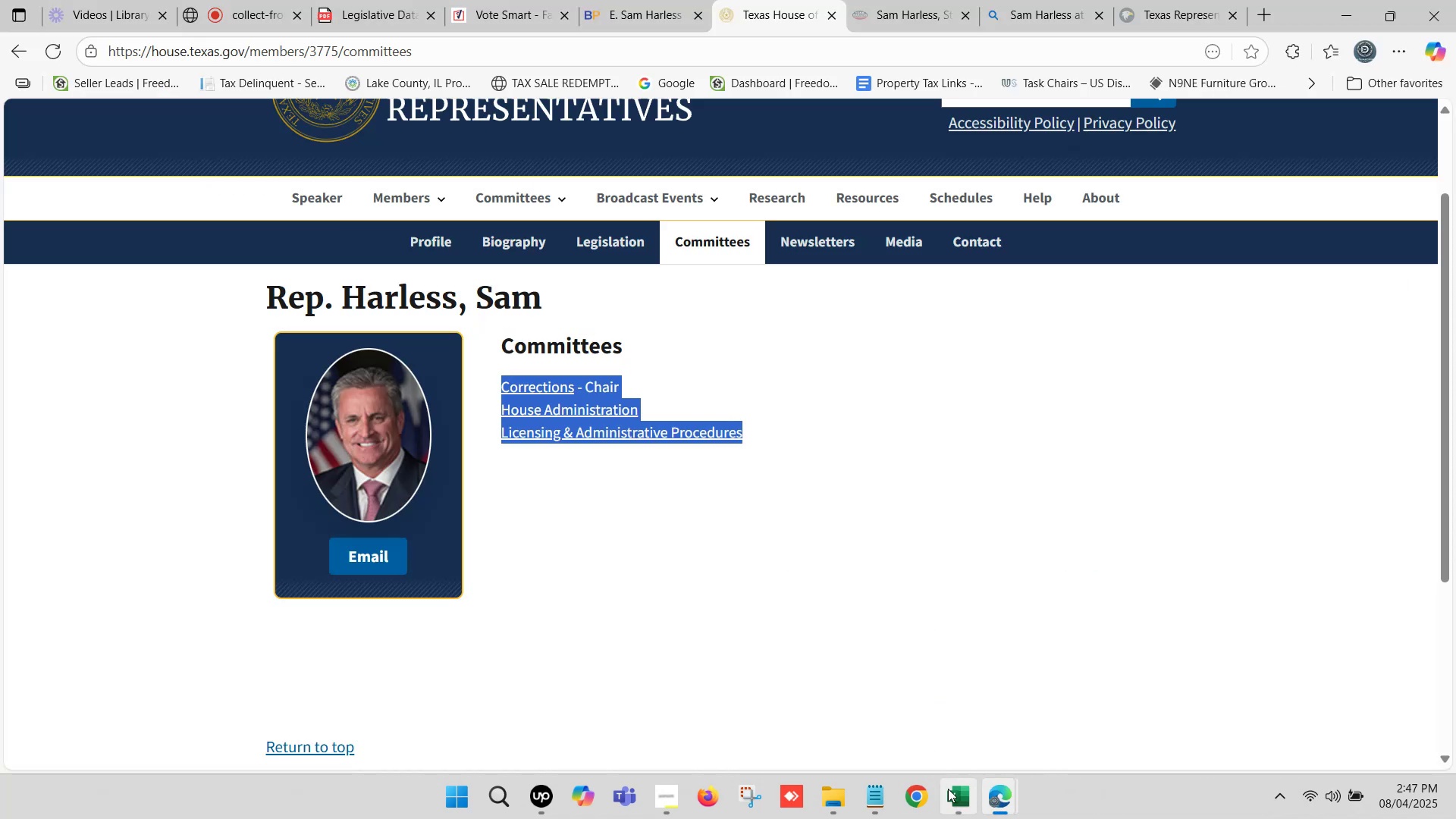 
left_click([956, 791])
 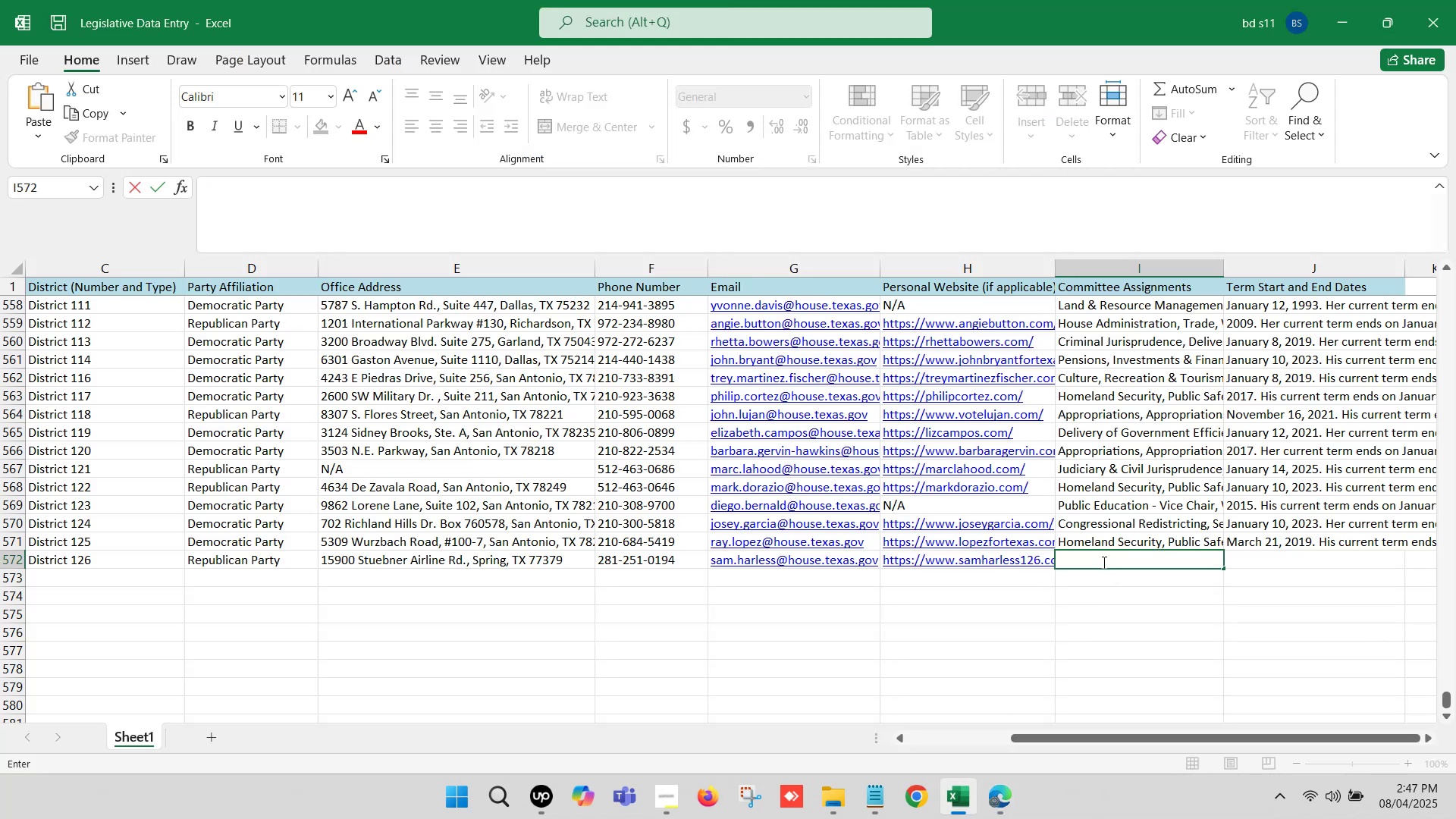 
key(Control+V)
 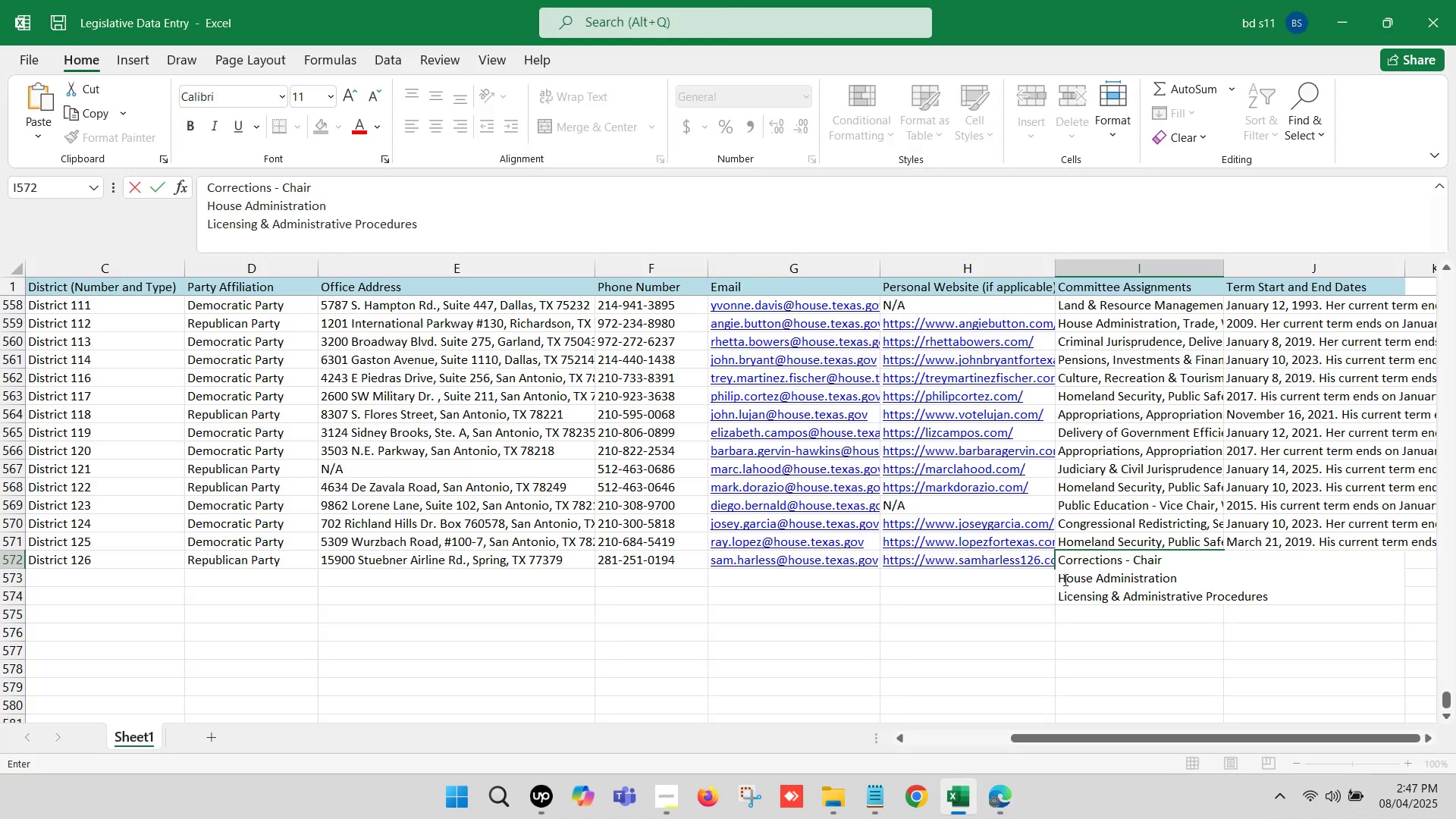 
left_click([1060, 578])
 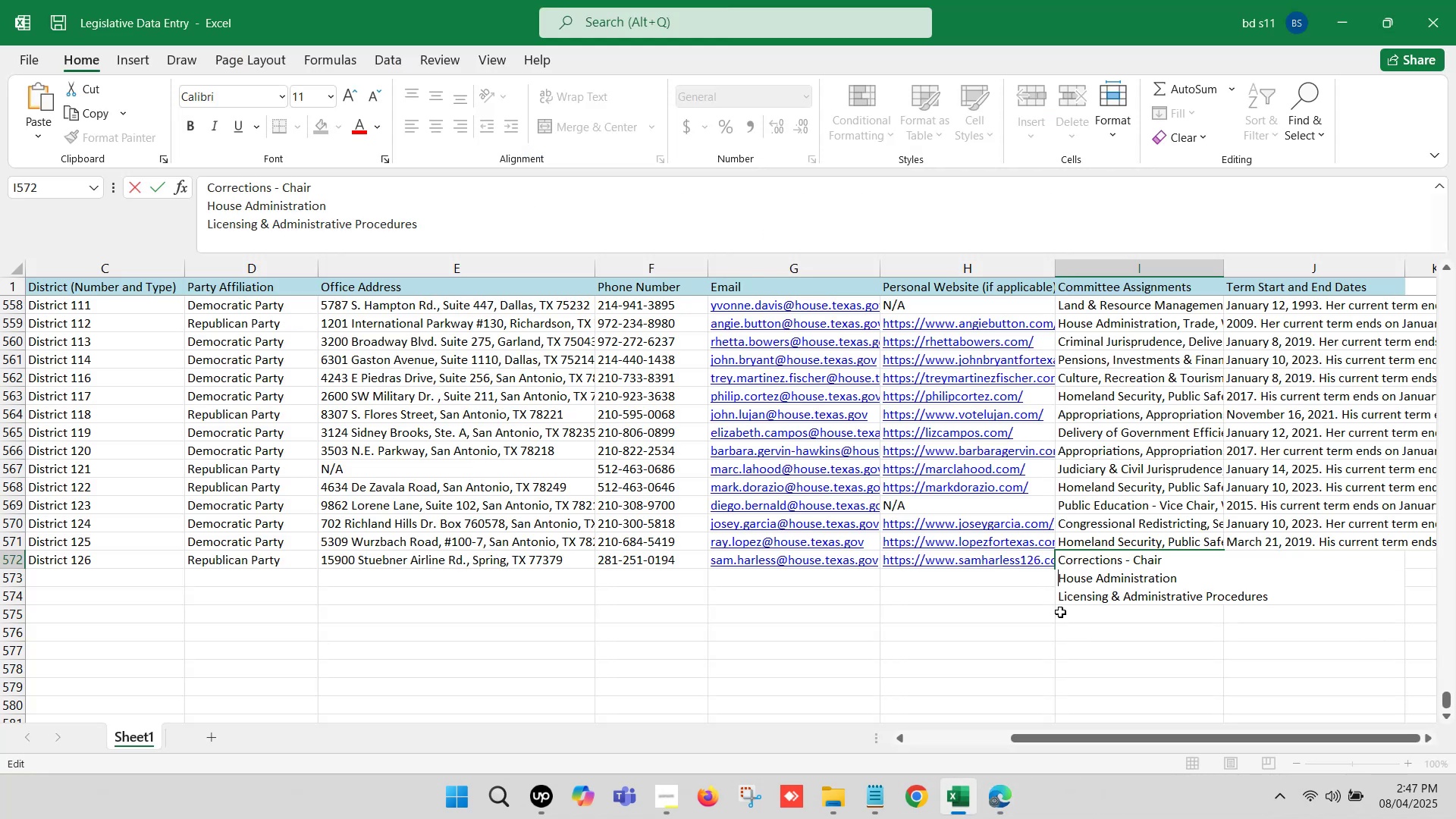 
key(Backspace)
 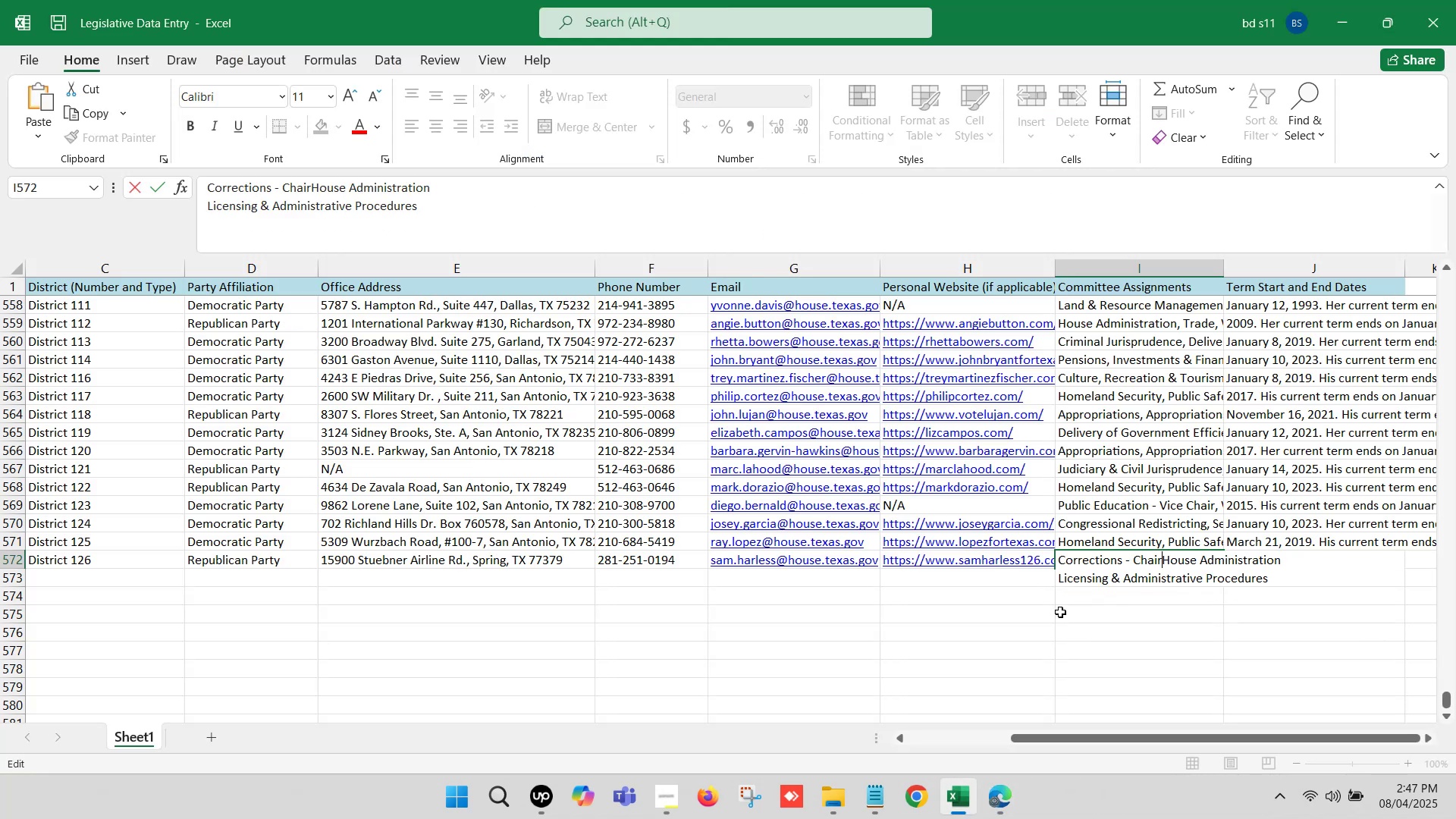 
key(Comma)
 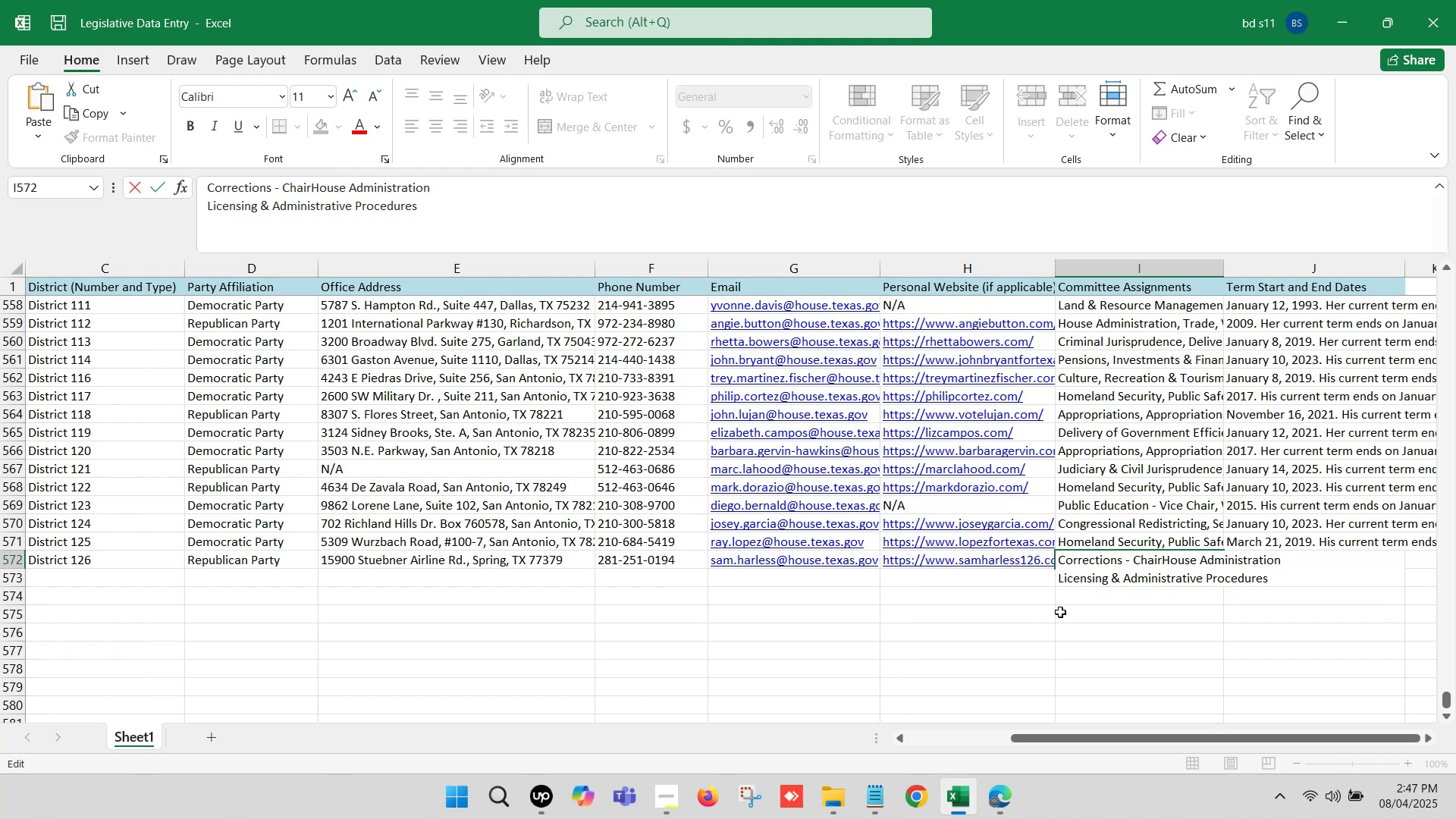 
key(Comma)
 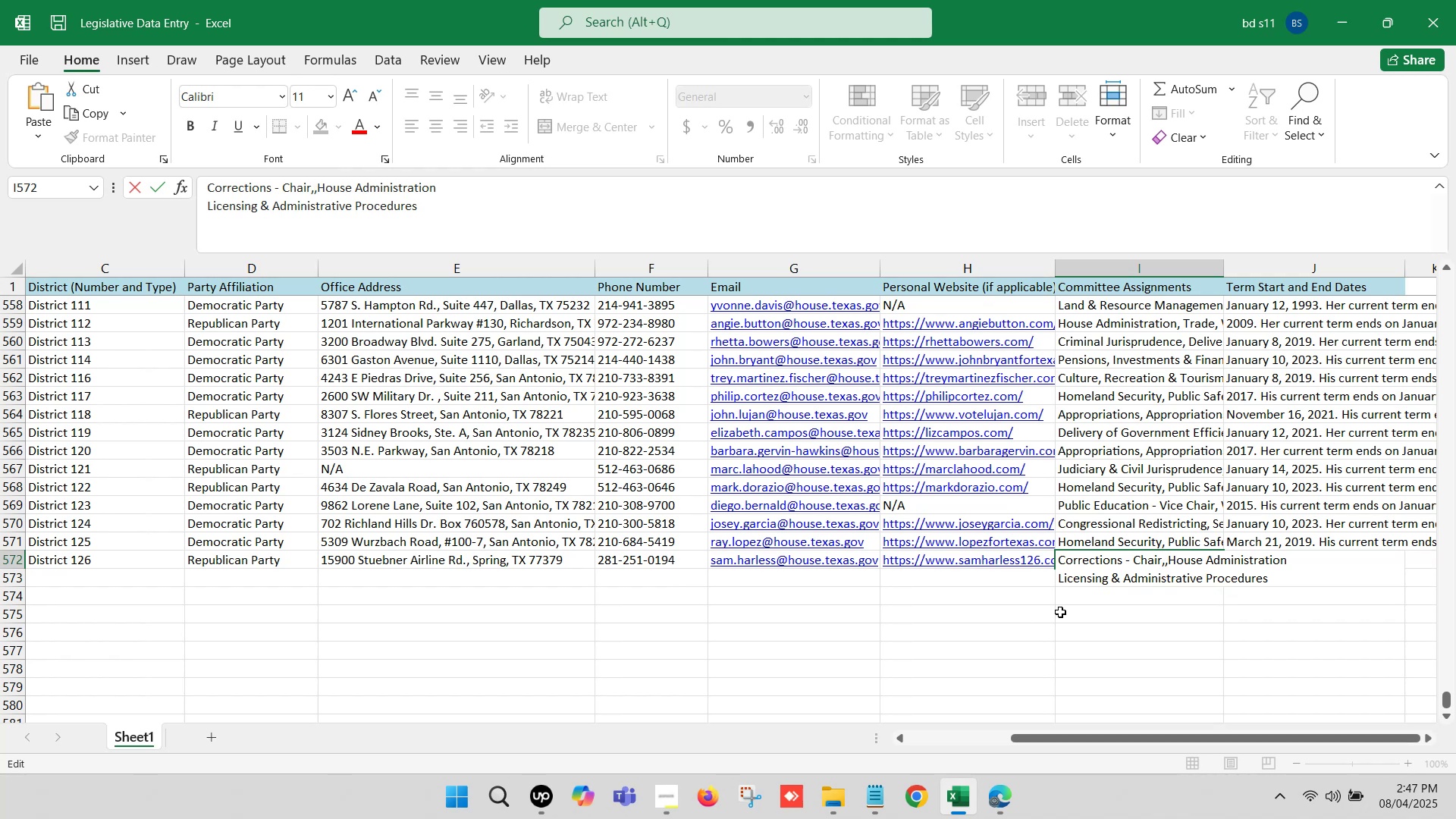 
key(Backspace)
 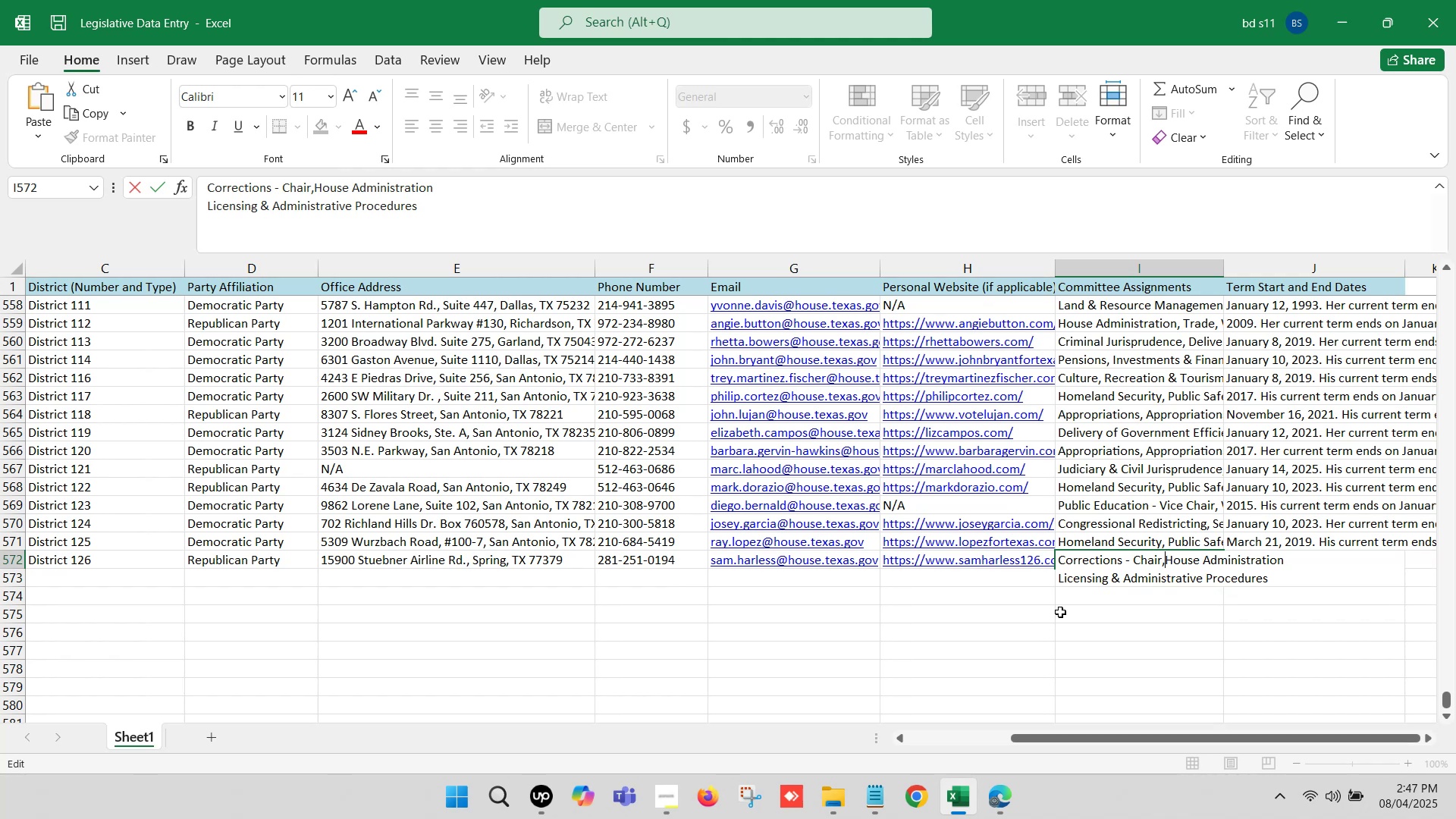 
key(Space)
 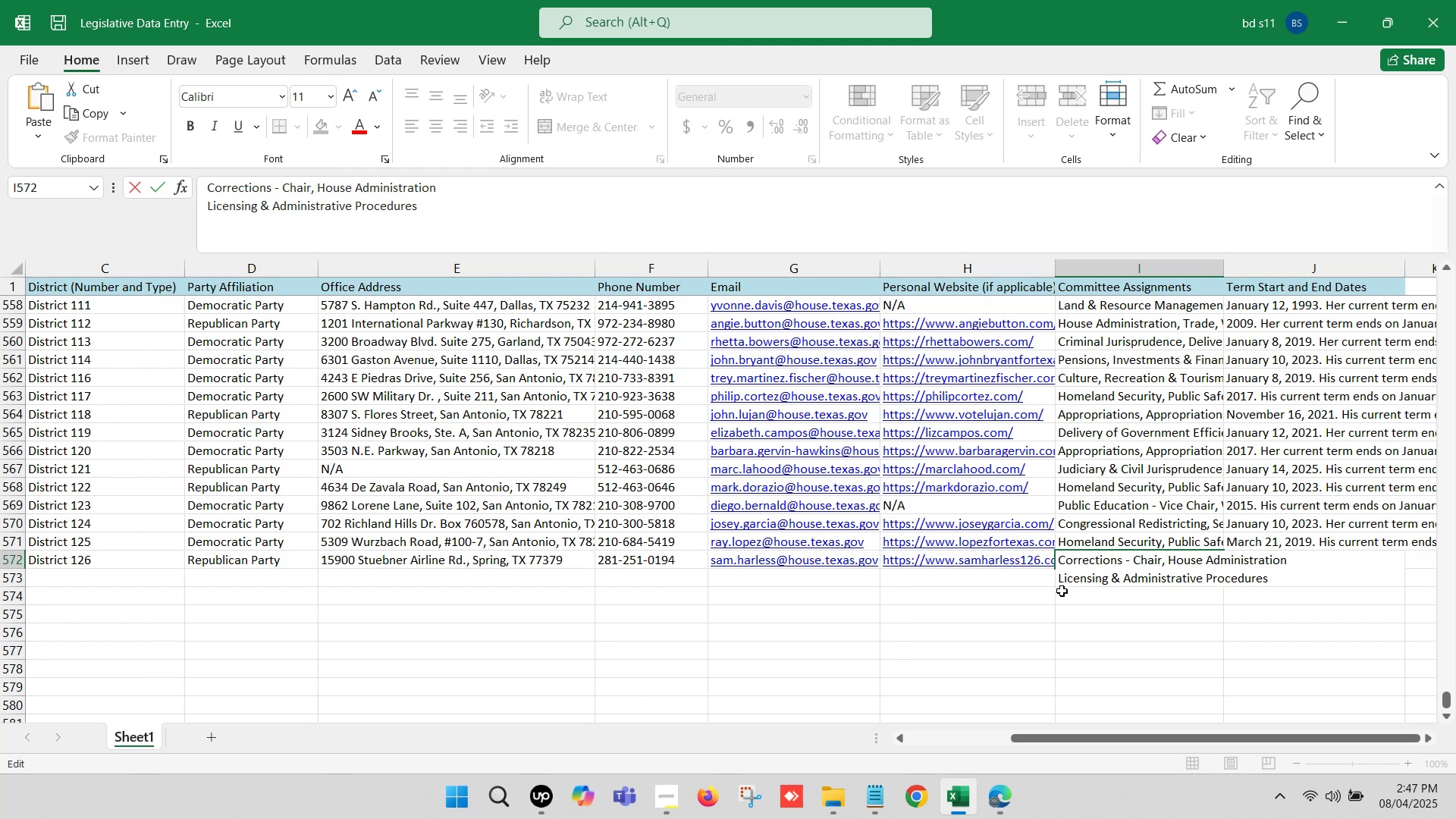 
left_click([1060, 583])
 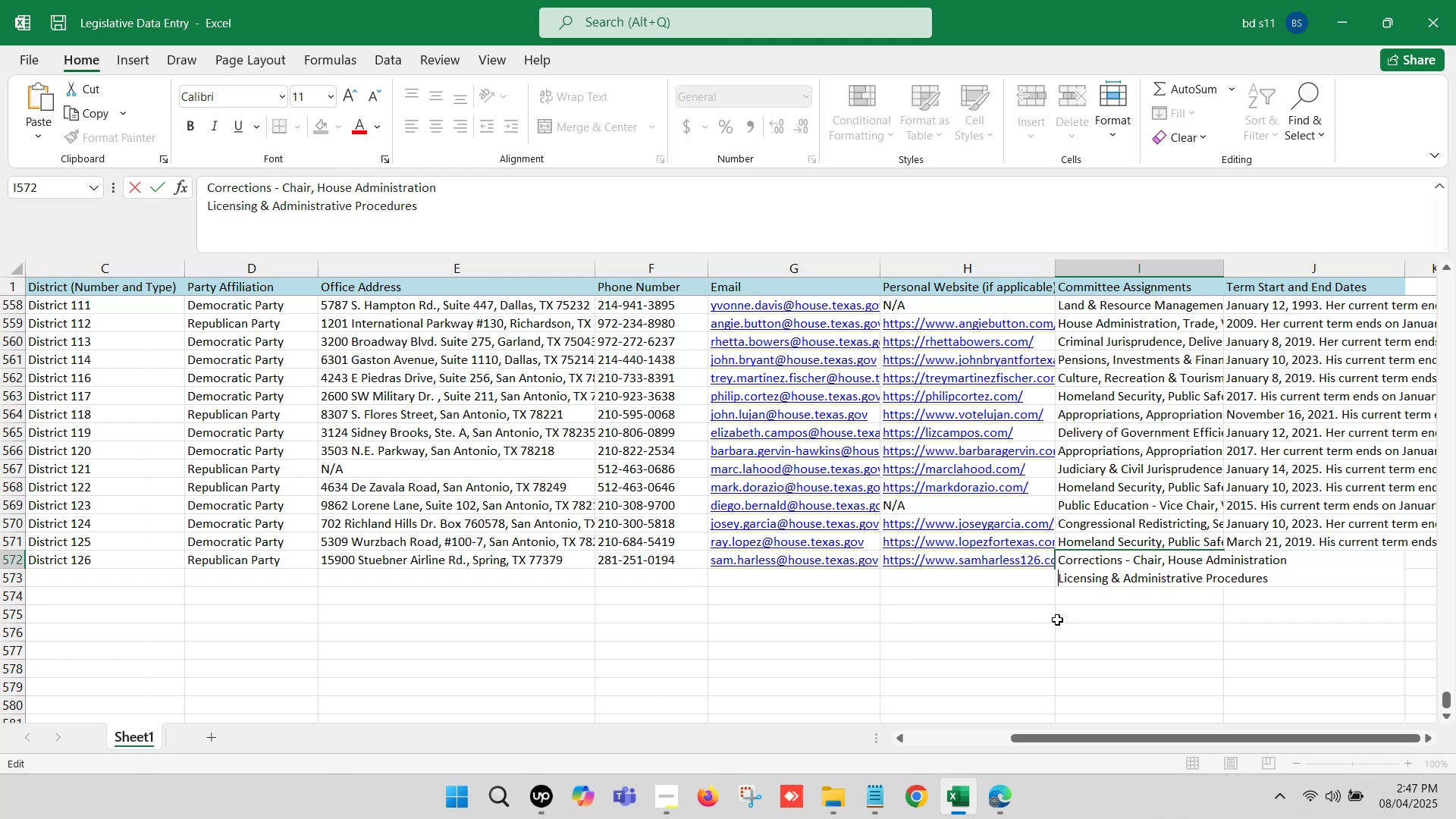 
key(Backspace)
 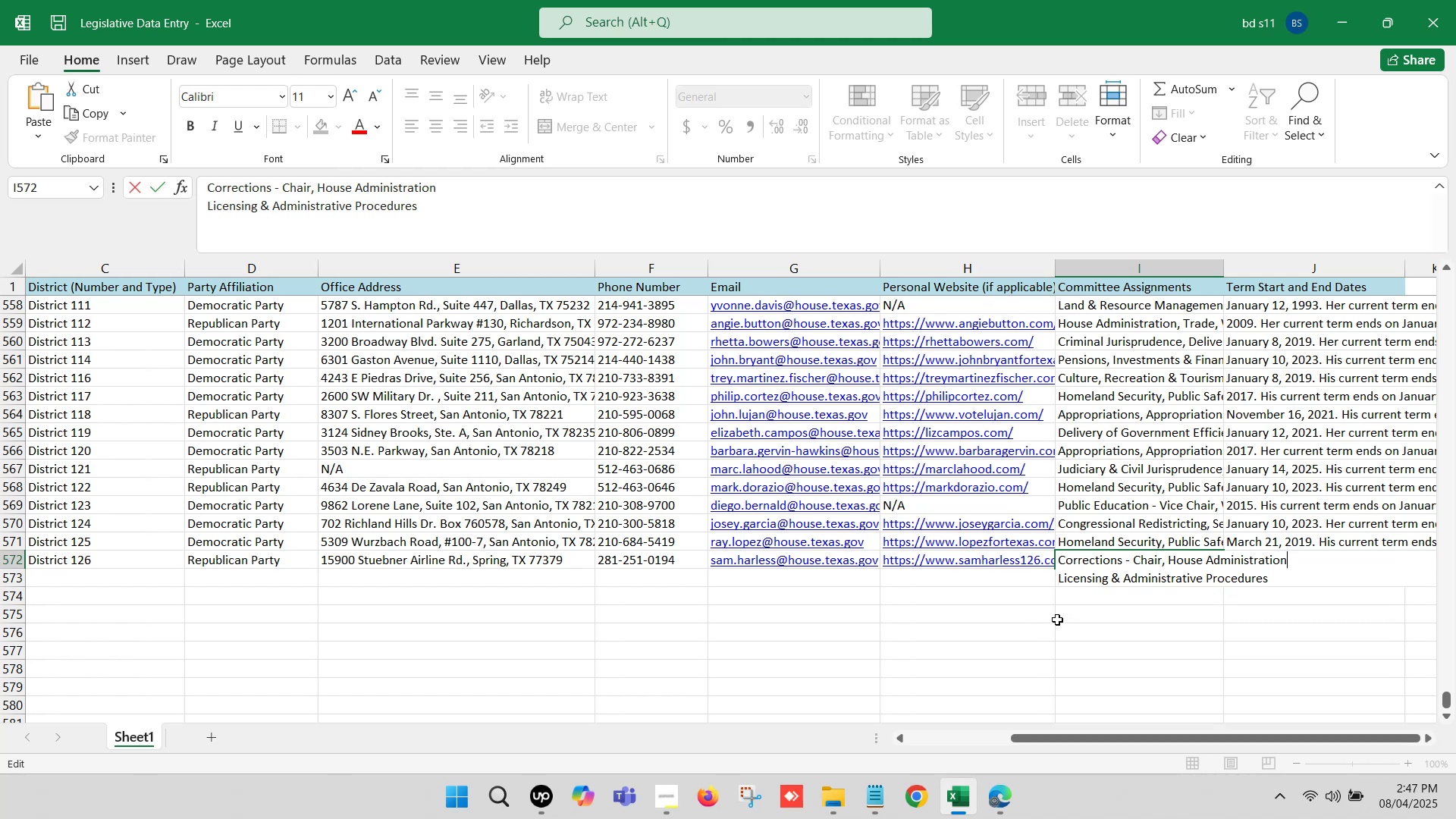 
key(Comma)
 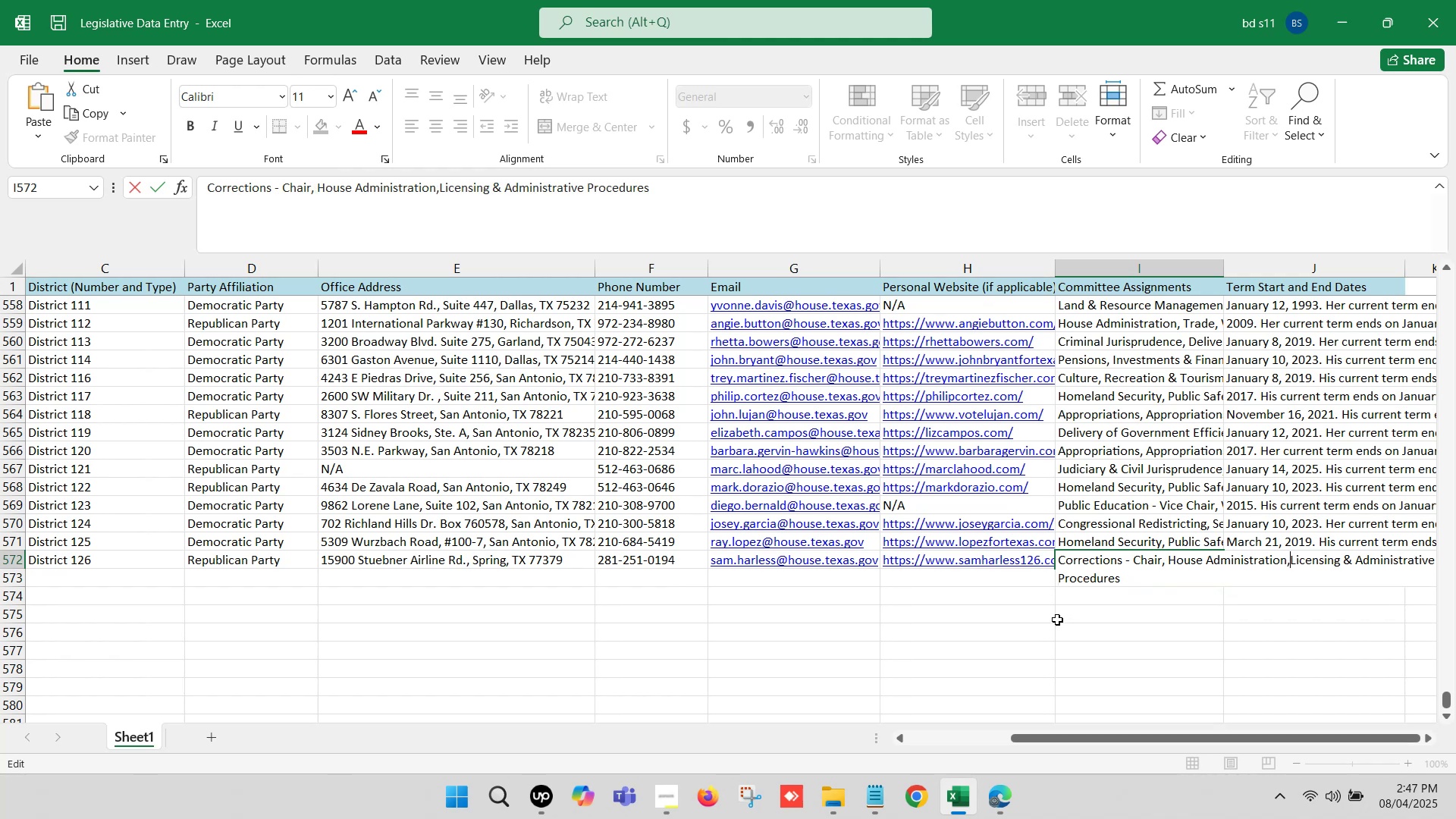 
key(Space)
 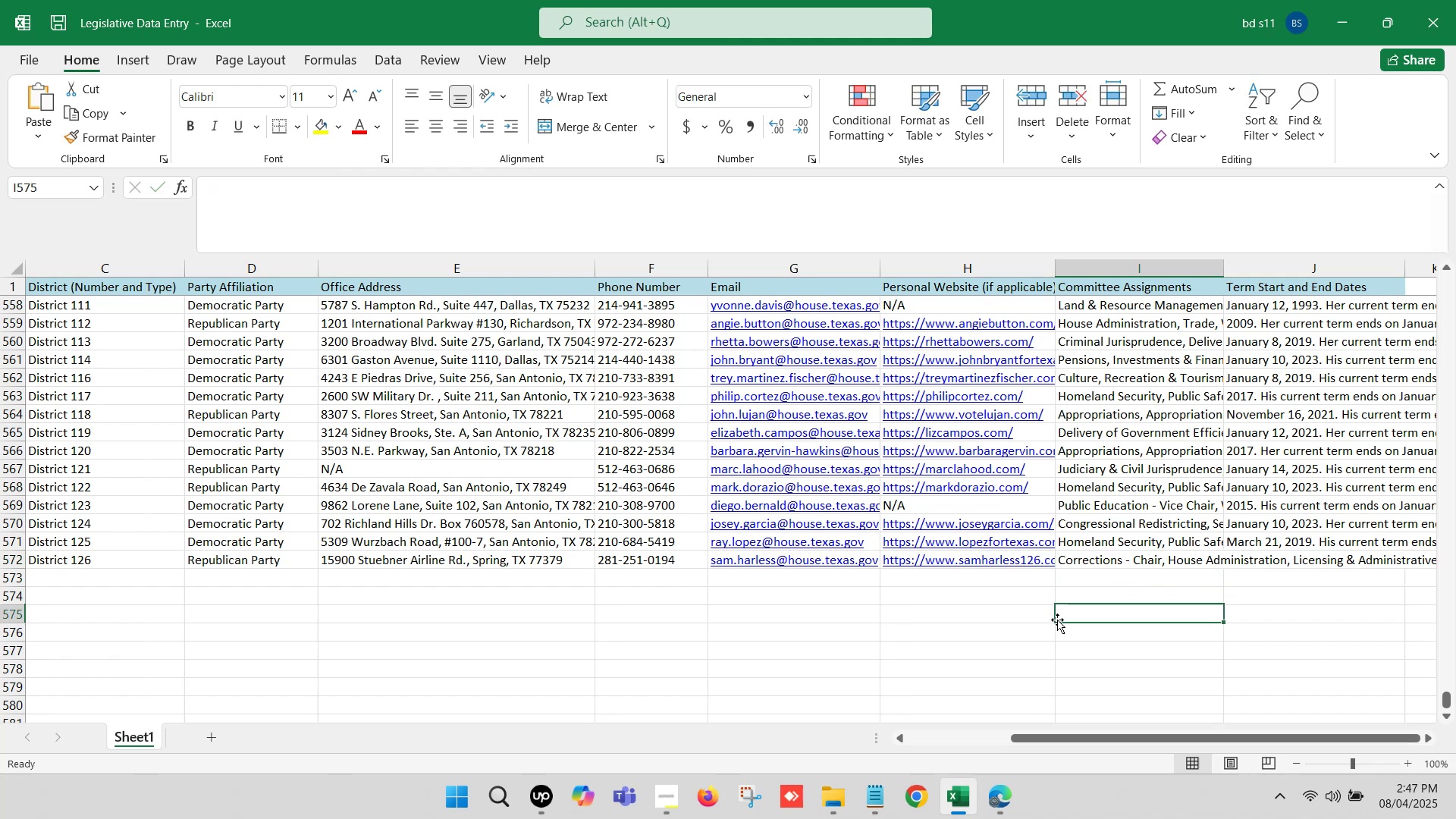 
double_click([1197, 592])
 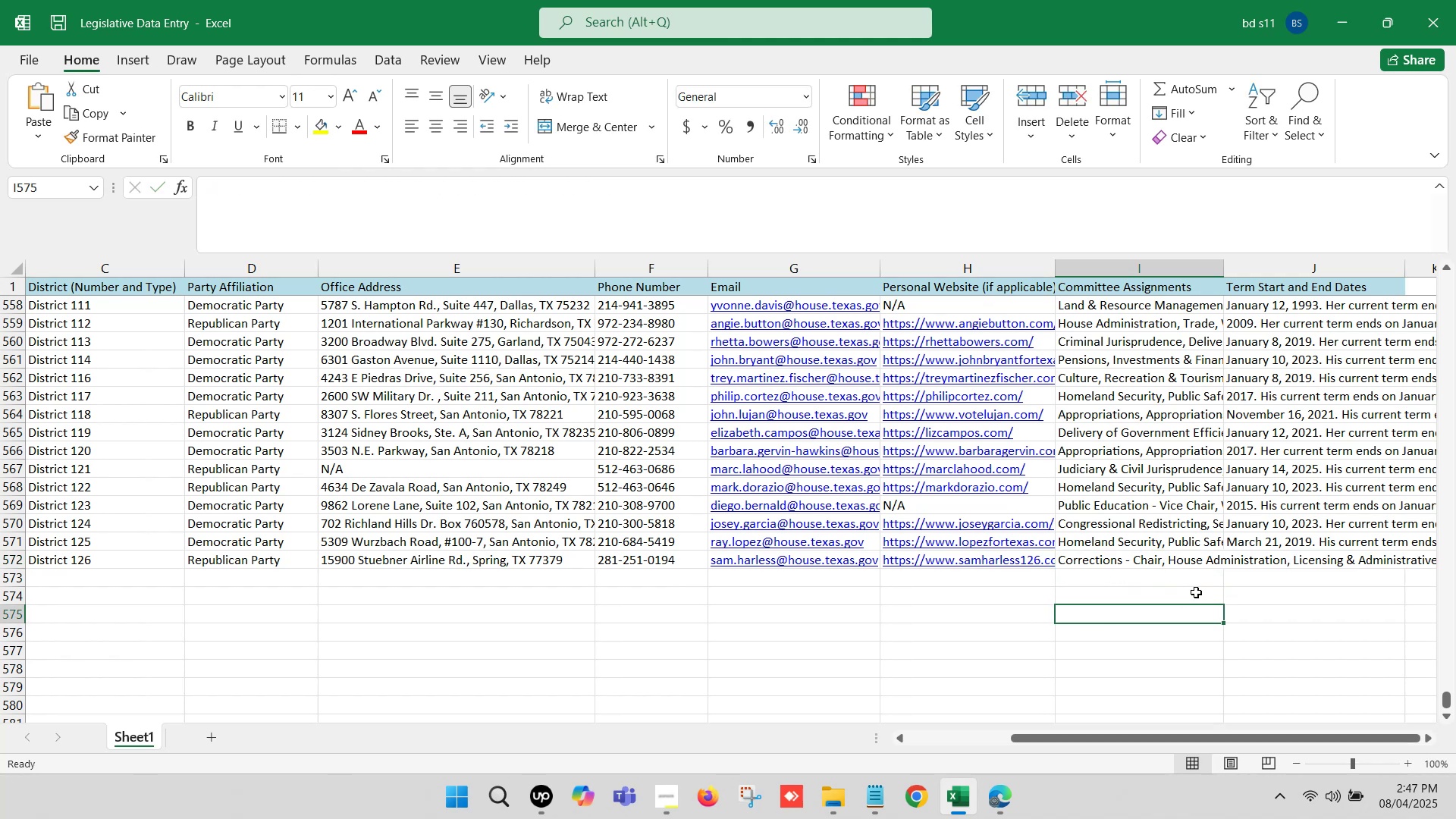 
key(ArrowRight)
 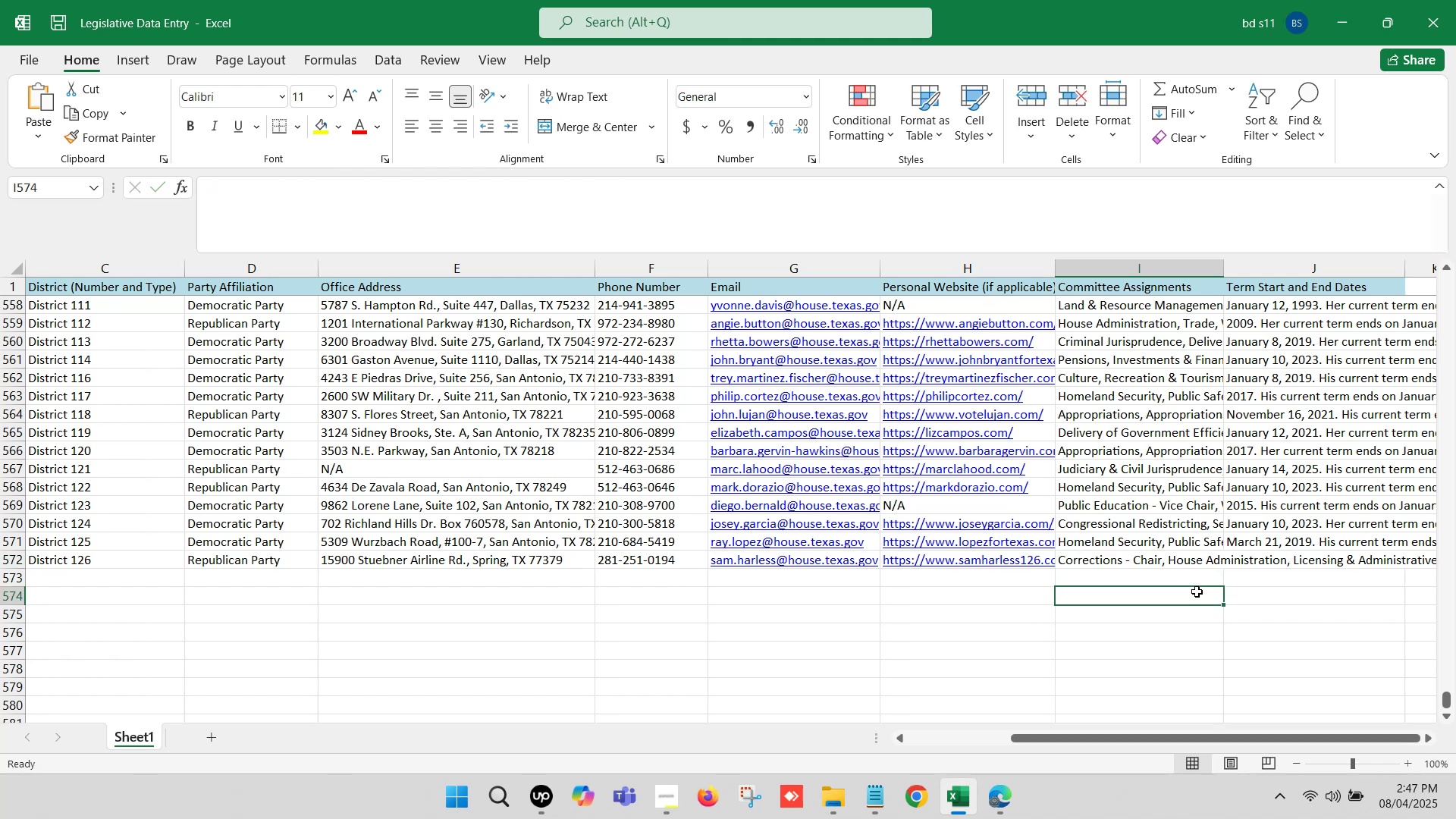 
key(ArrowRight)
 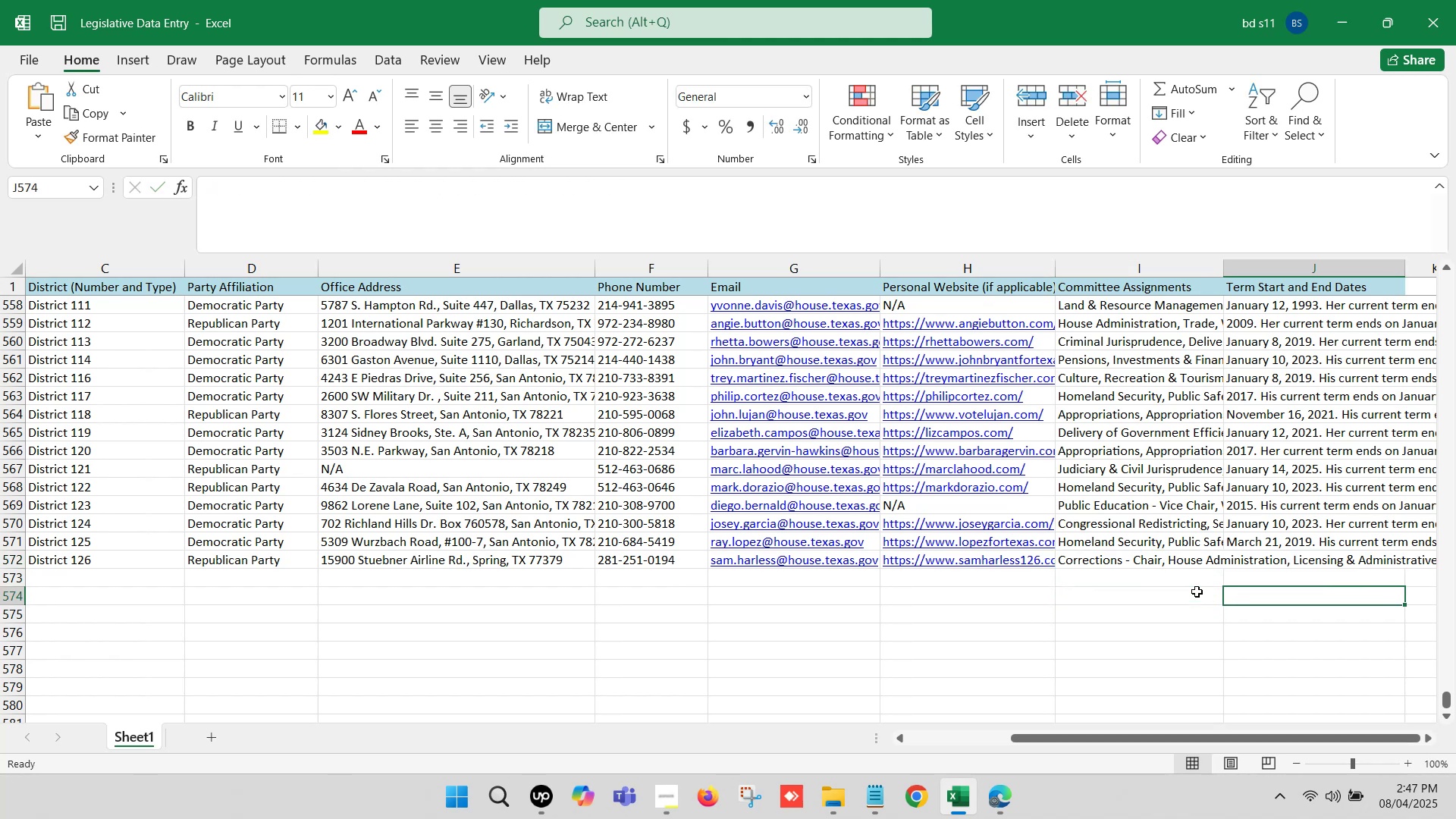 
key(ArrowRight)
 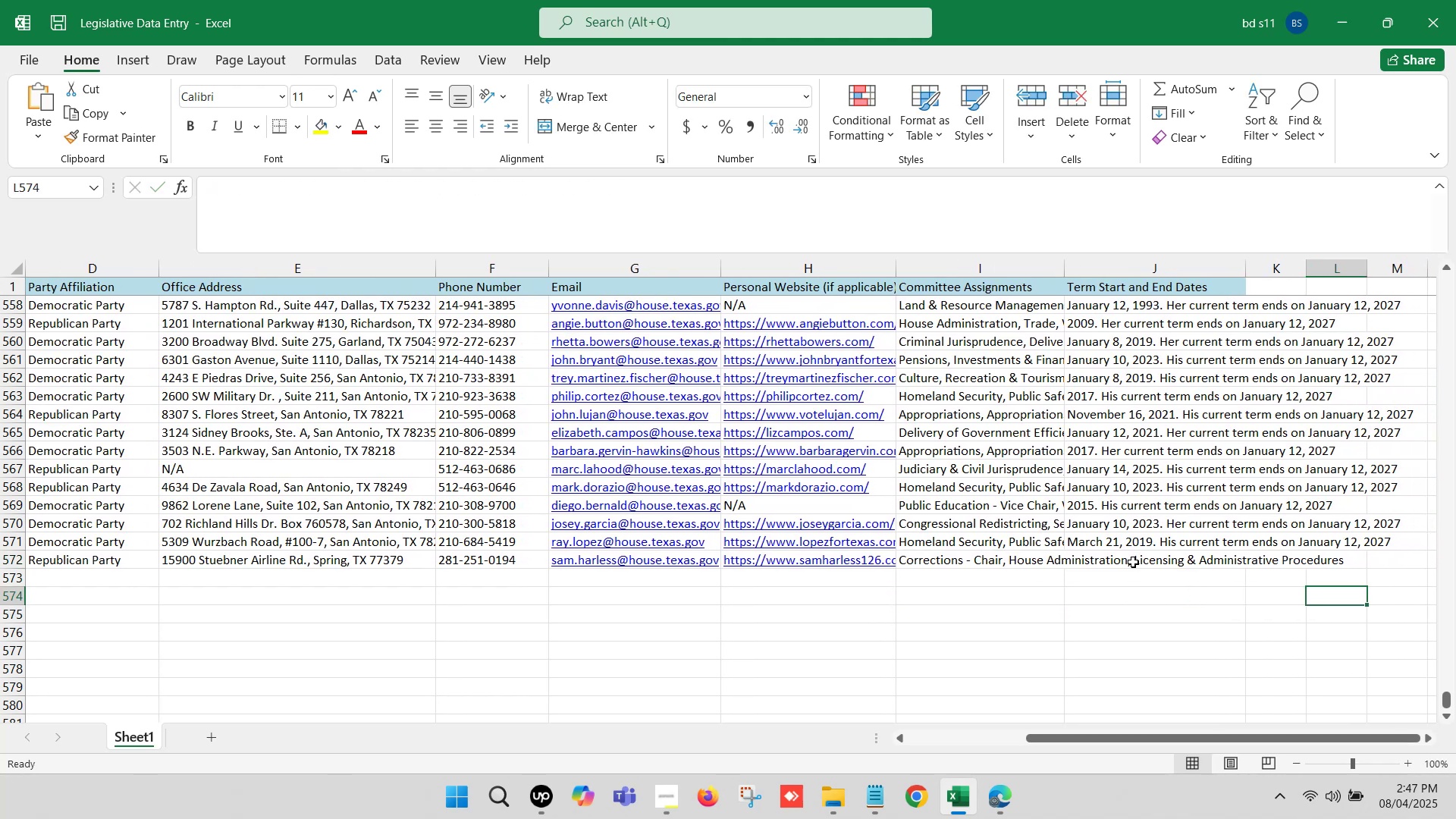 
left_click([1122, 557])
 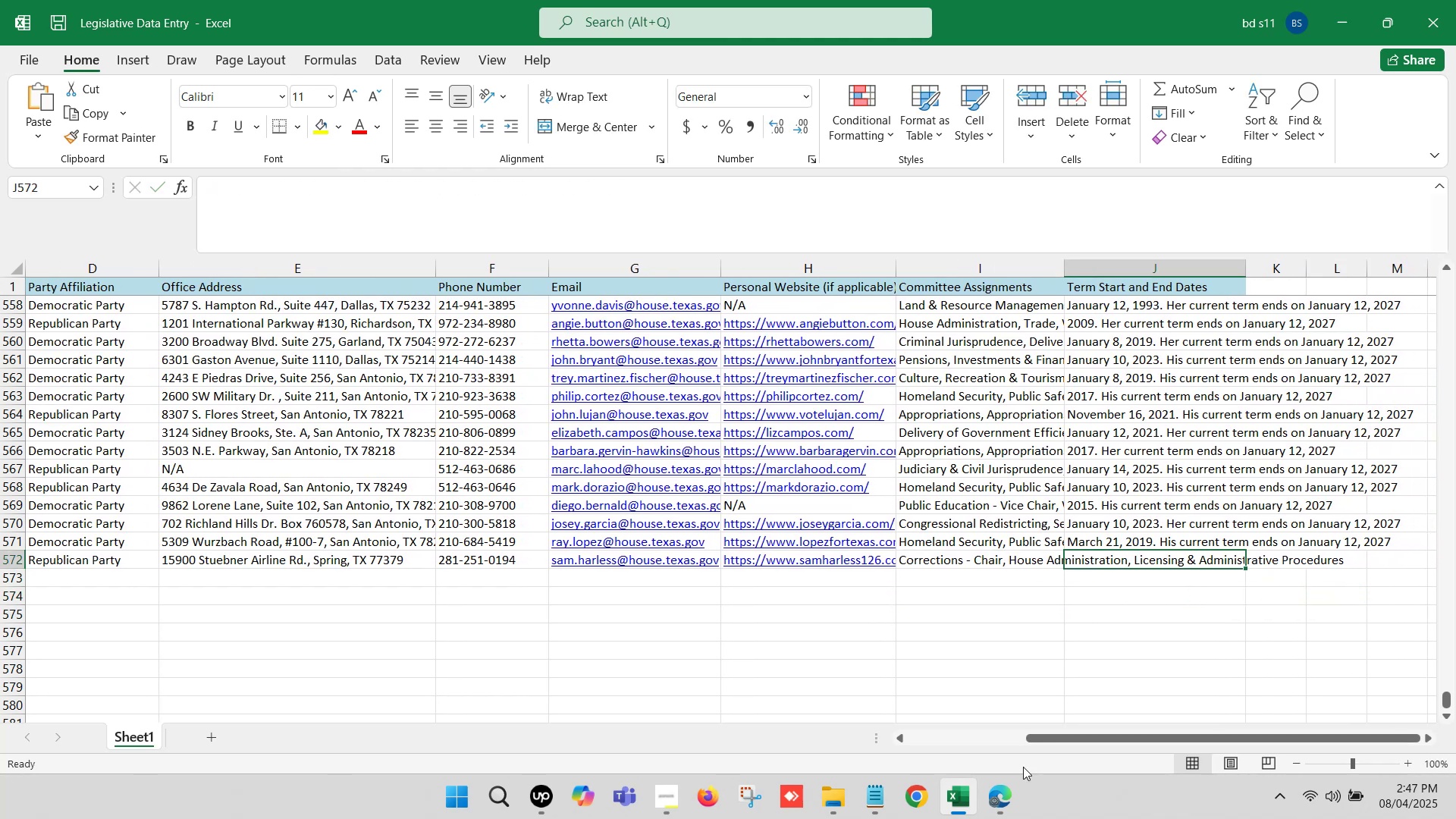 
left_click([1012, 787])
 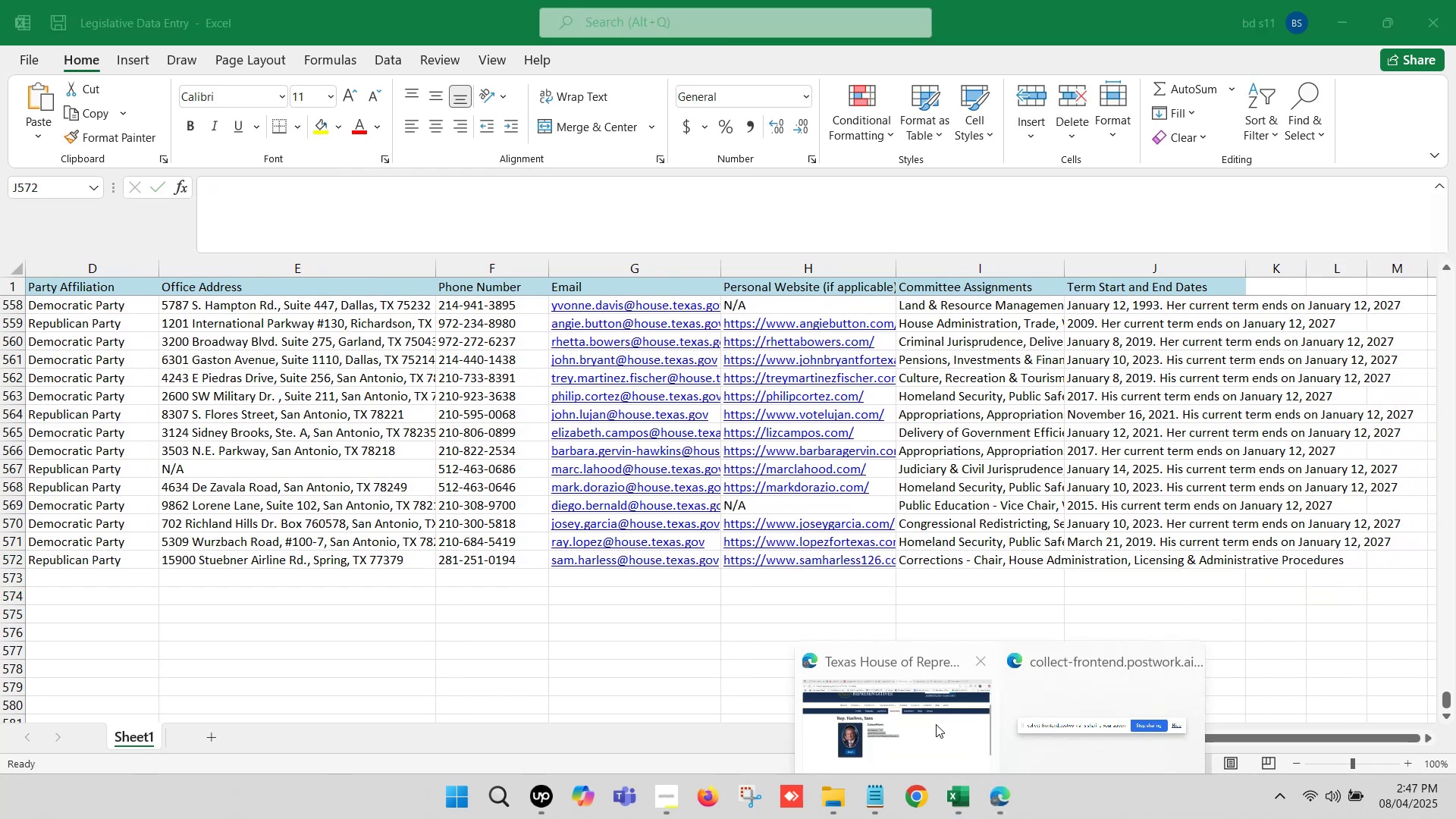 
left_click([918, 711])
 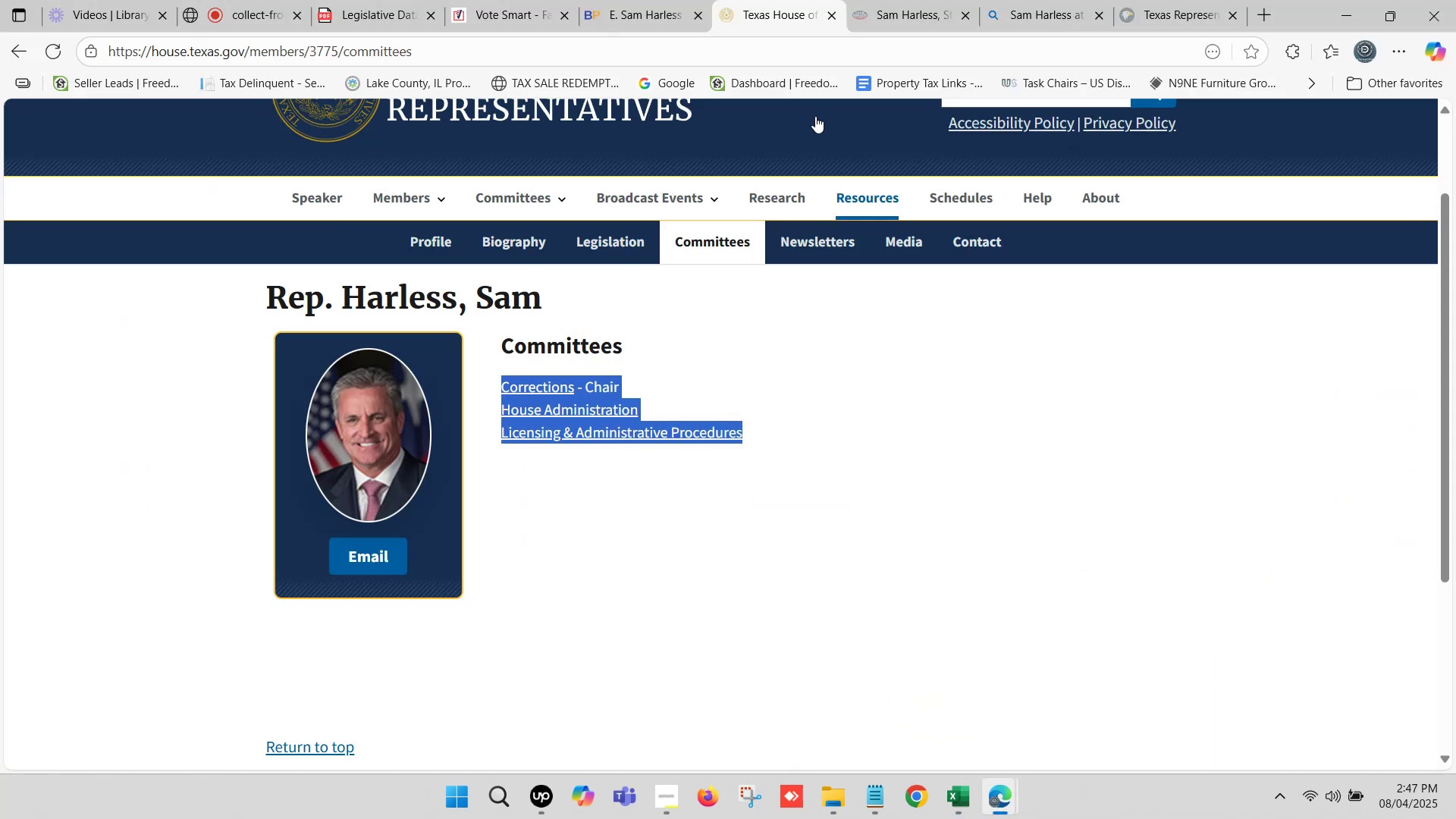 
left_click([641, 0])
 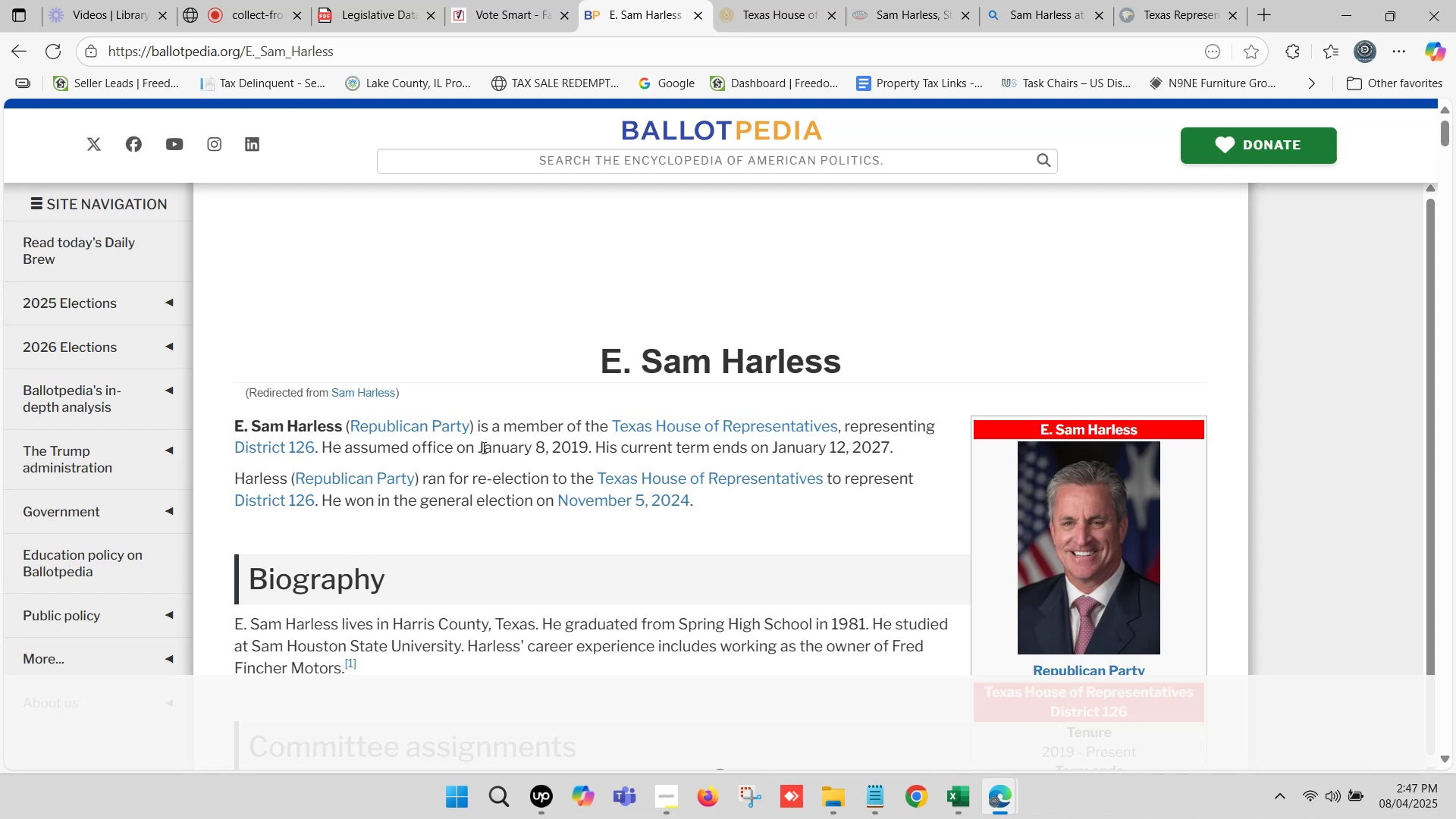 
left_click_drag(start_coordinate=[479, 446], to_coordinate=[886, 447])
 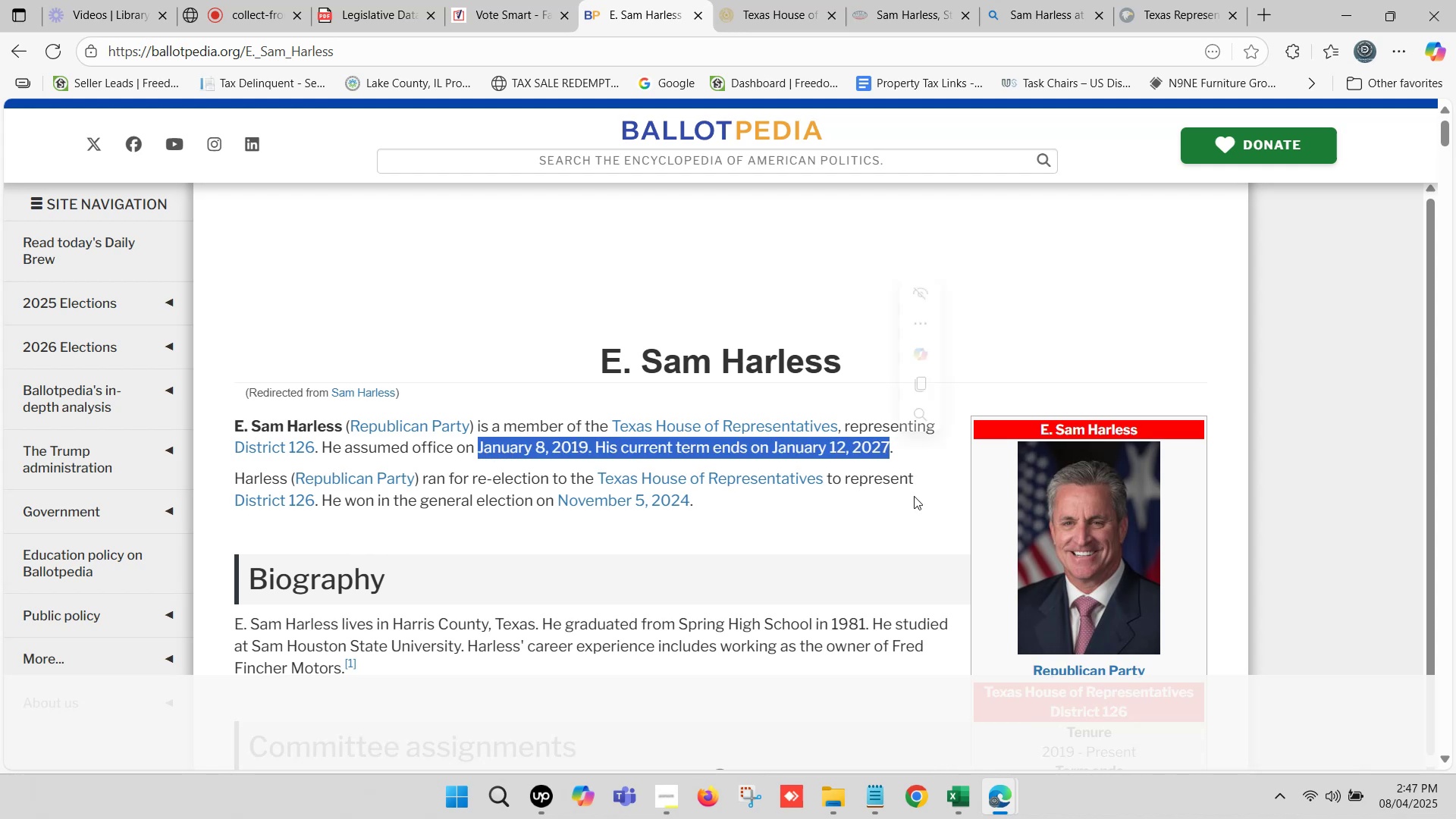 
key(Control+ControlLeft)
 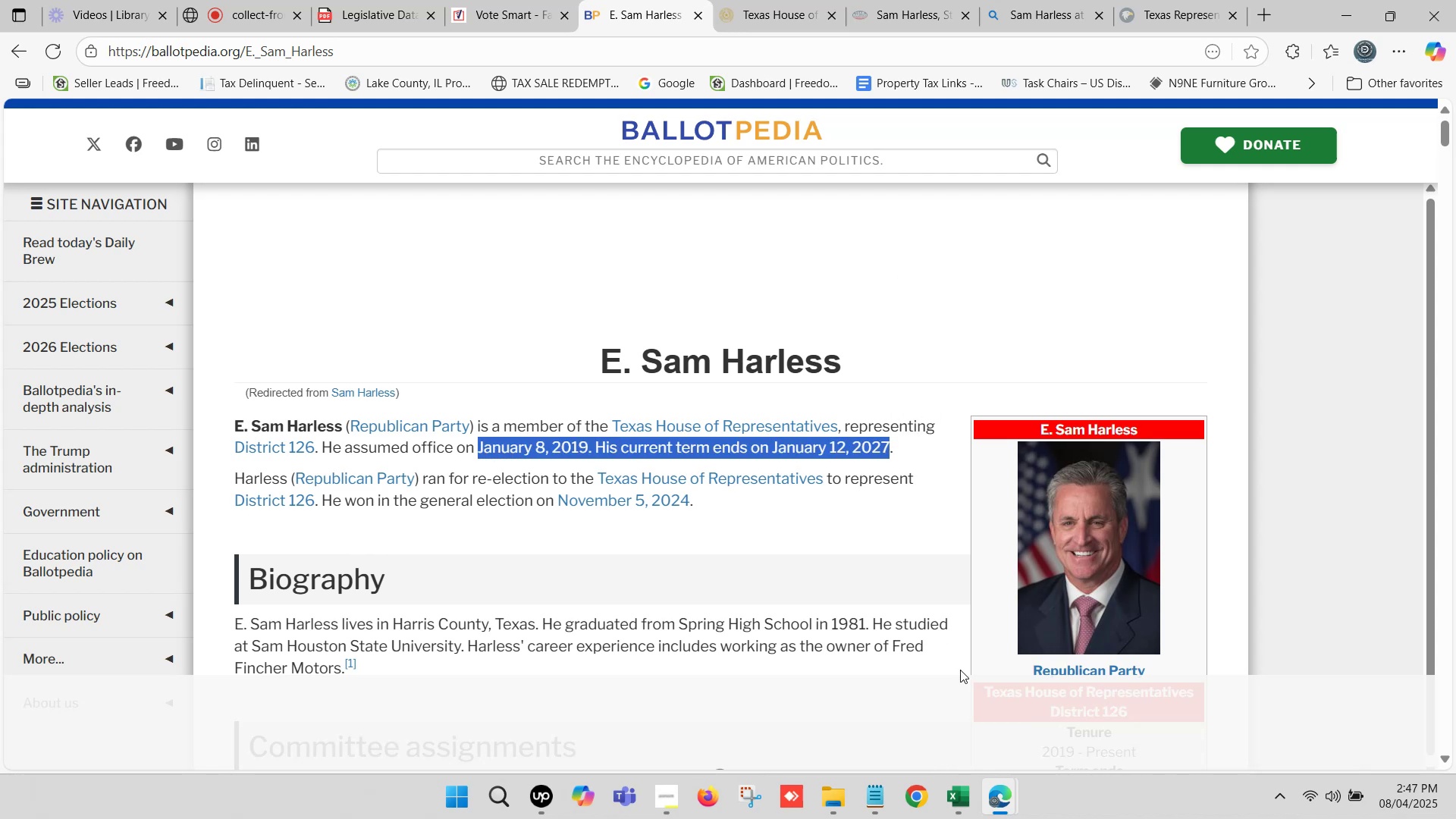 
key(Control+C)
 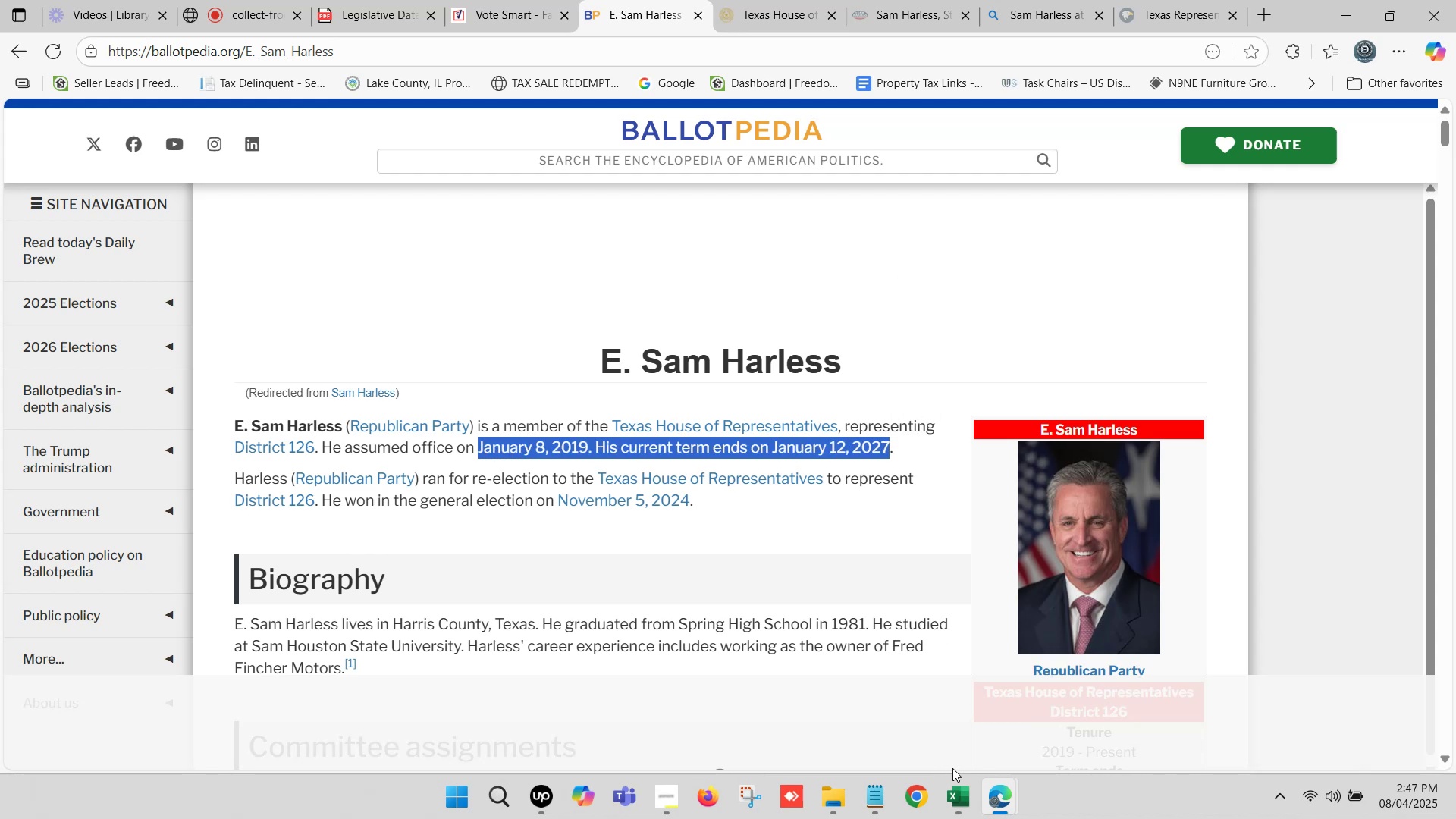 
left_click([959, 777])
 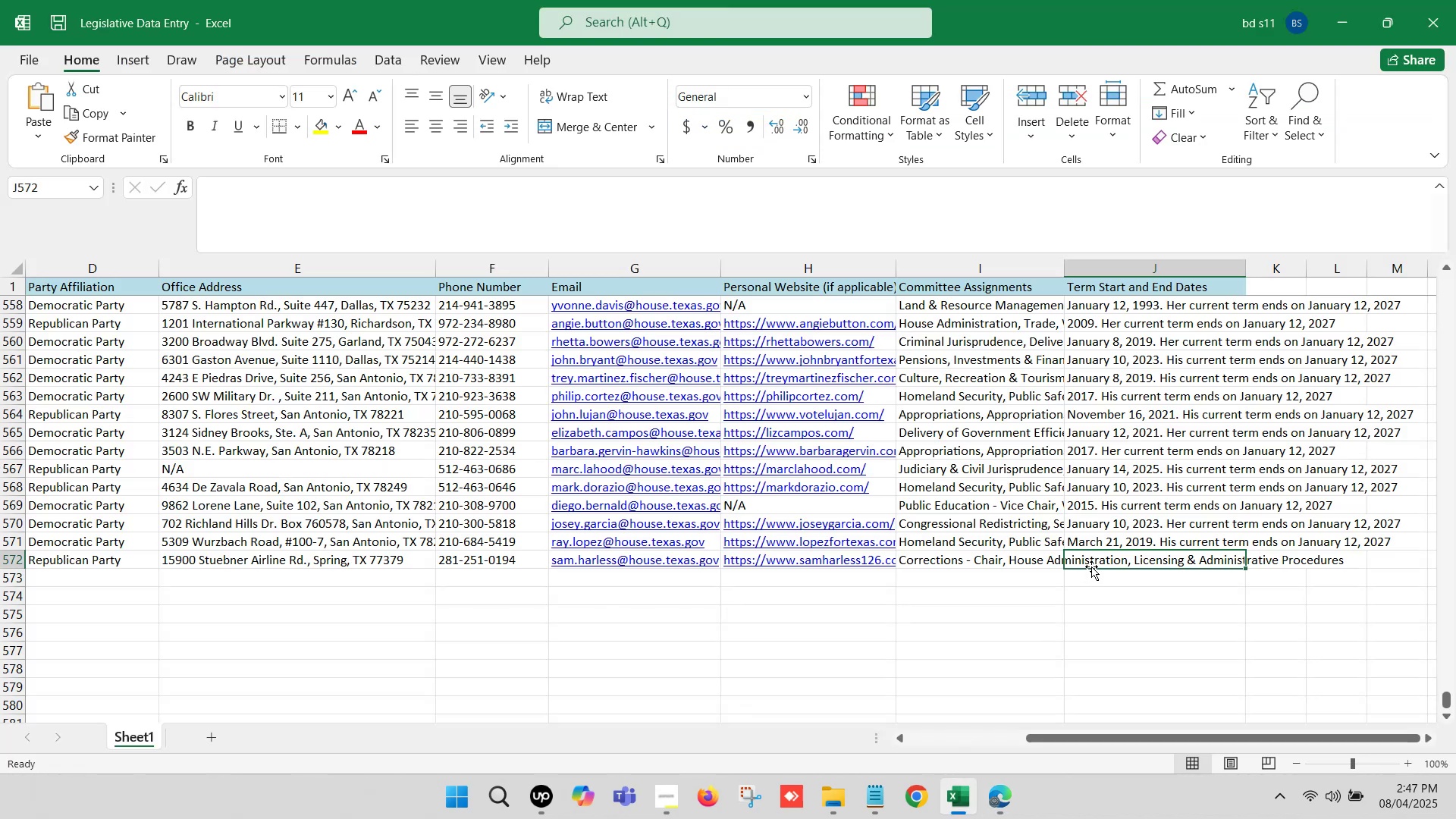 
double_click([1091, 563])
 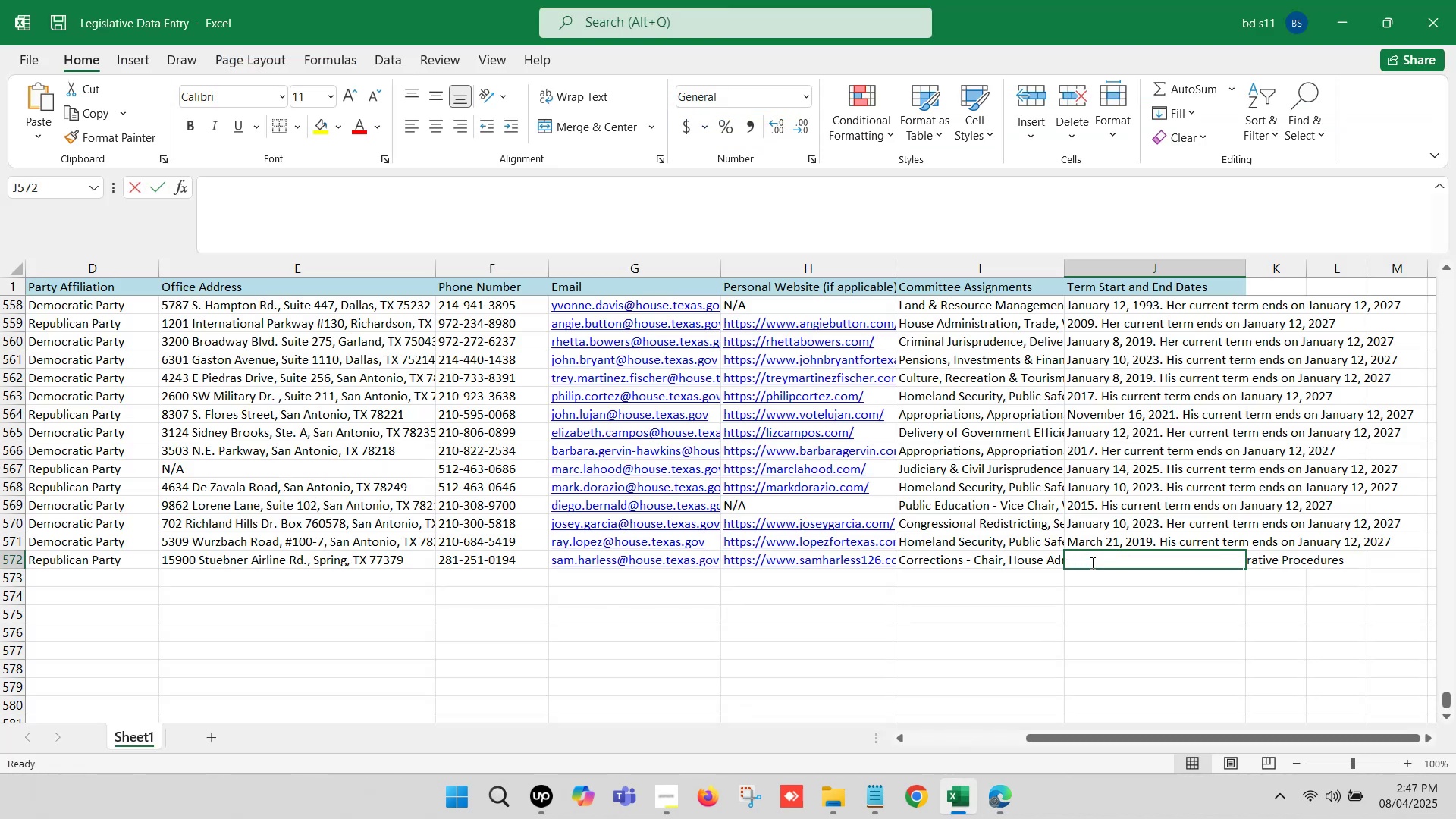 
key(Control+ControlLeft)
 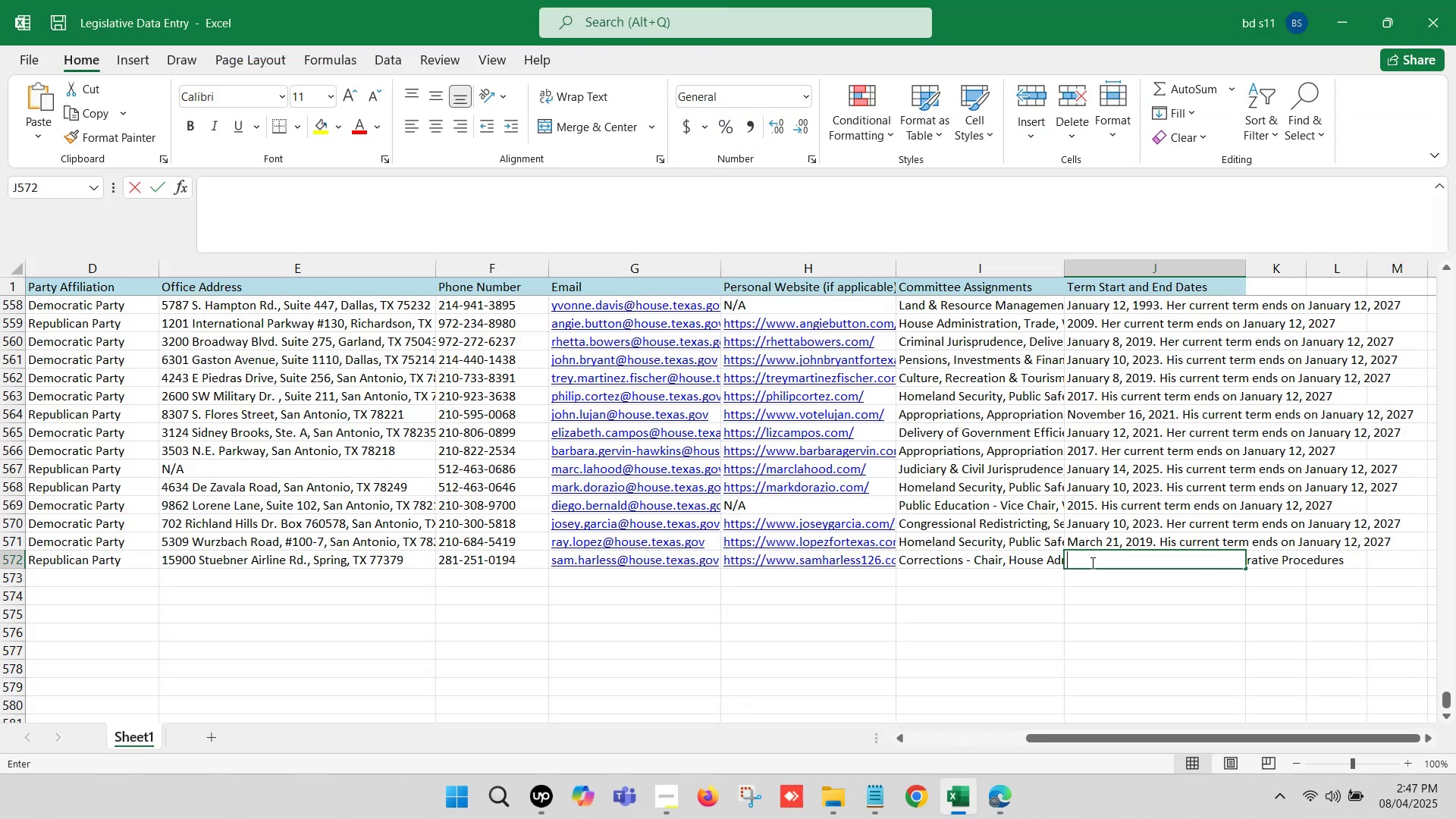 
key(Control+V)
 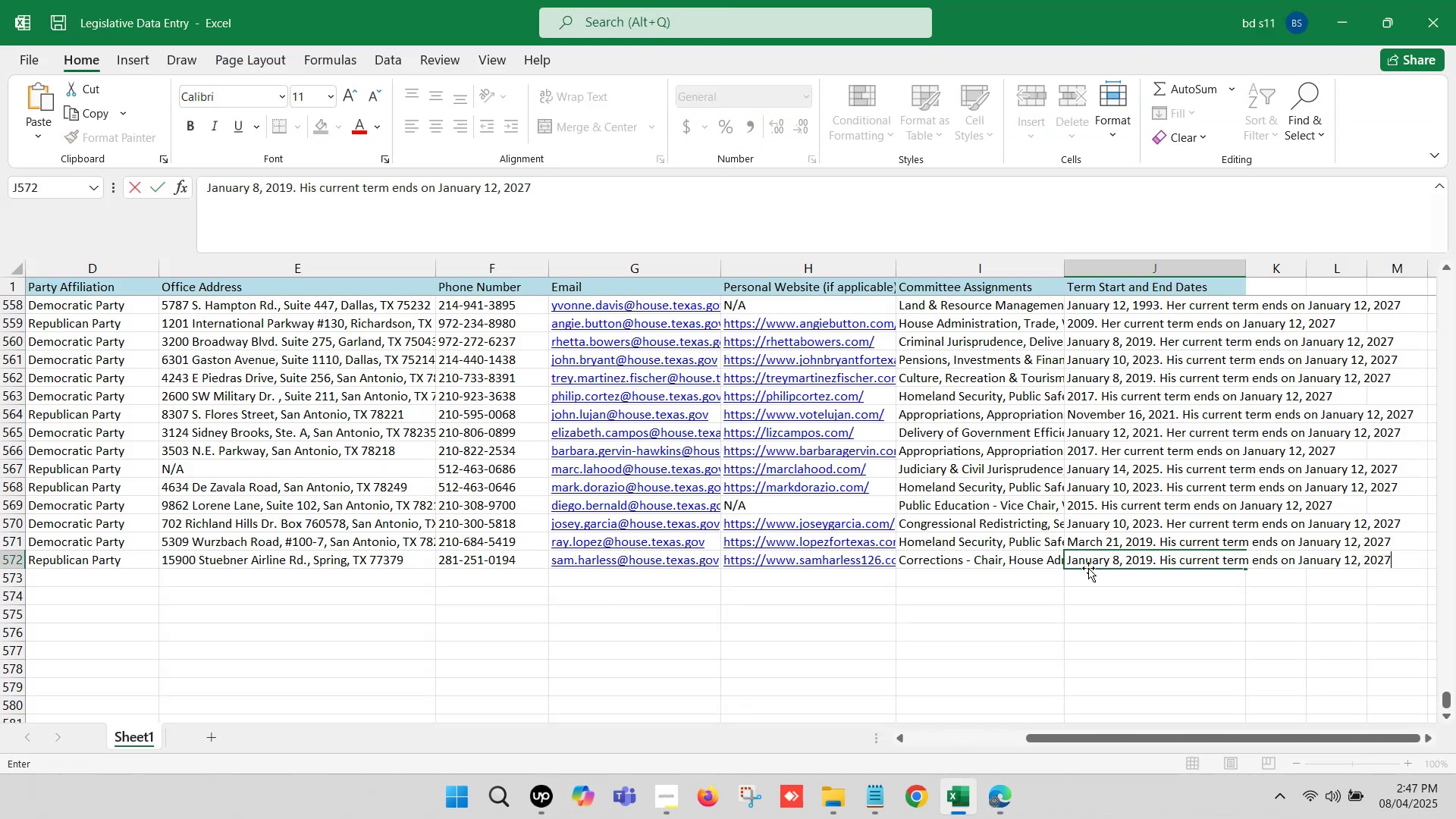 
left_click([1088, 568])
 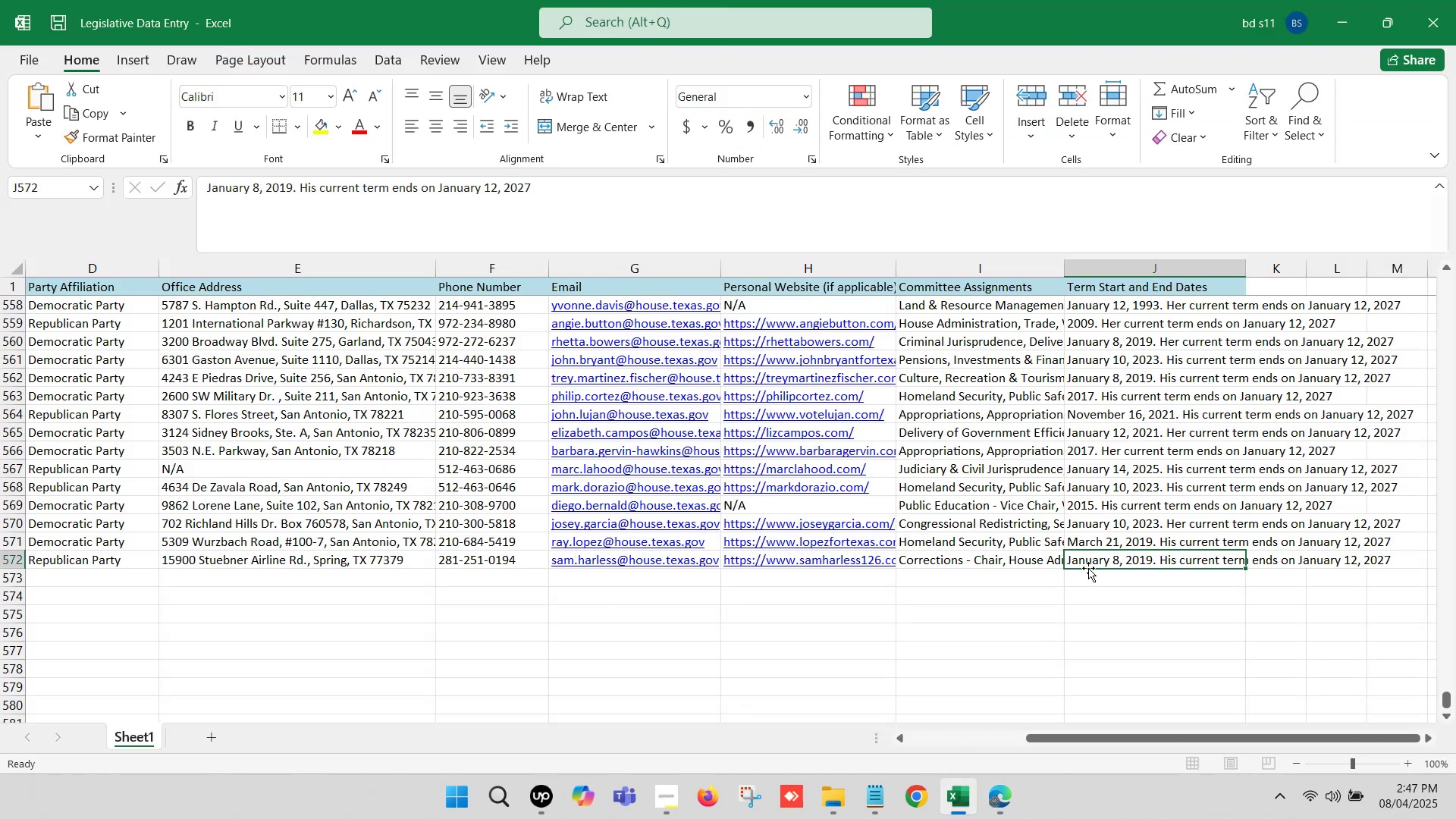 
key(Control+ControlLeft)
 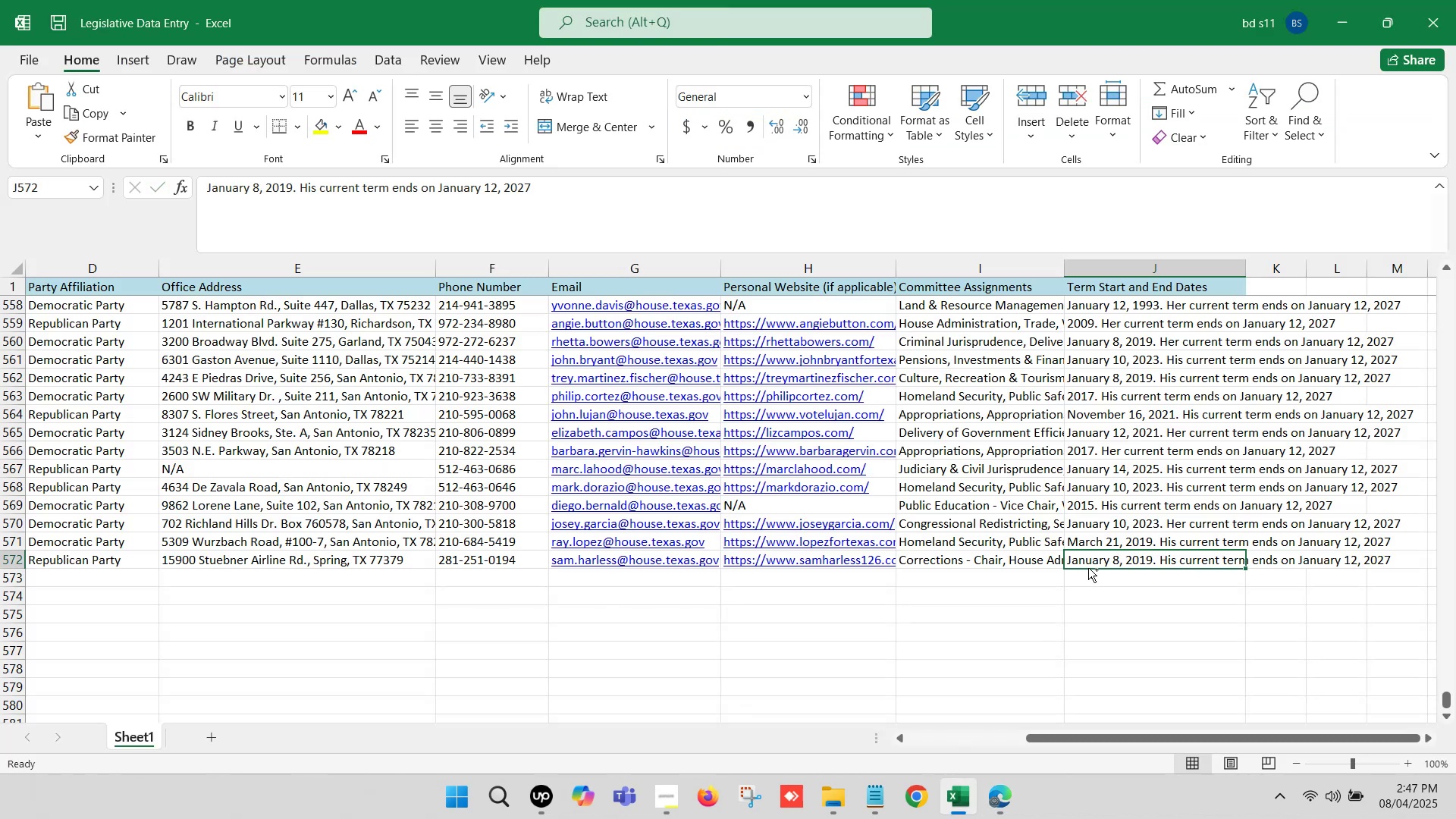 
left_click([1087, 582])
 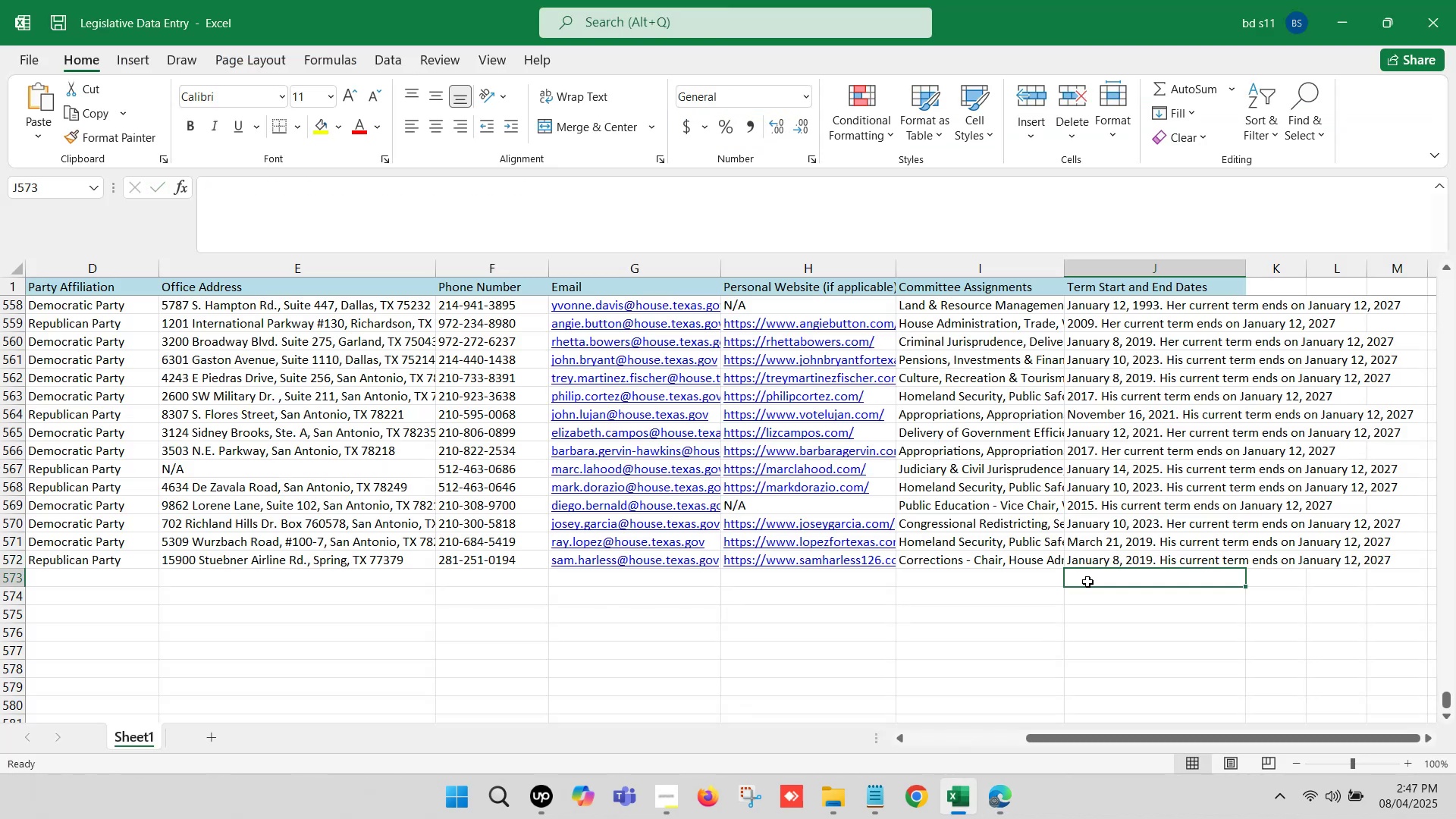 
key(Control+S)
 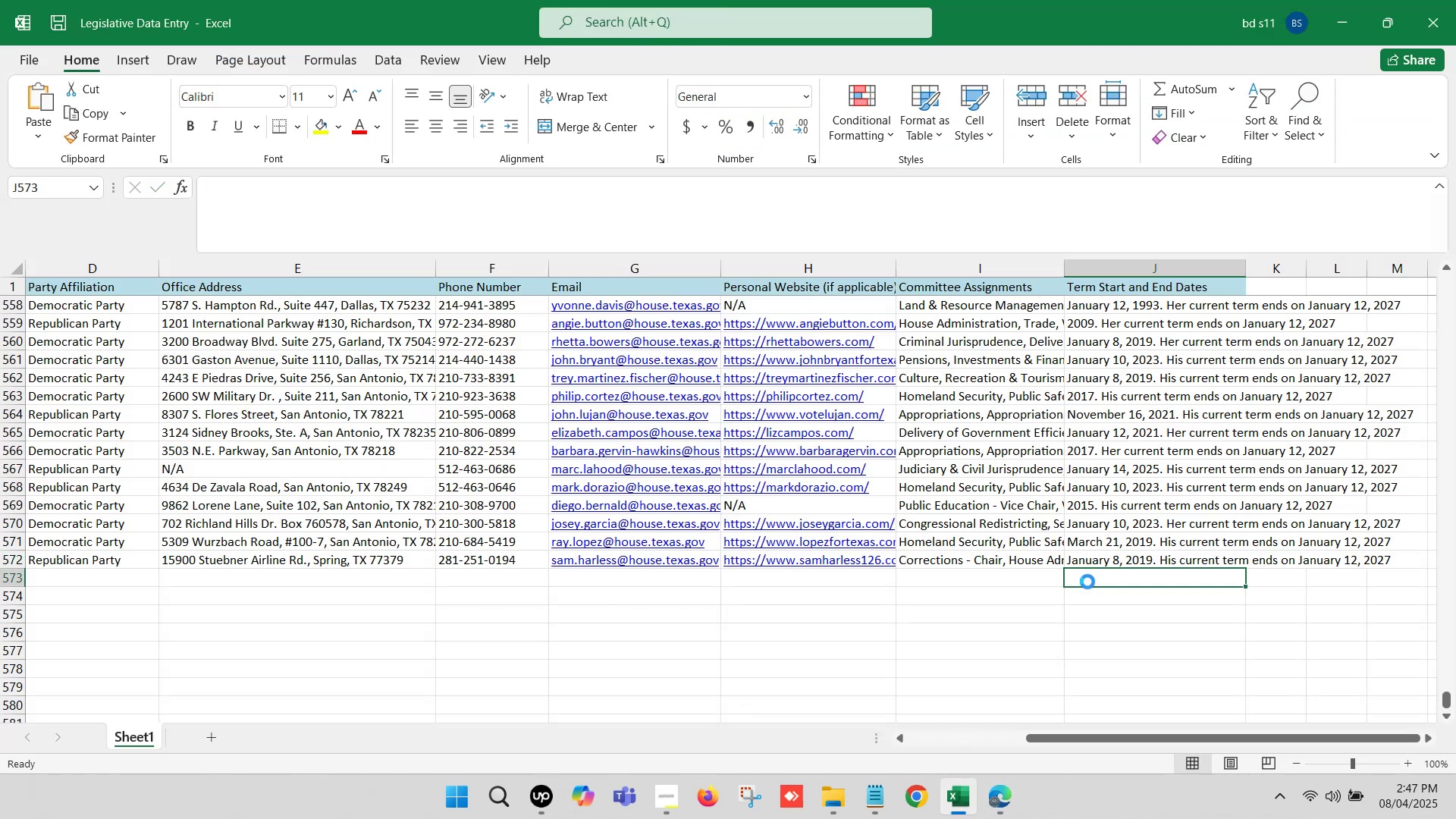 
key(Control+S)
 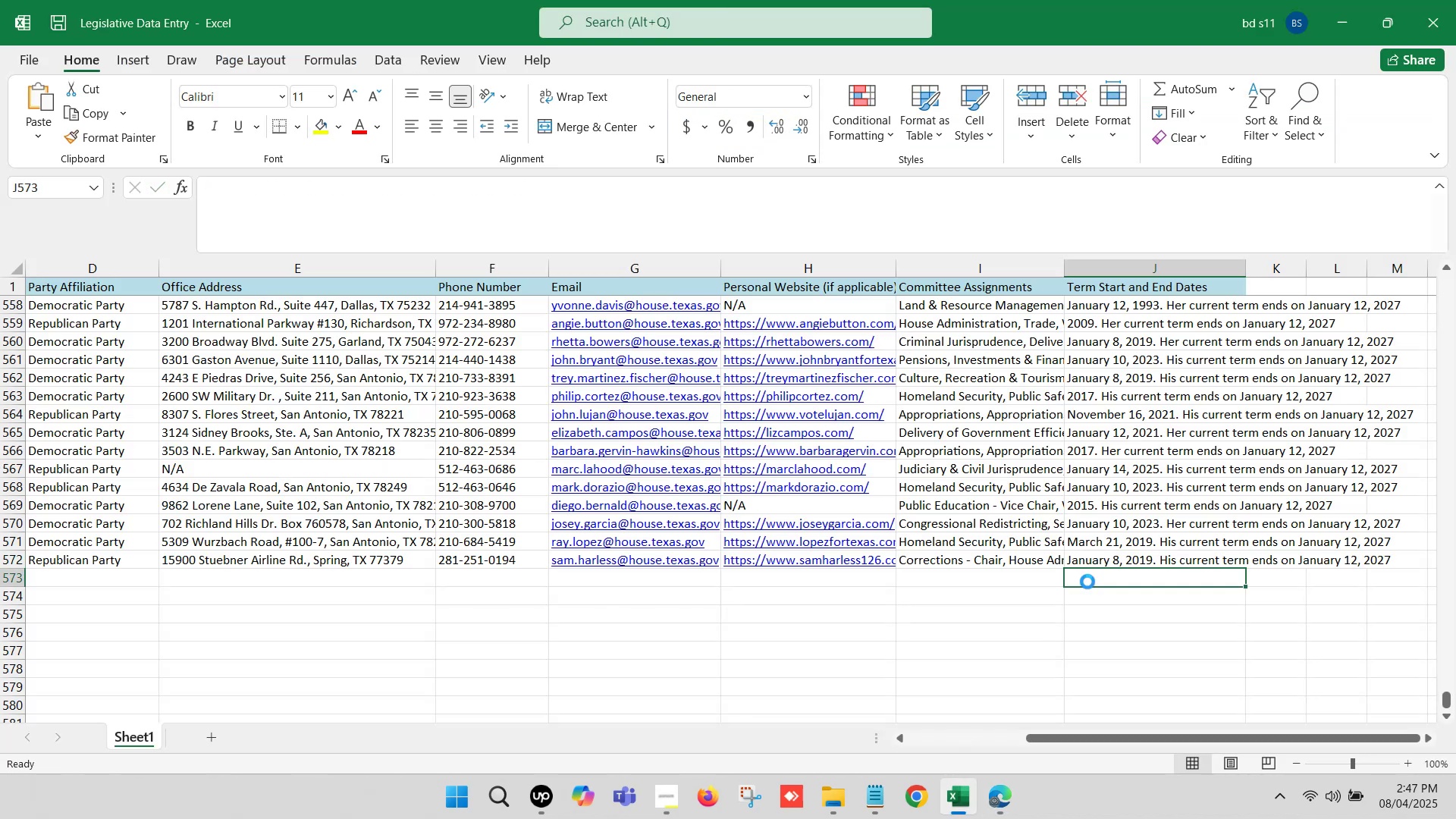 
hold_key(key=ArrowLeft, duration=1.15)
 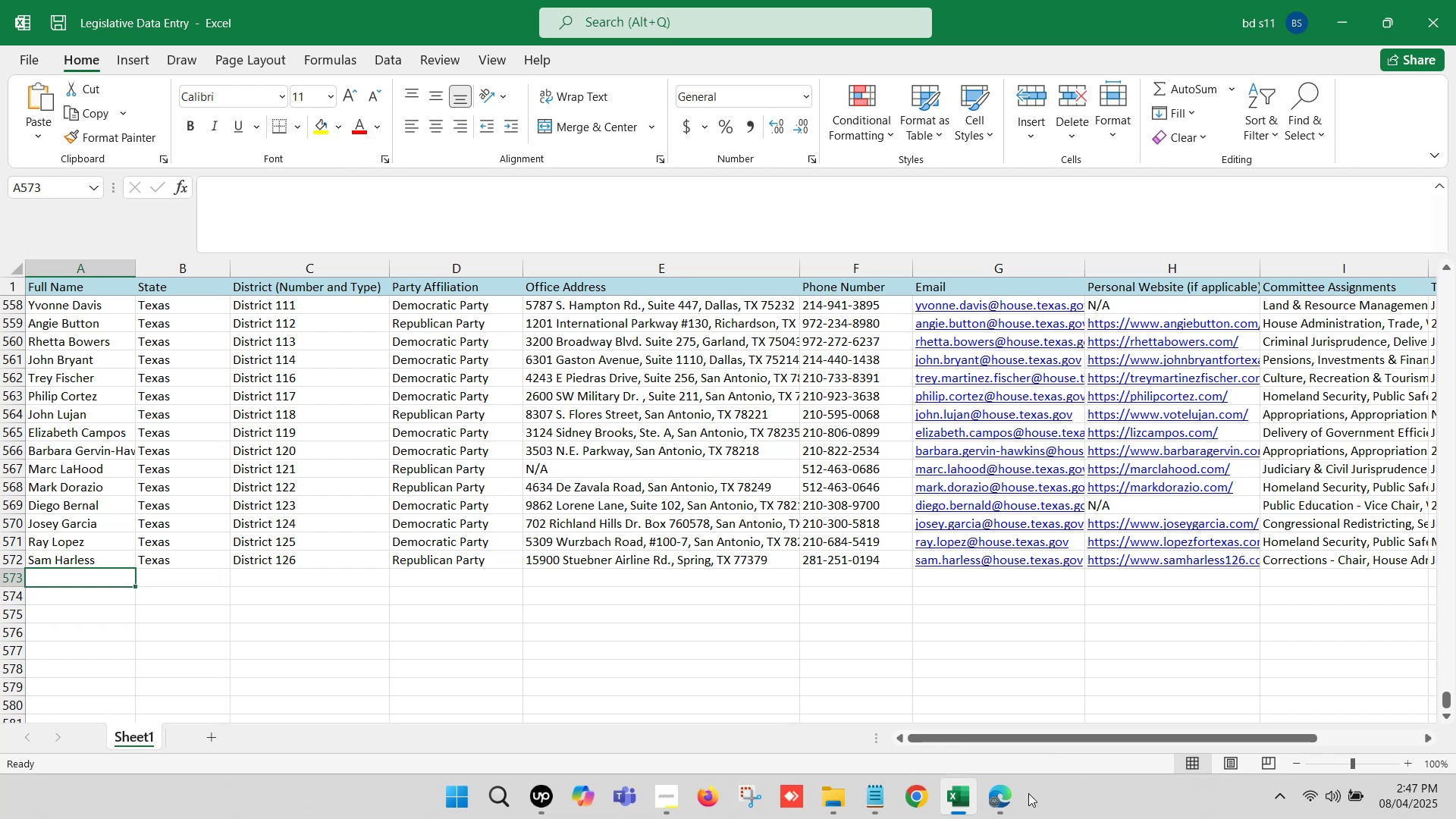 
left_click([1006, 798])
 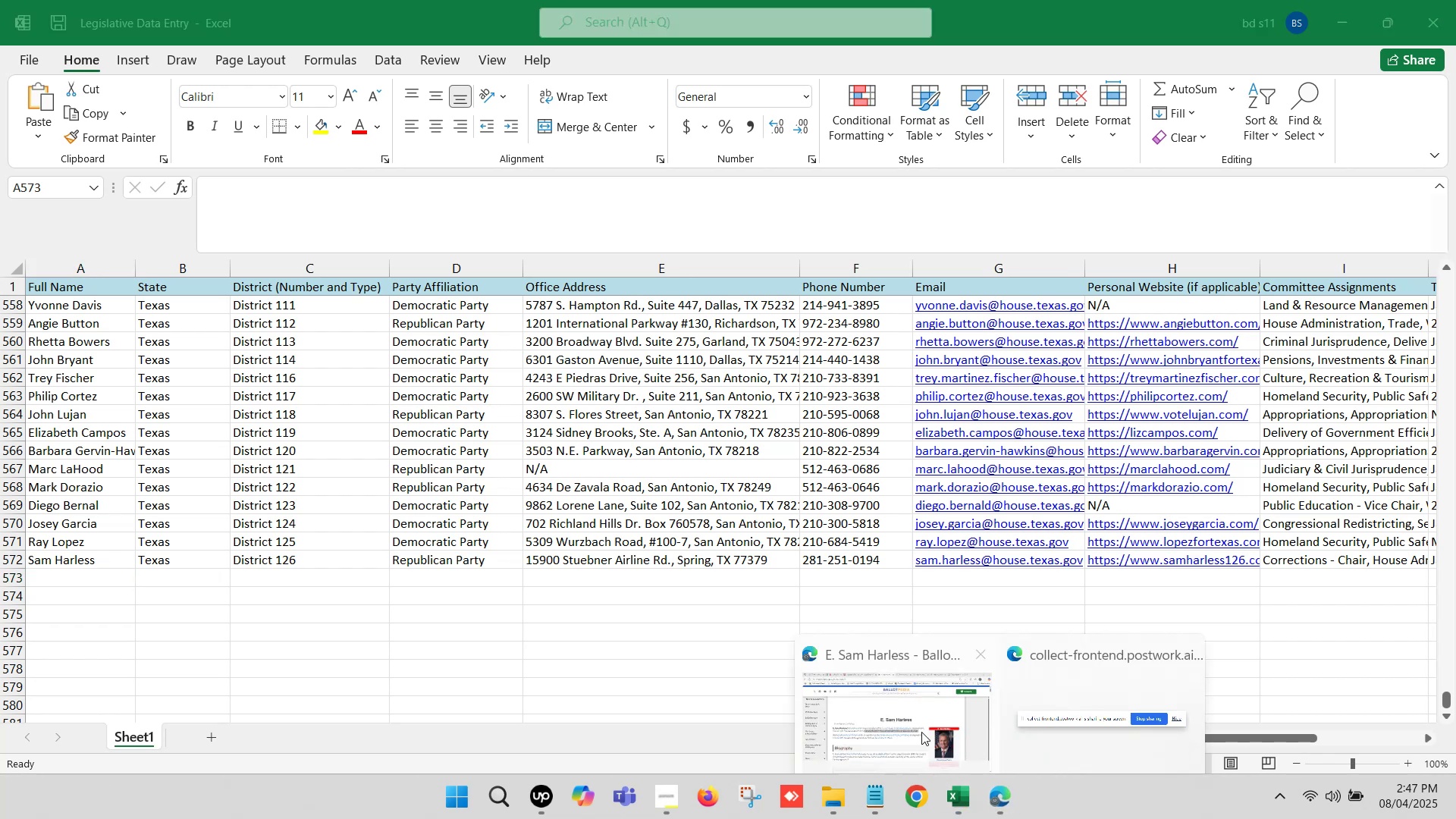 
left_click([893, 710])
 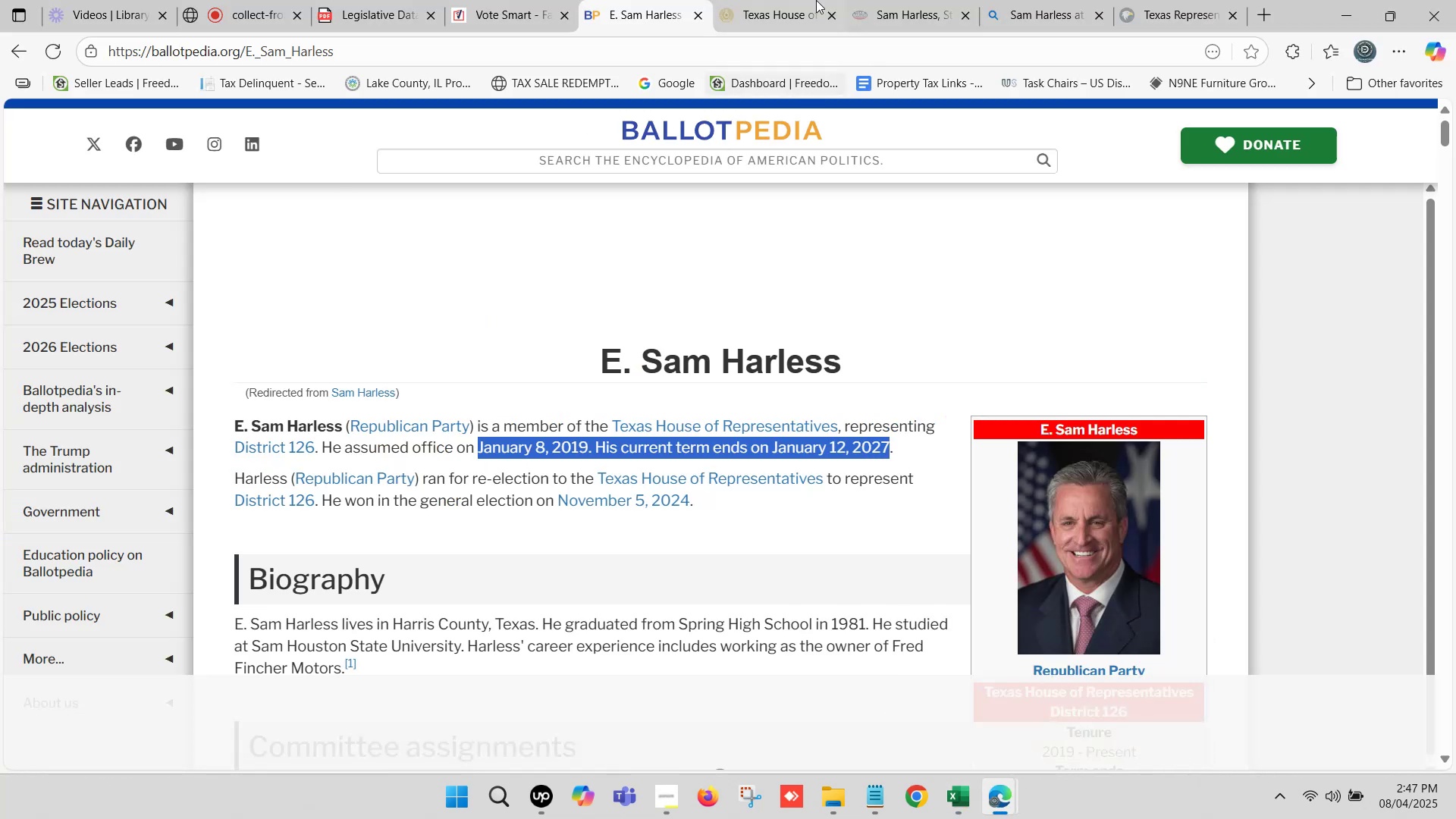 
left_click([813, 0])
 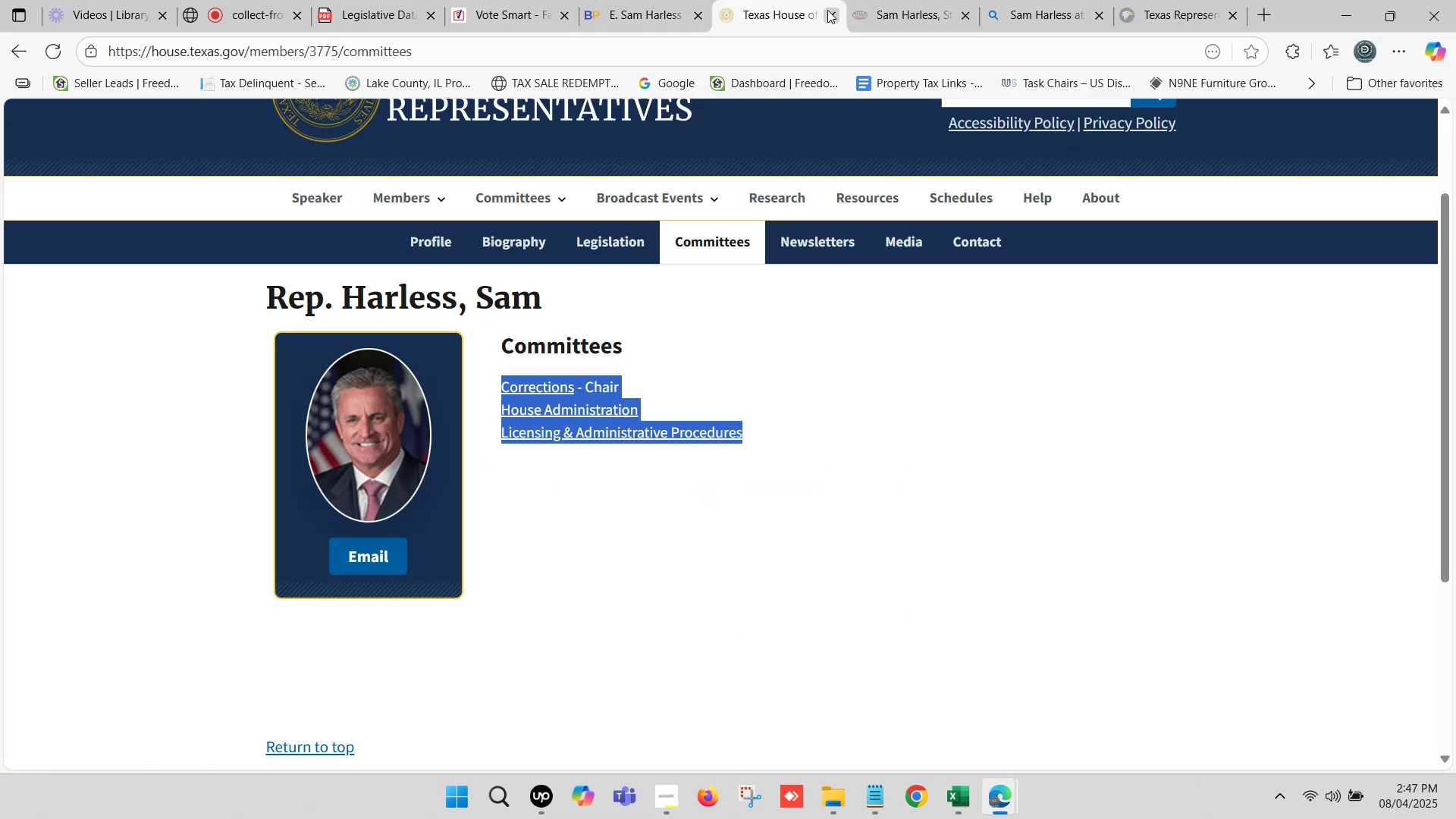 
left_click([827, 10])
 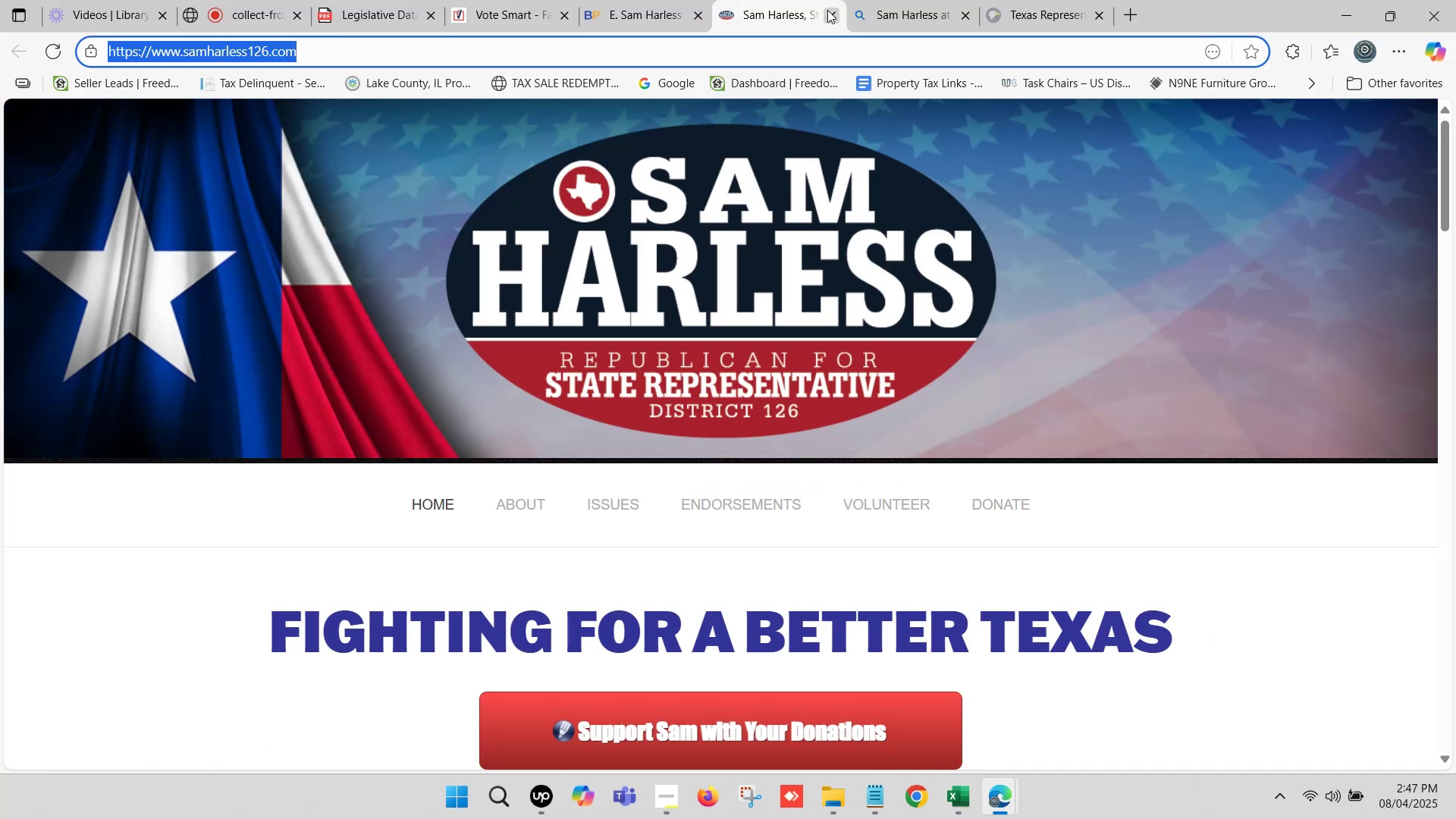 
left_click([827, 10])
 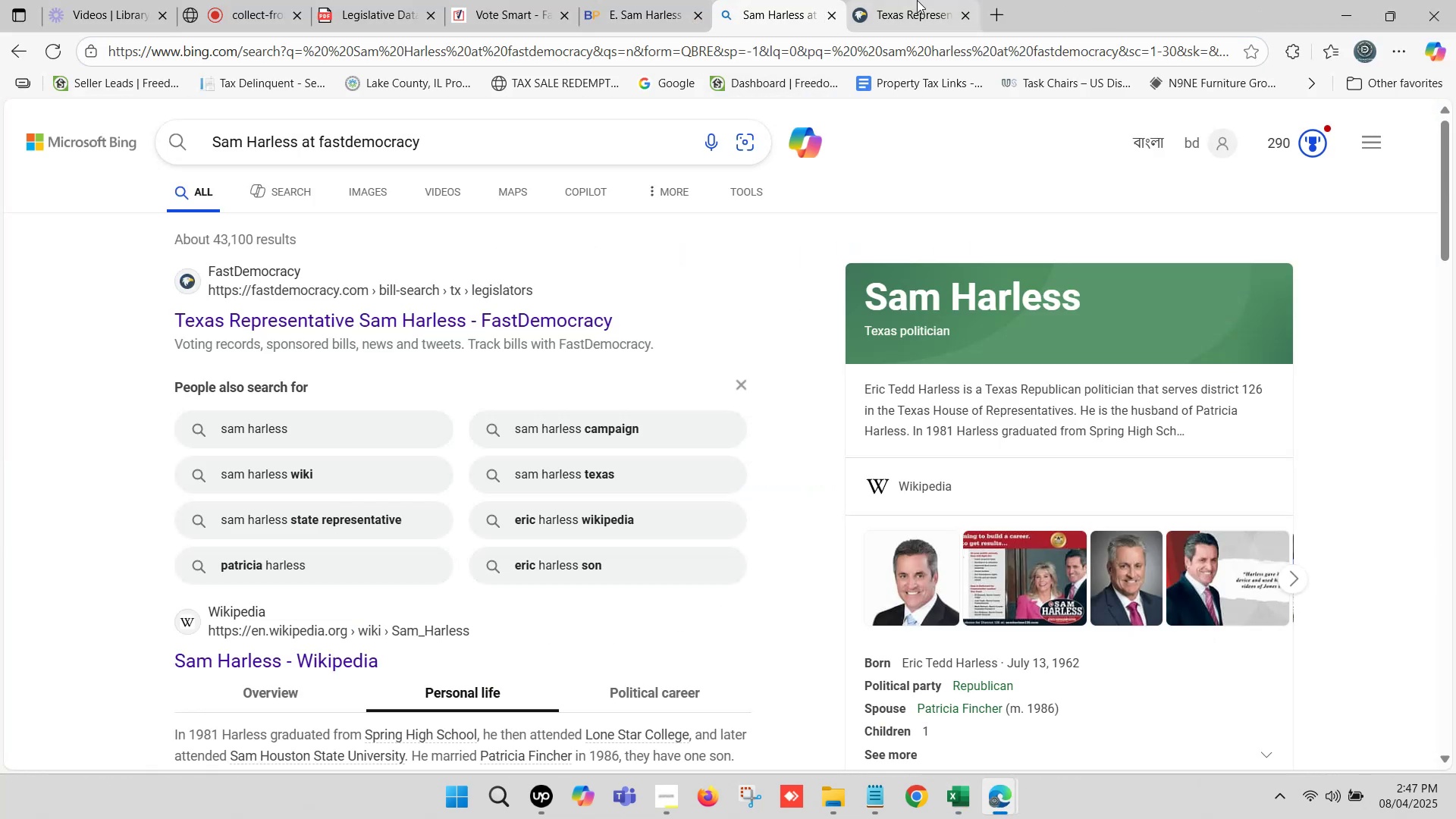 
left_click([927, 5])
 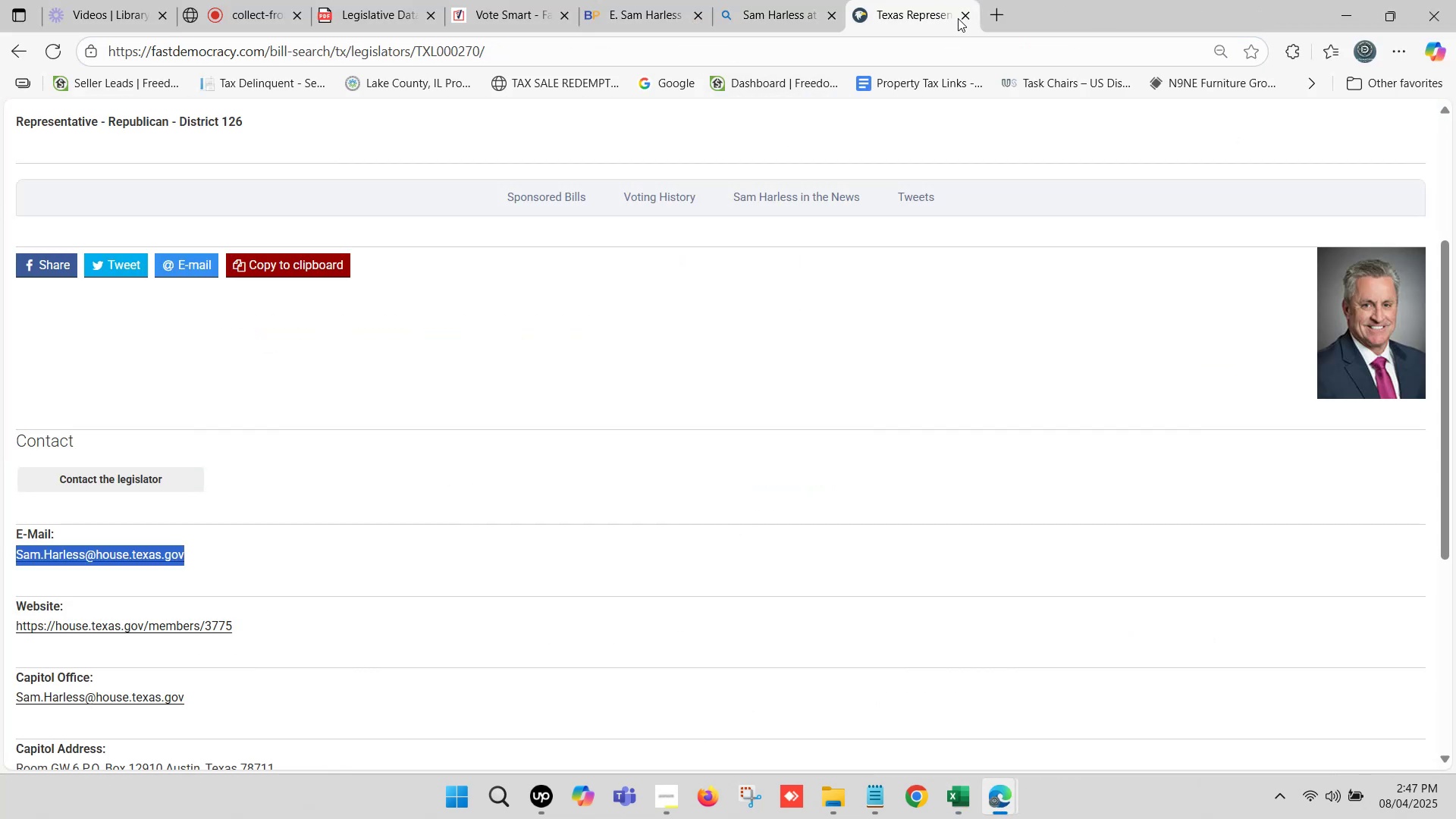 
left_click([959, 18])
 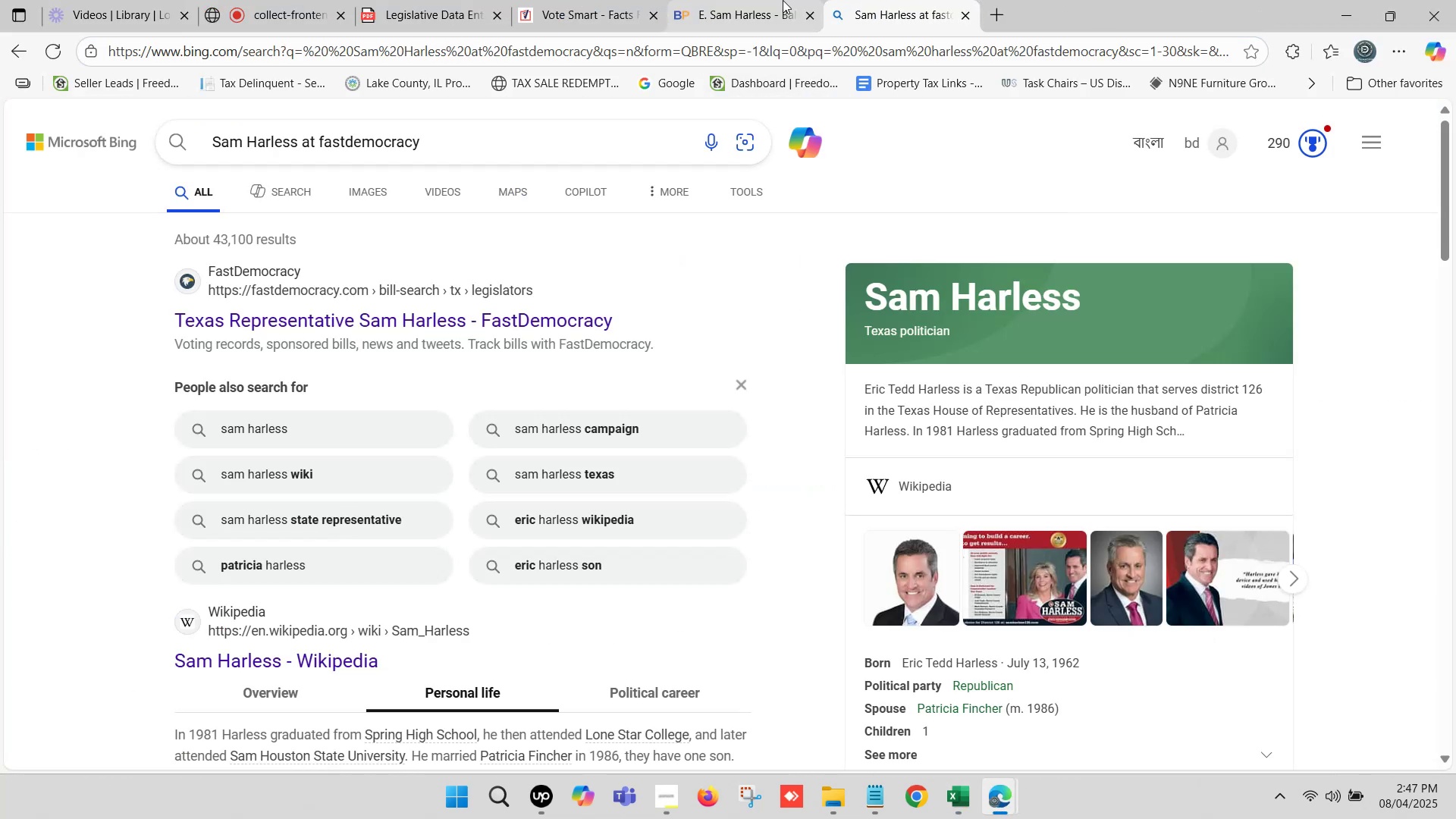 
left_click([780, 0])
 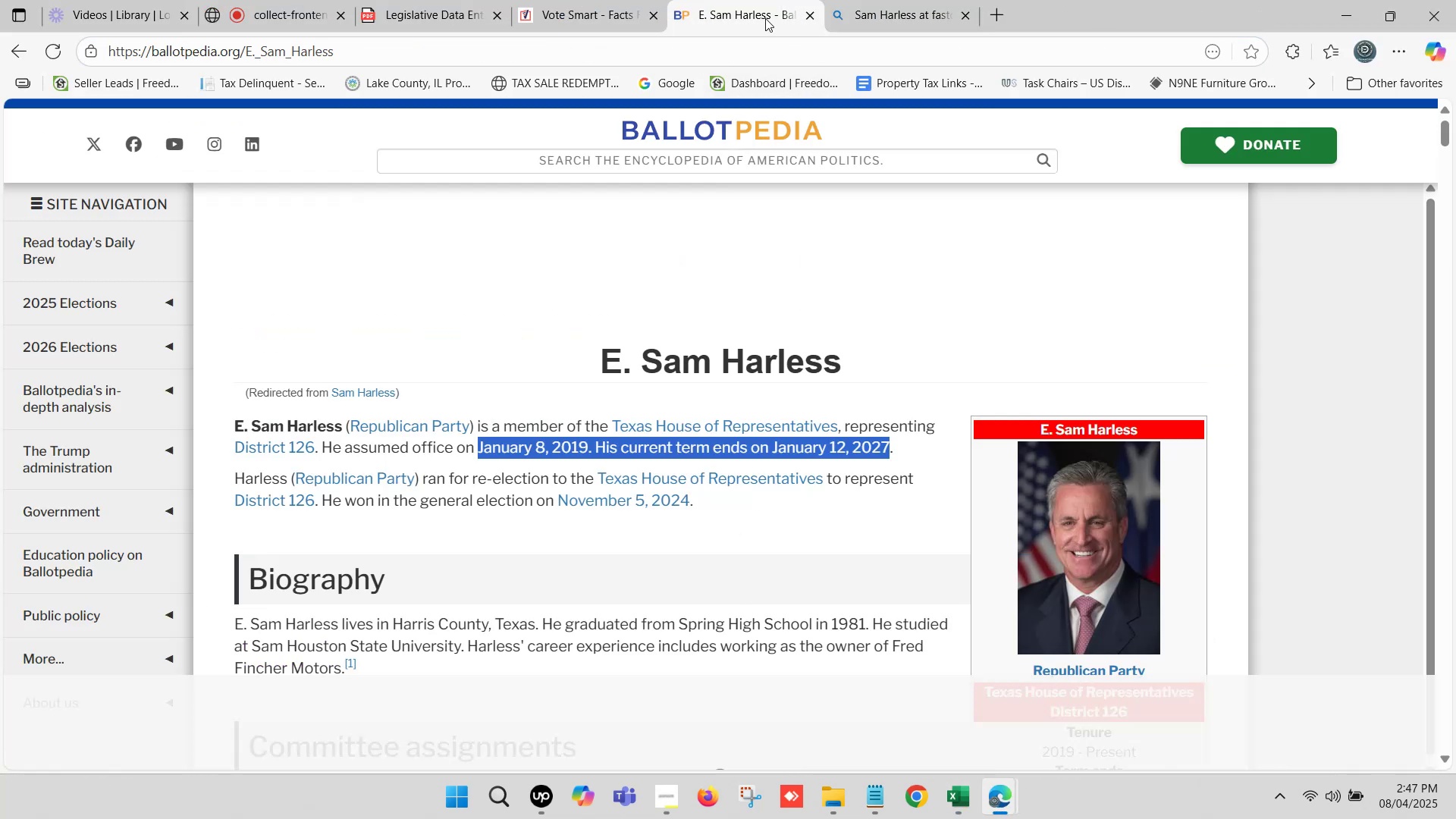 
left_click([627, 0])
 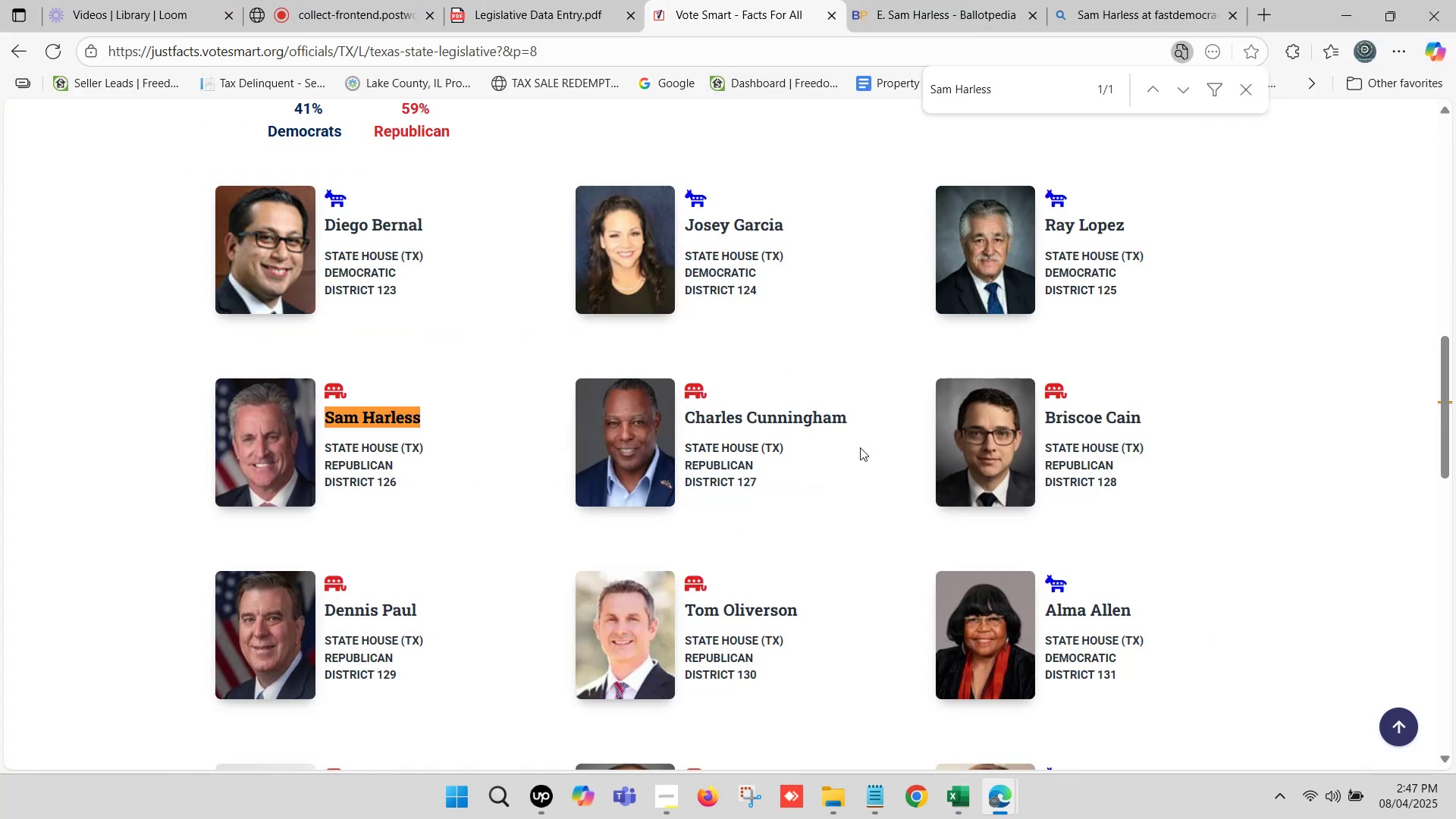 
left_click_drag(start_coordinate=[852, 421], to_coordinate=[686, 418])
 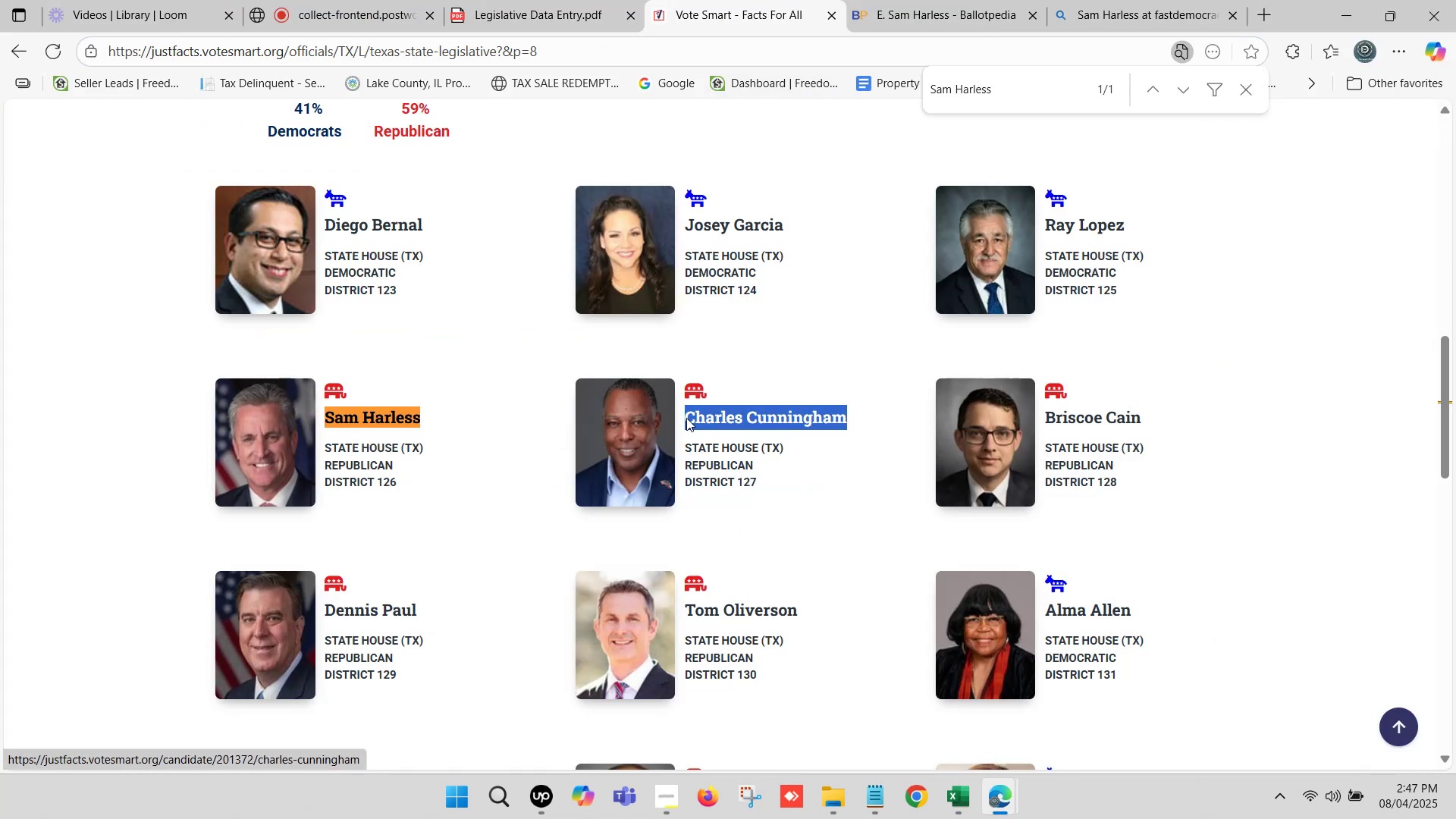 
key(Control+C)
 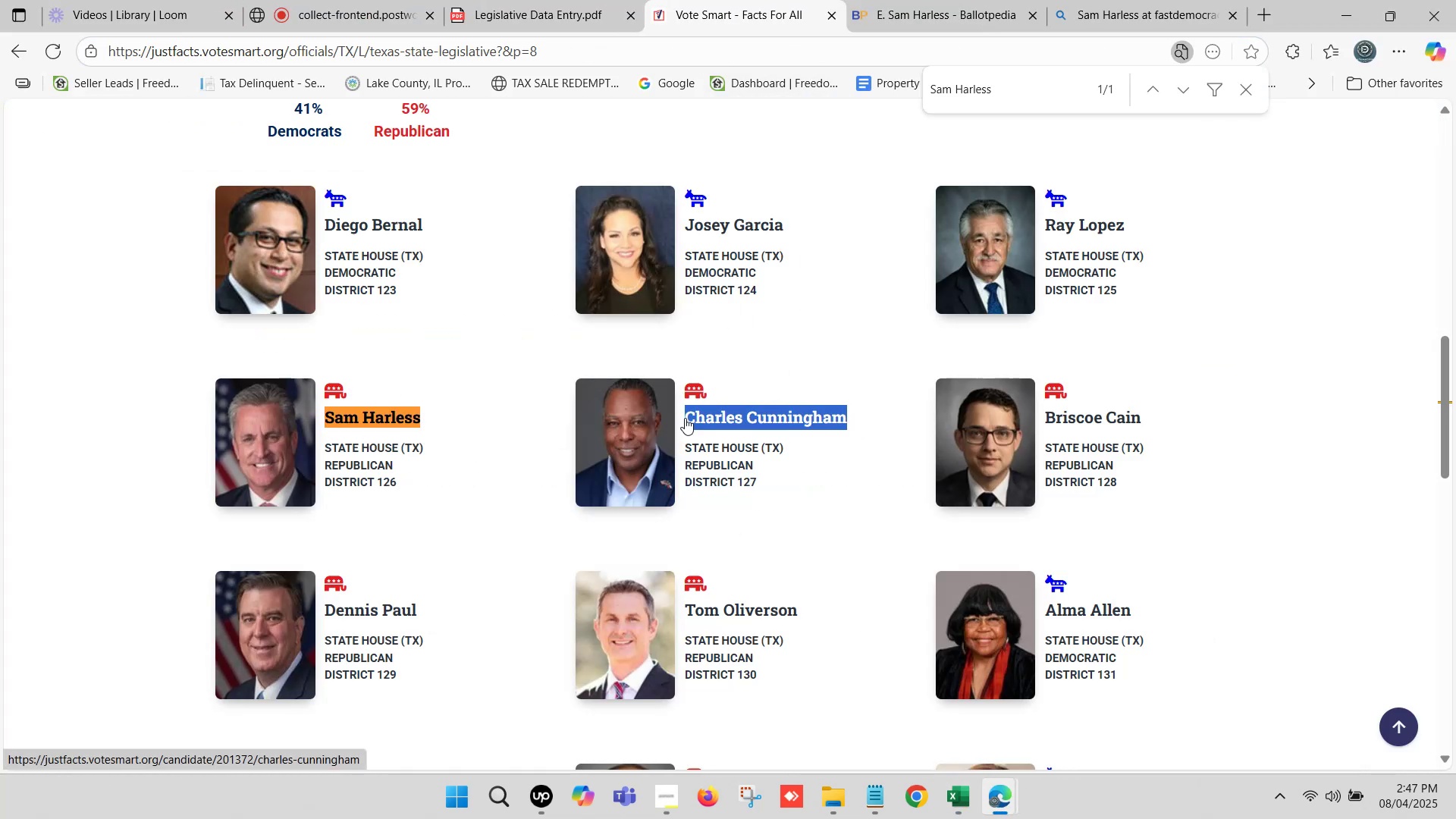 
key(Control+F)
 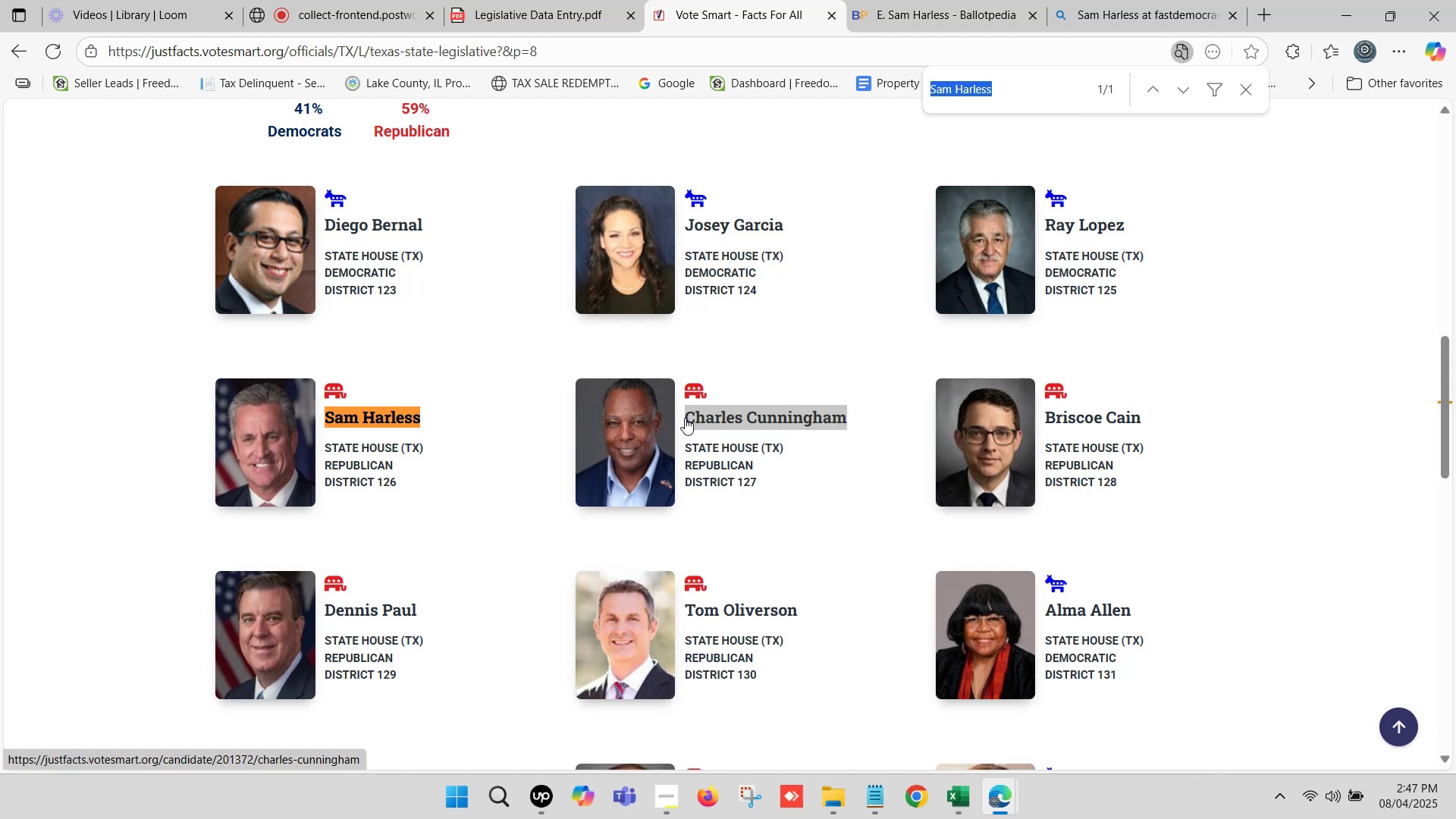 
key(Control+V)
 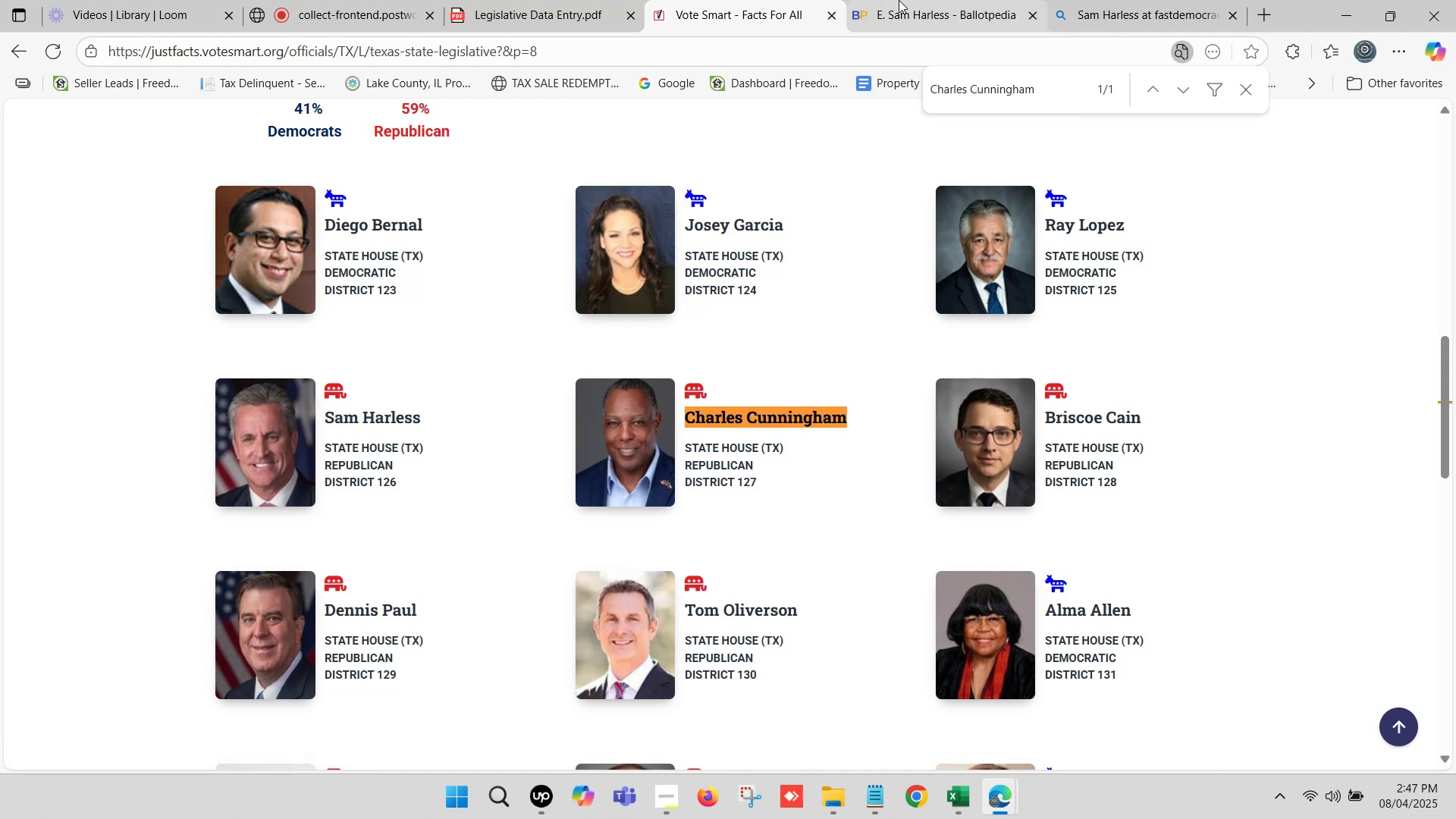 
left_click([902, 0])
 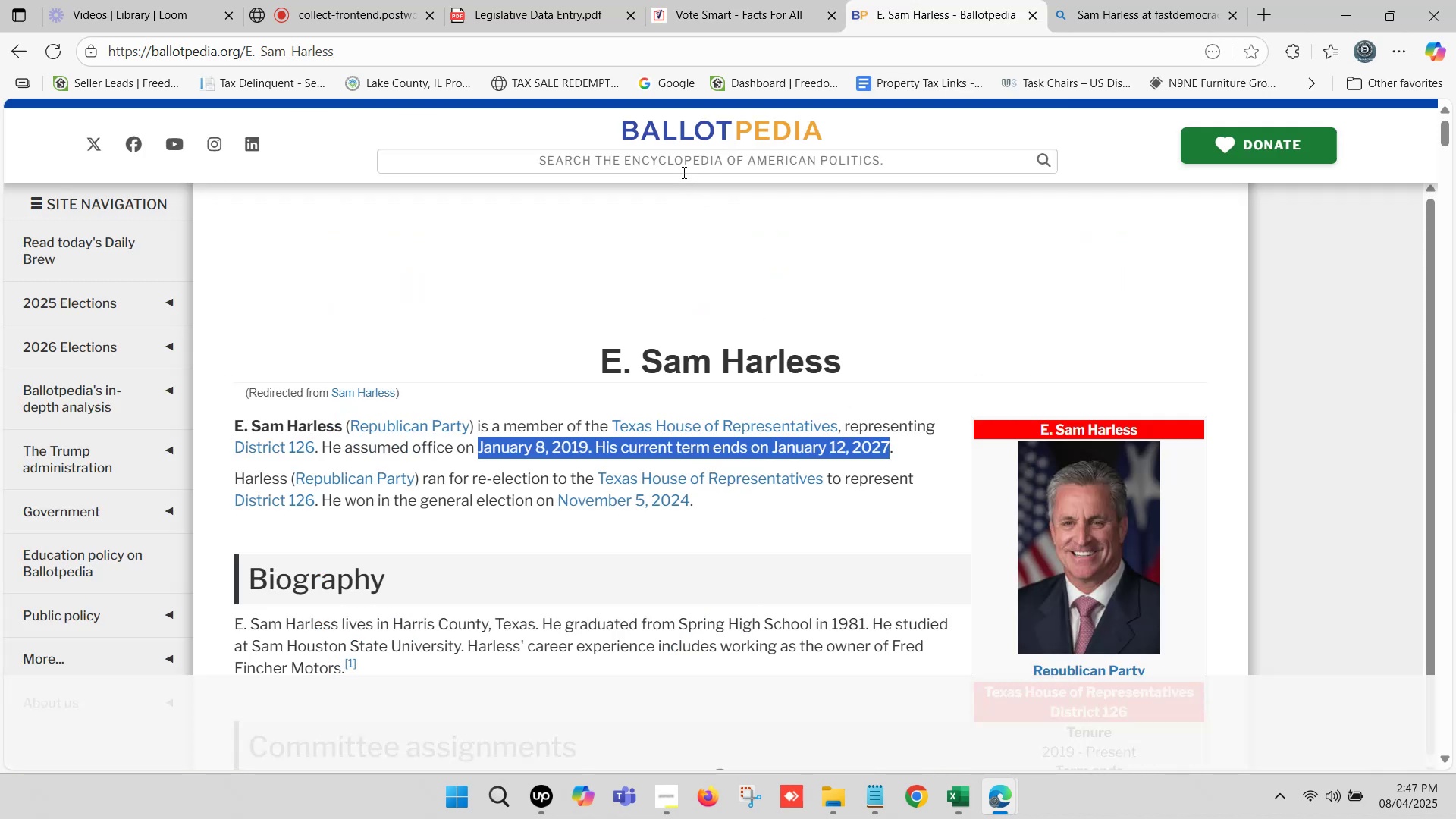 
left_click([679, 167])
 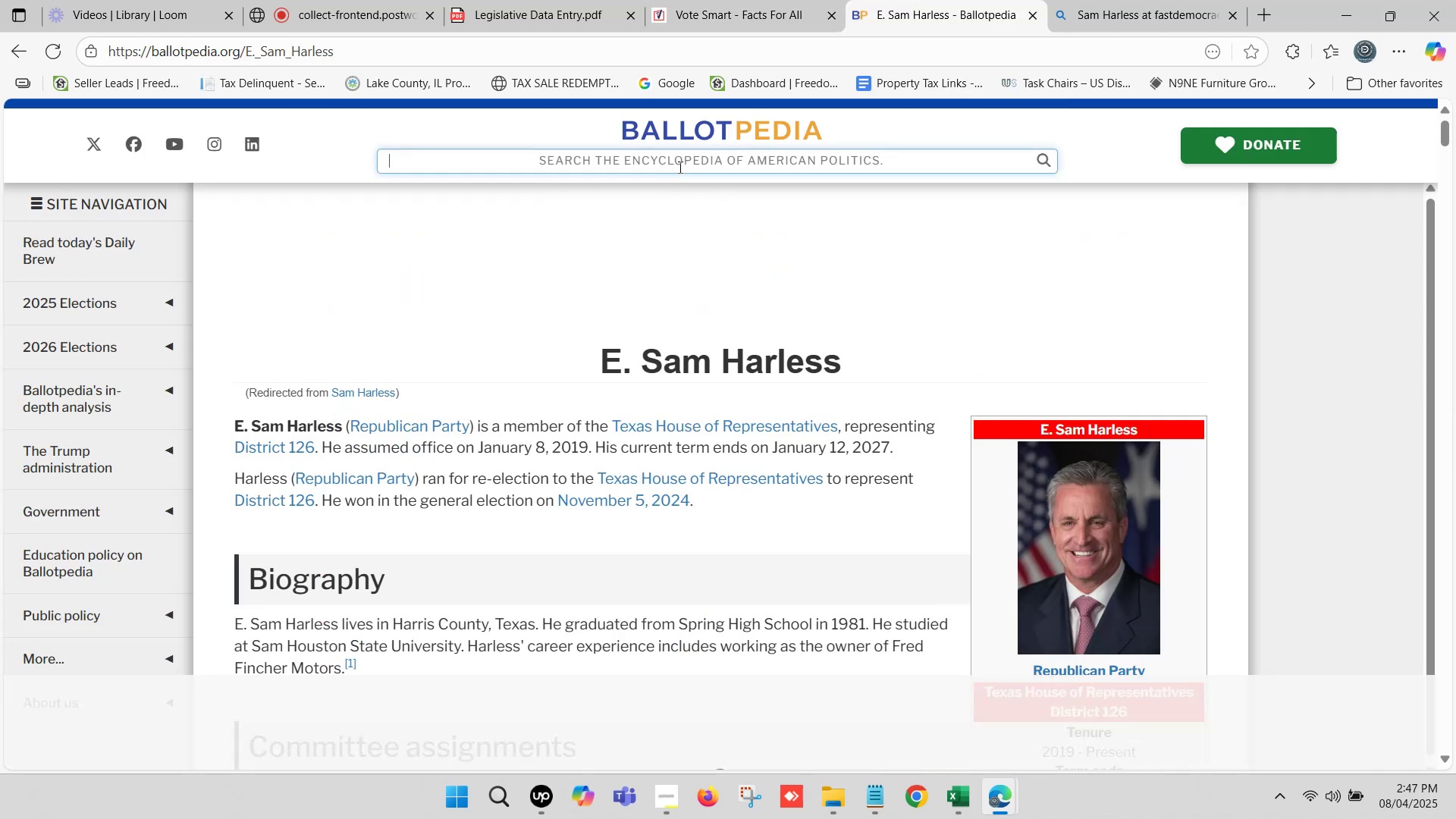 
key(Control+ControlLeft)
 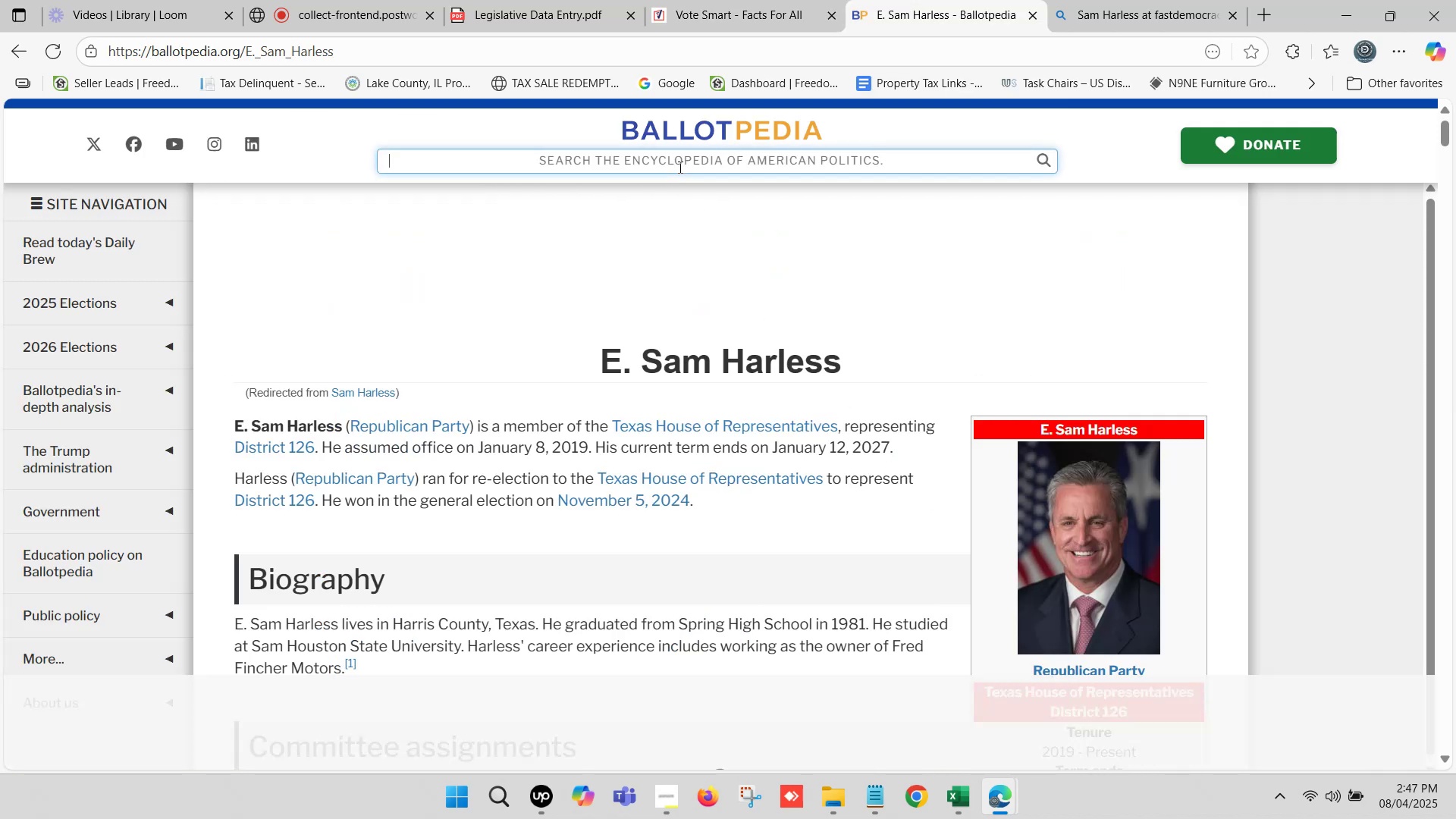 
key(Control+V)
 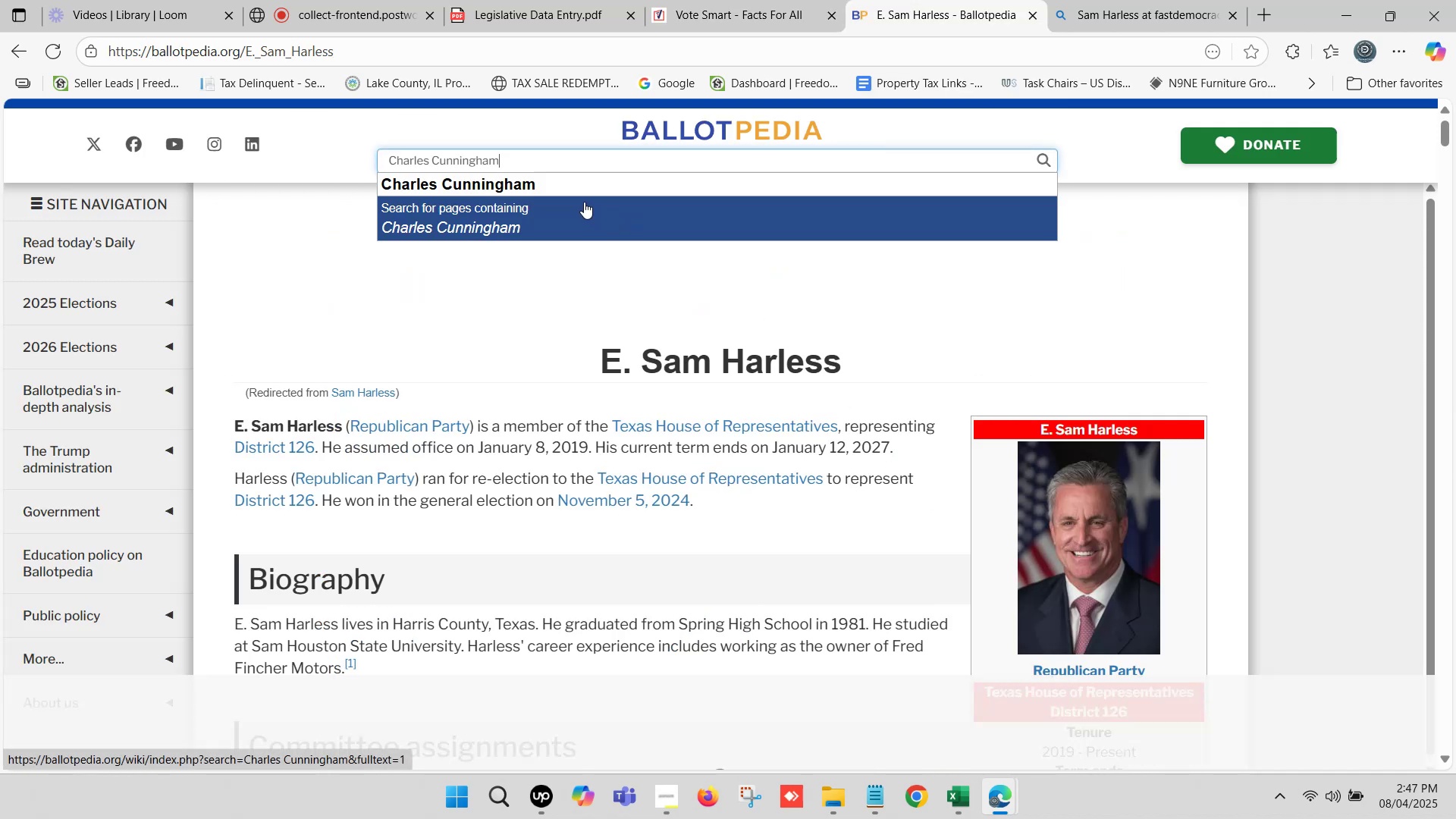 
left_click([573, 178])
 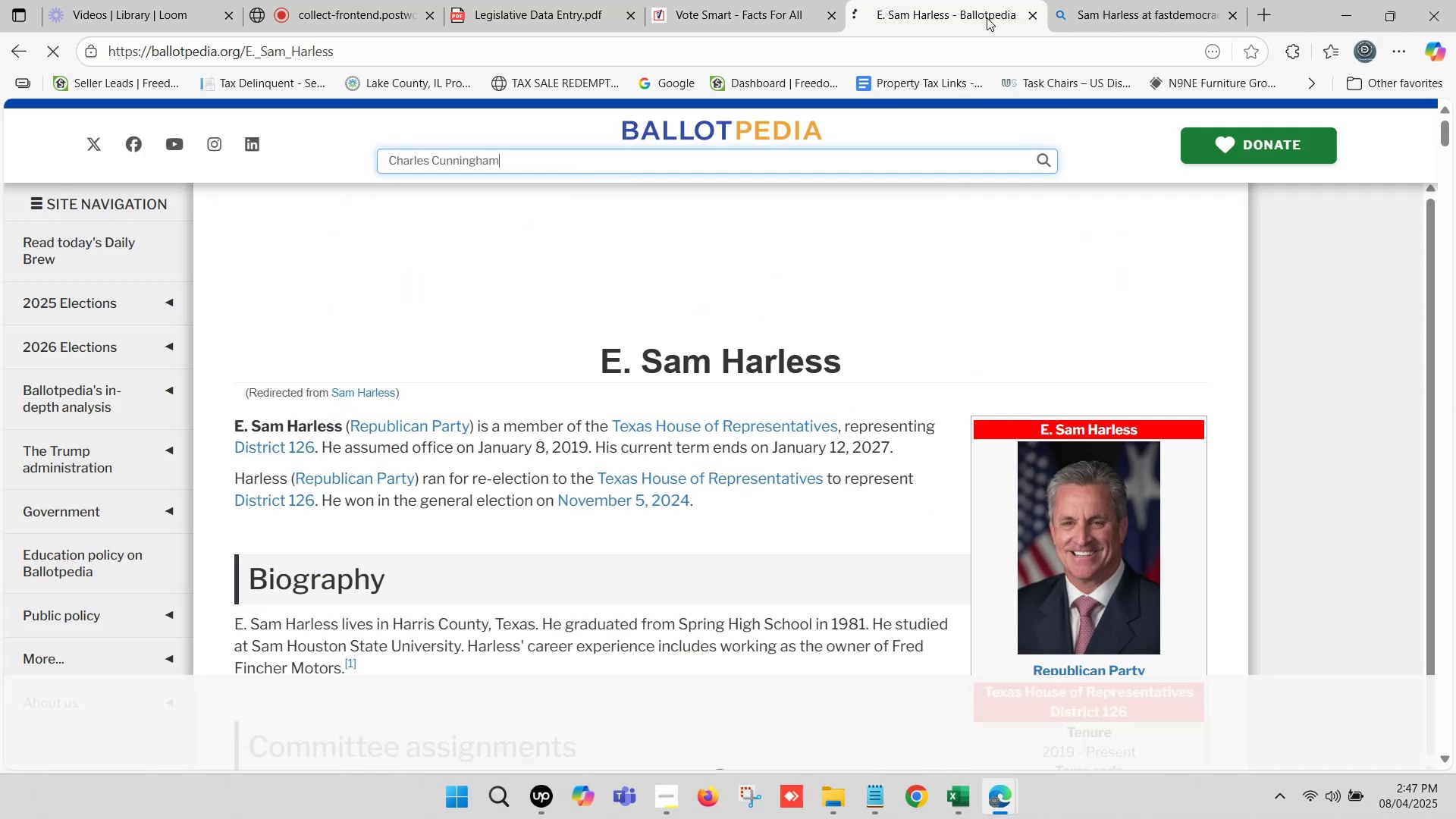 
left_click([1099, 0])
 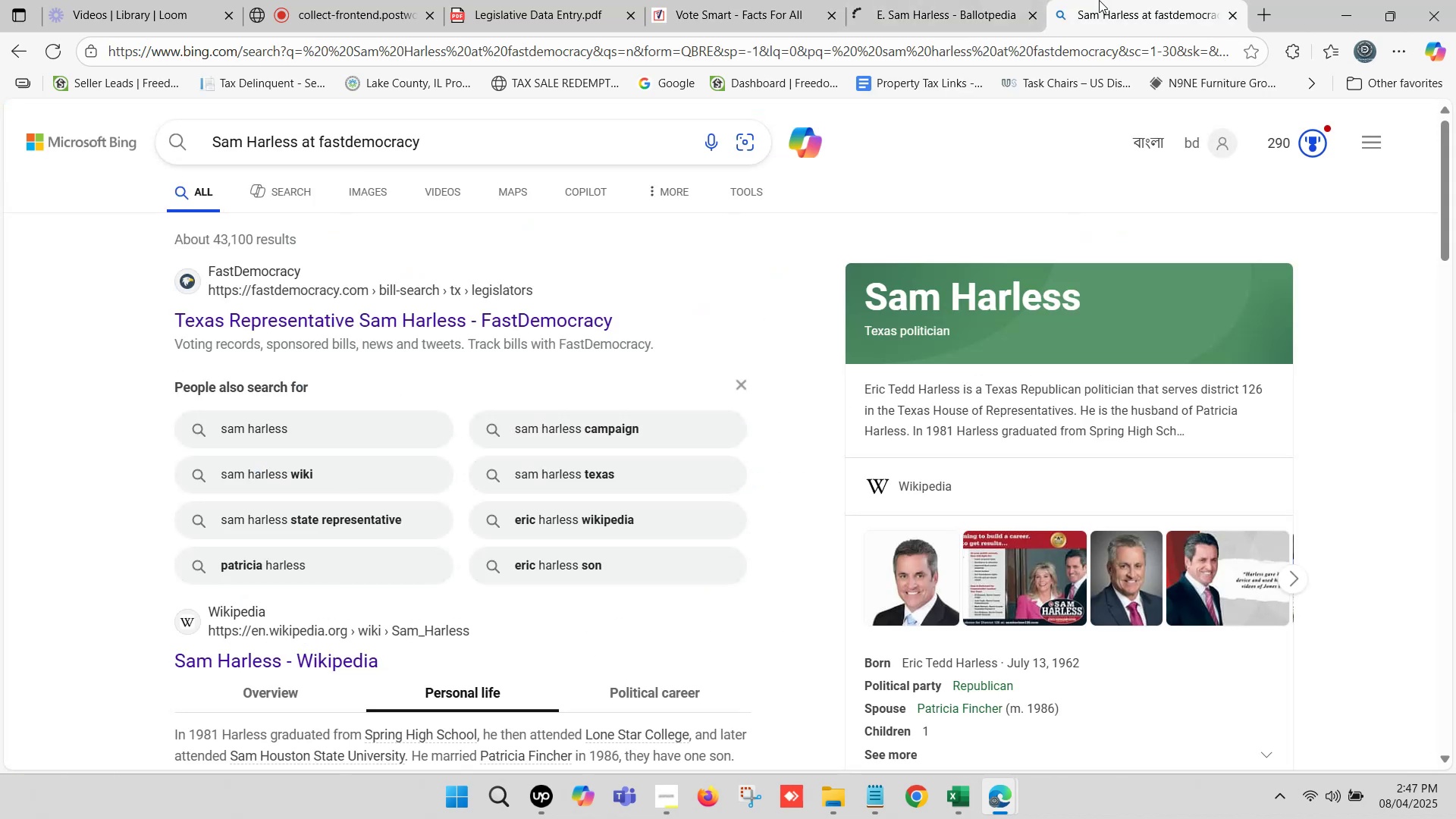 
scroll: coordinate [563, 234], scroll_direction: up, amount: 3.0
 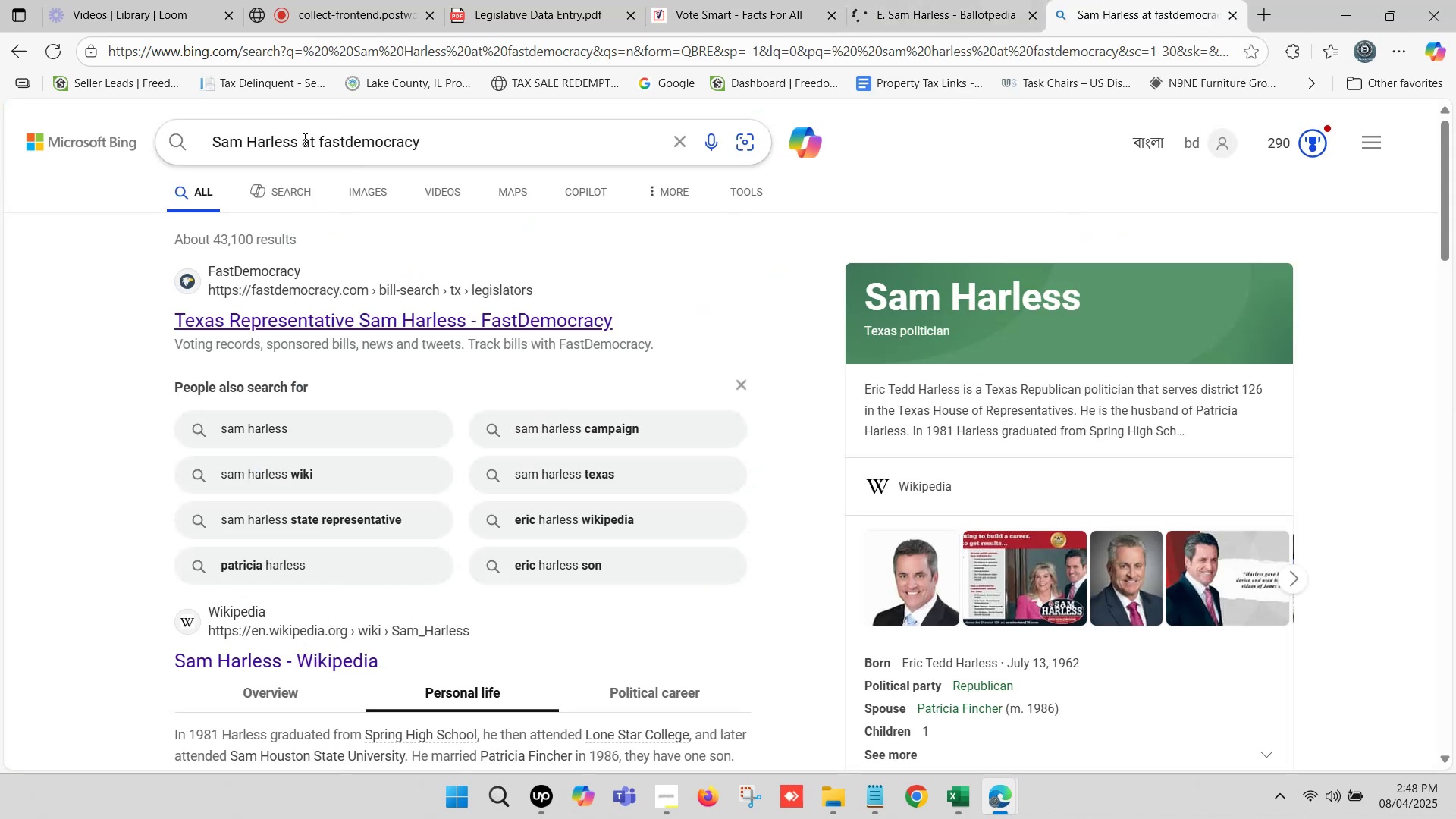 
left_click_drag(start_coordinate=[295, 139], to_coordinate=[208, 135])
 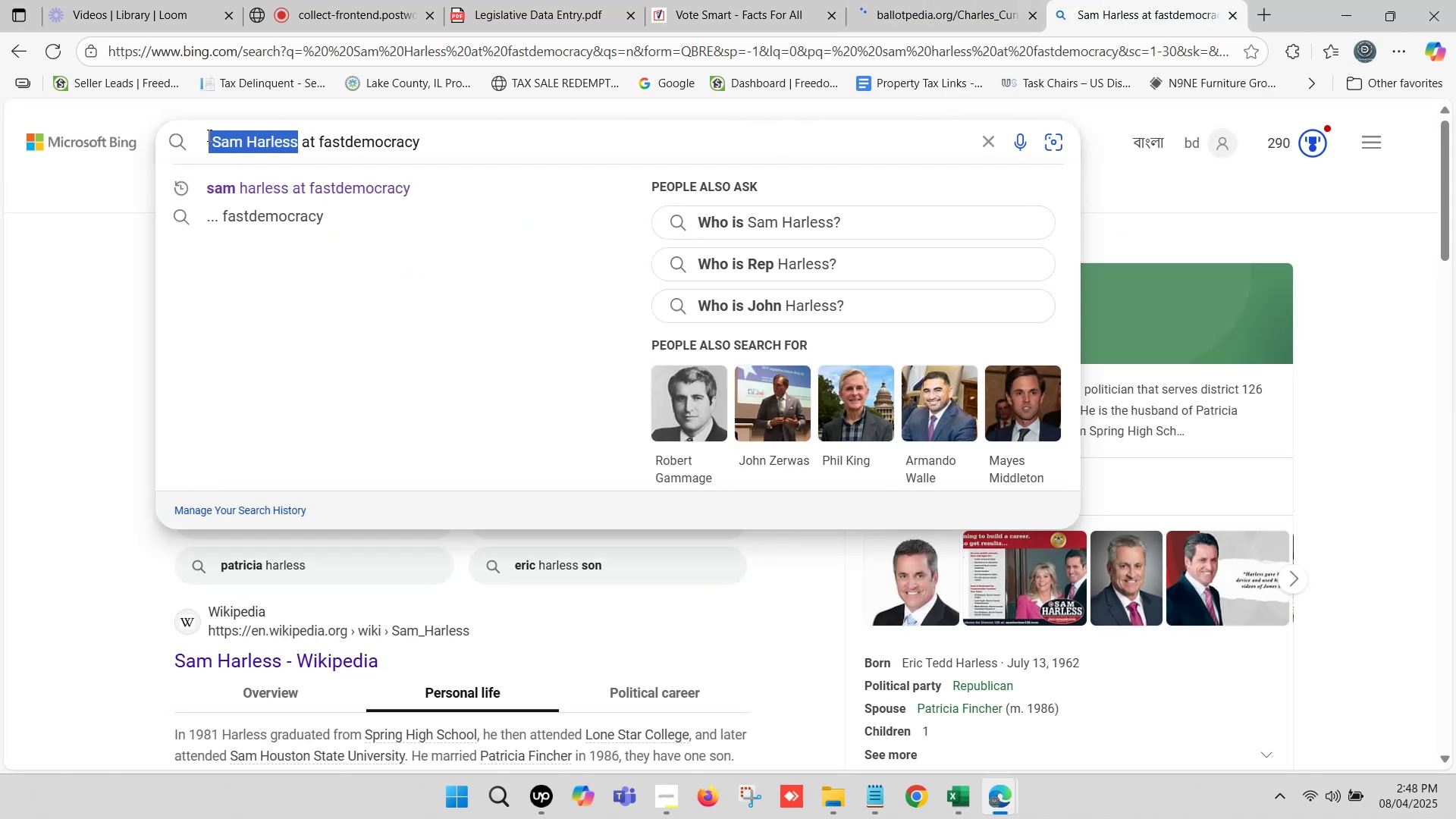 
key(Control+V)
 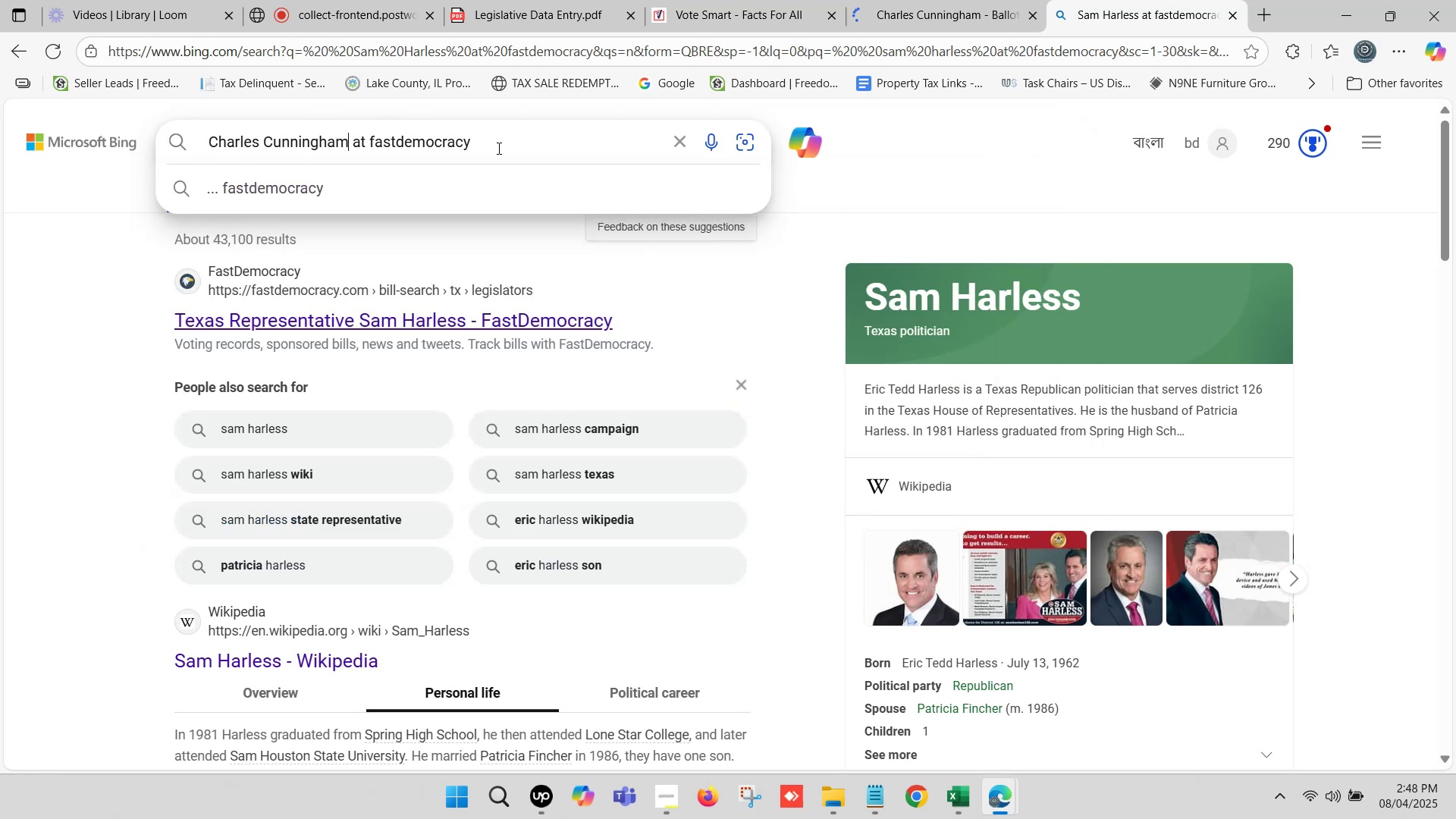 
left_click([486, 139])
 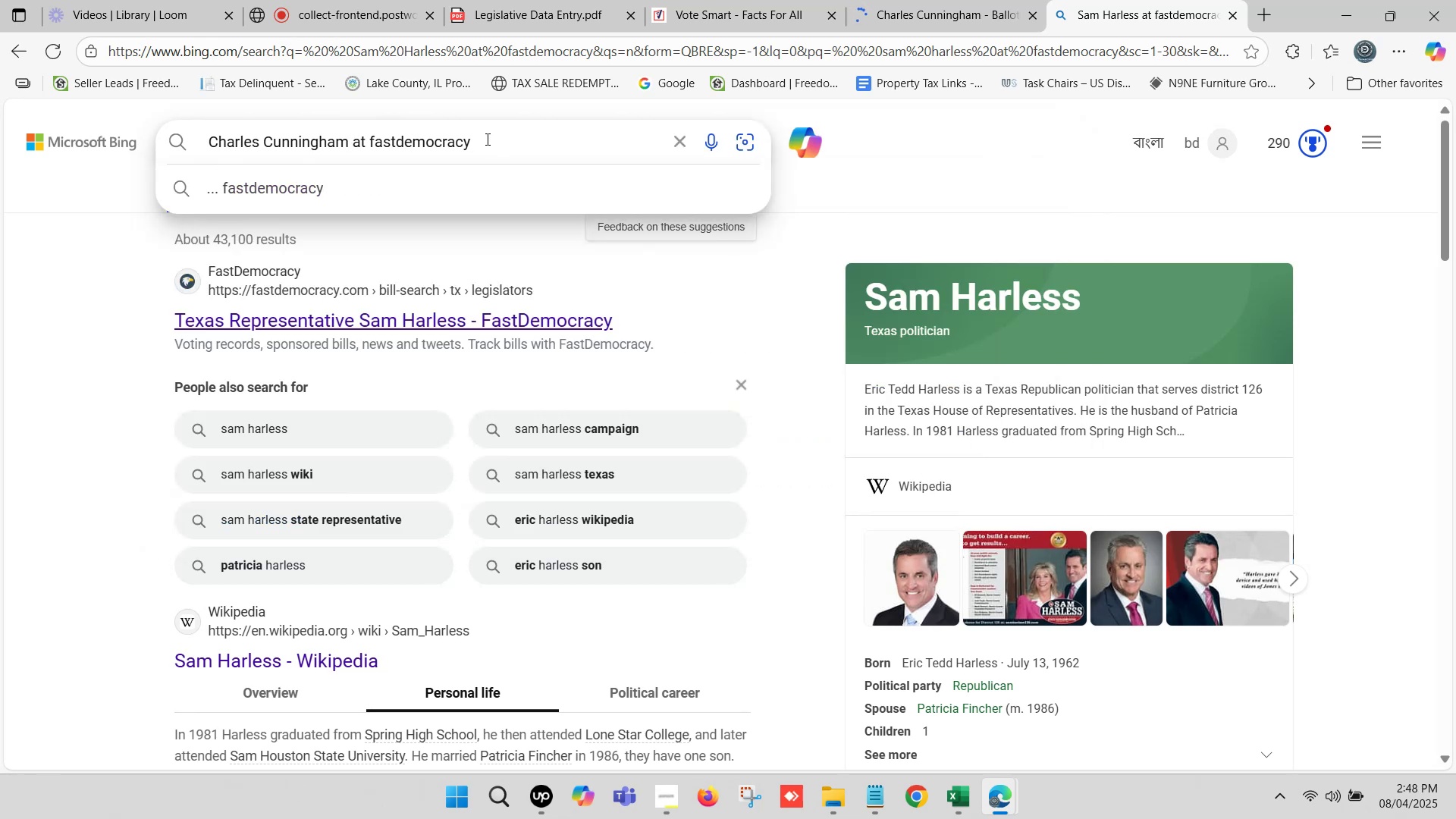 
key(Enter)
 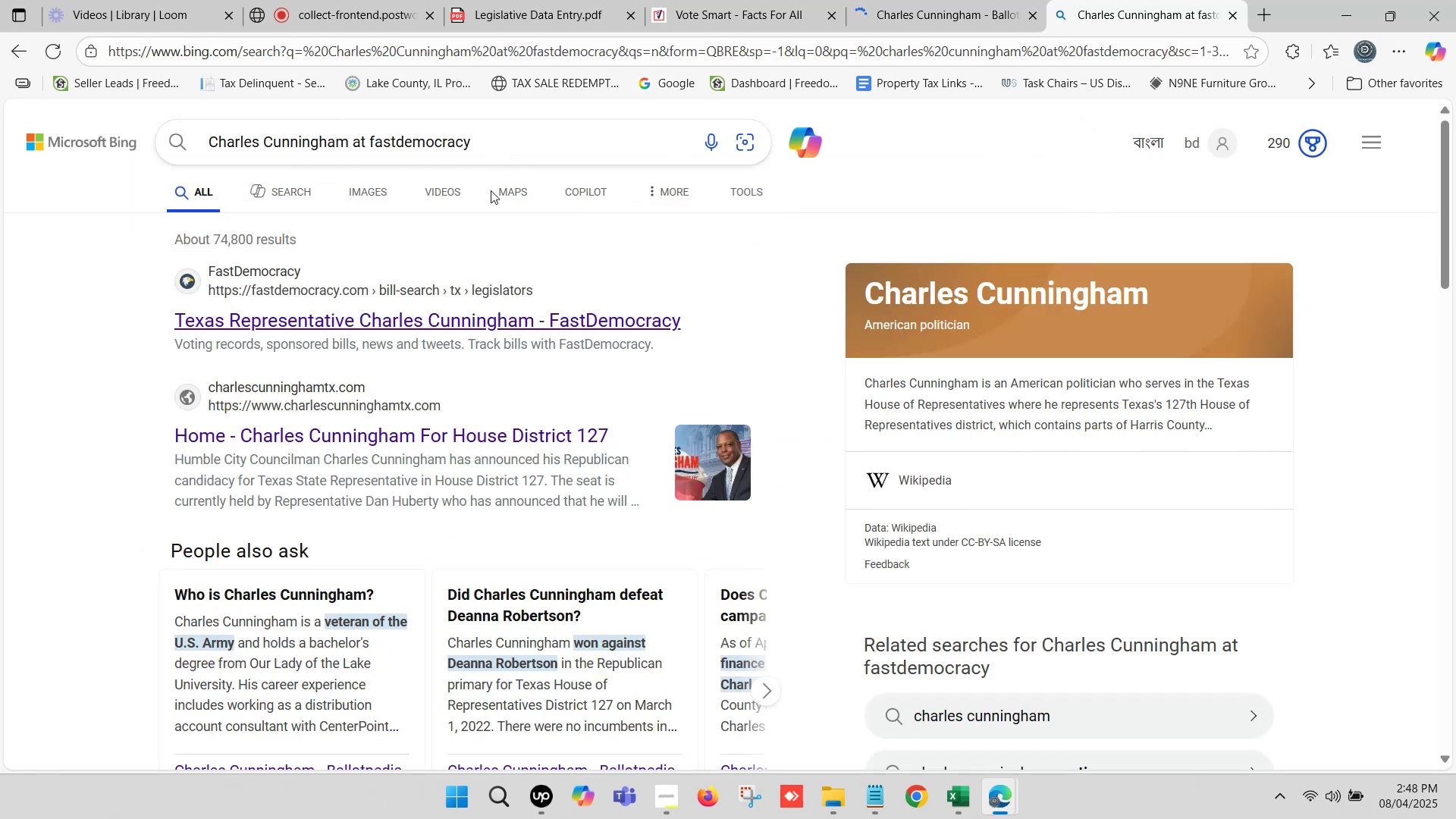 
wait(5.27)
 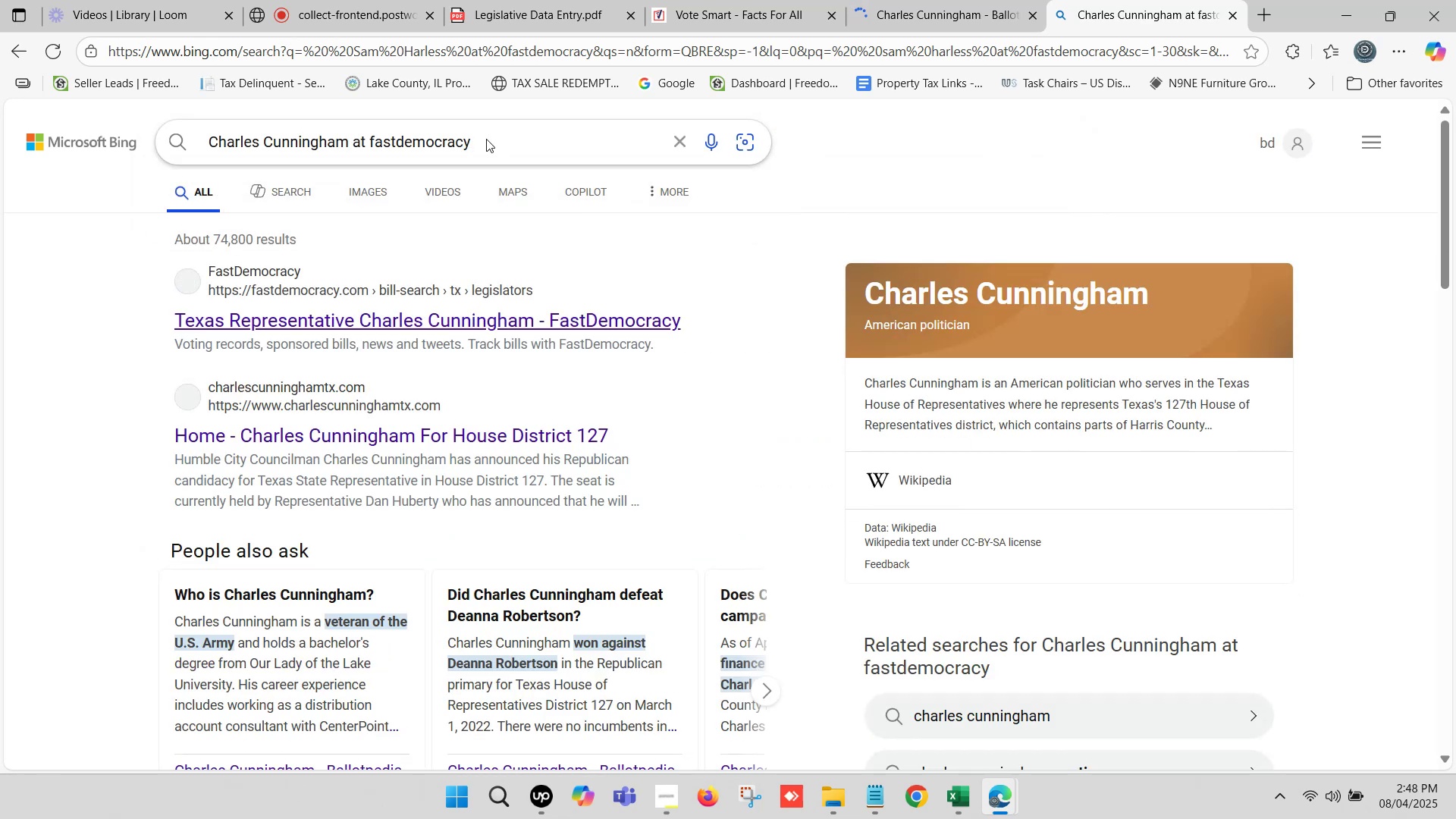 
left_click([469, 318])
 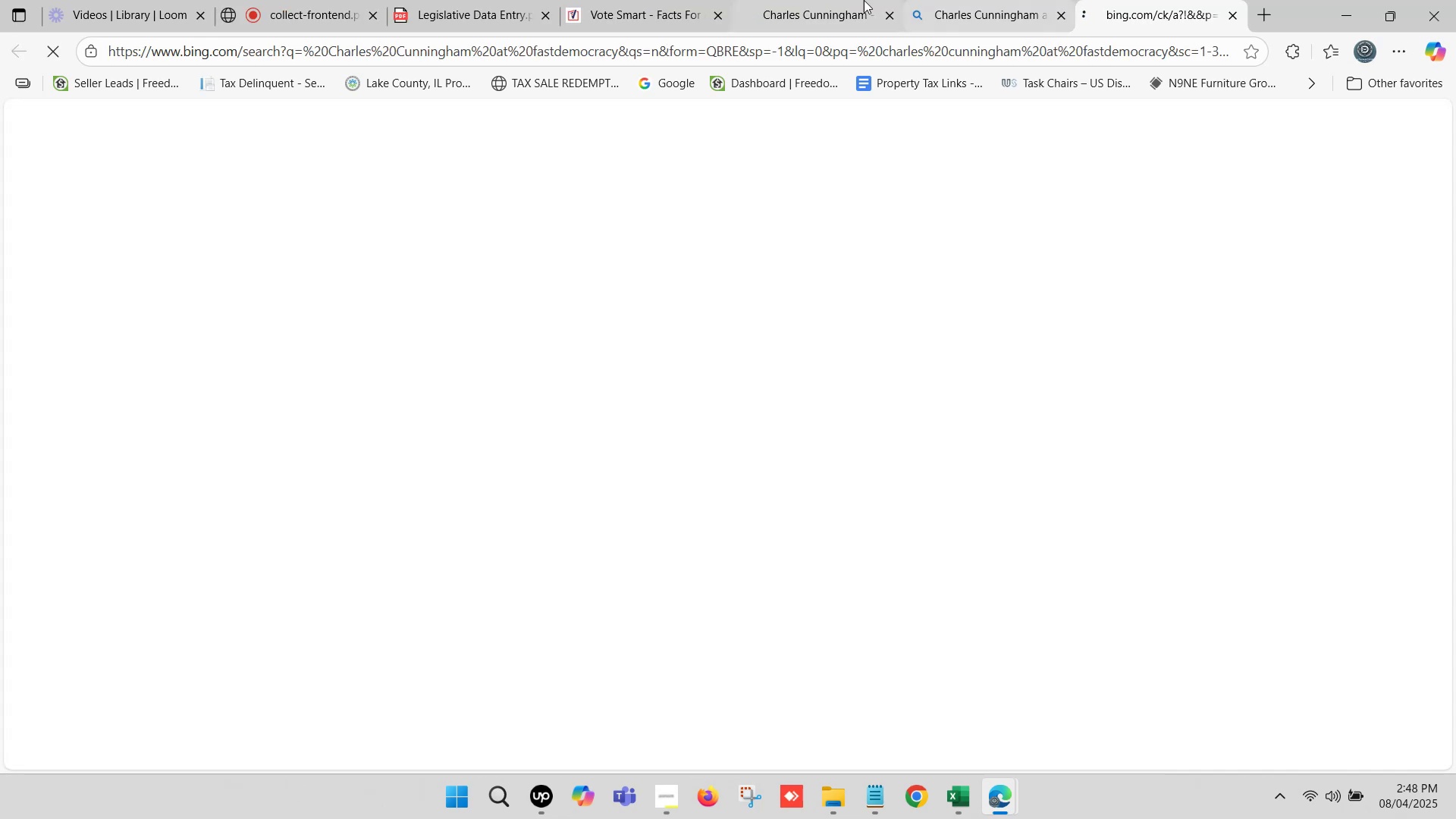 
left_click([845, 0])
 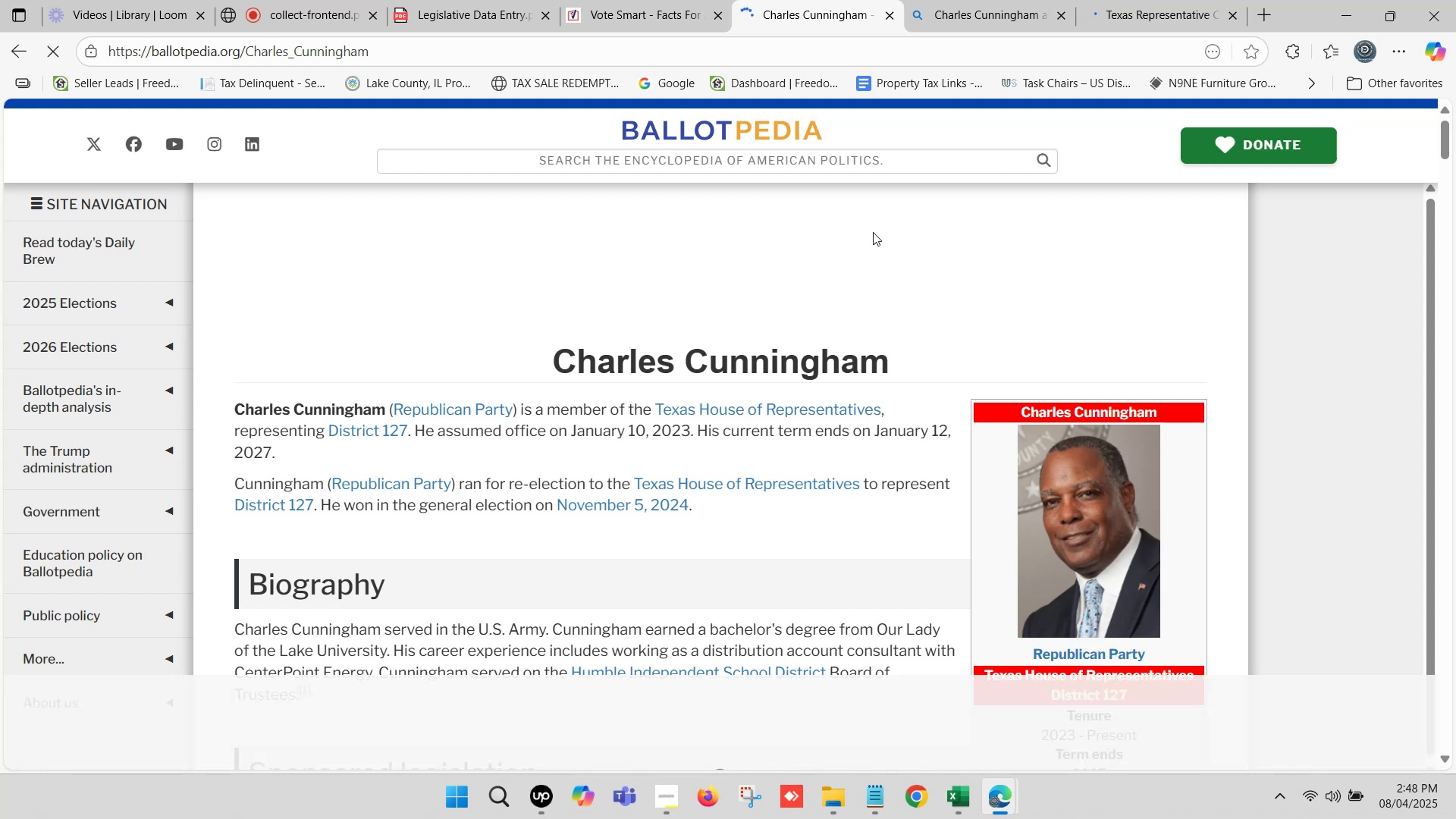 
wait(16.7)
 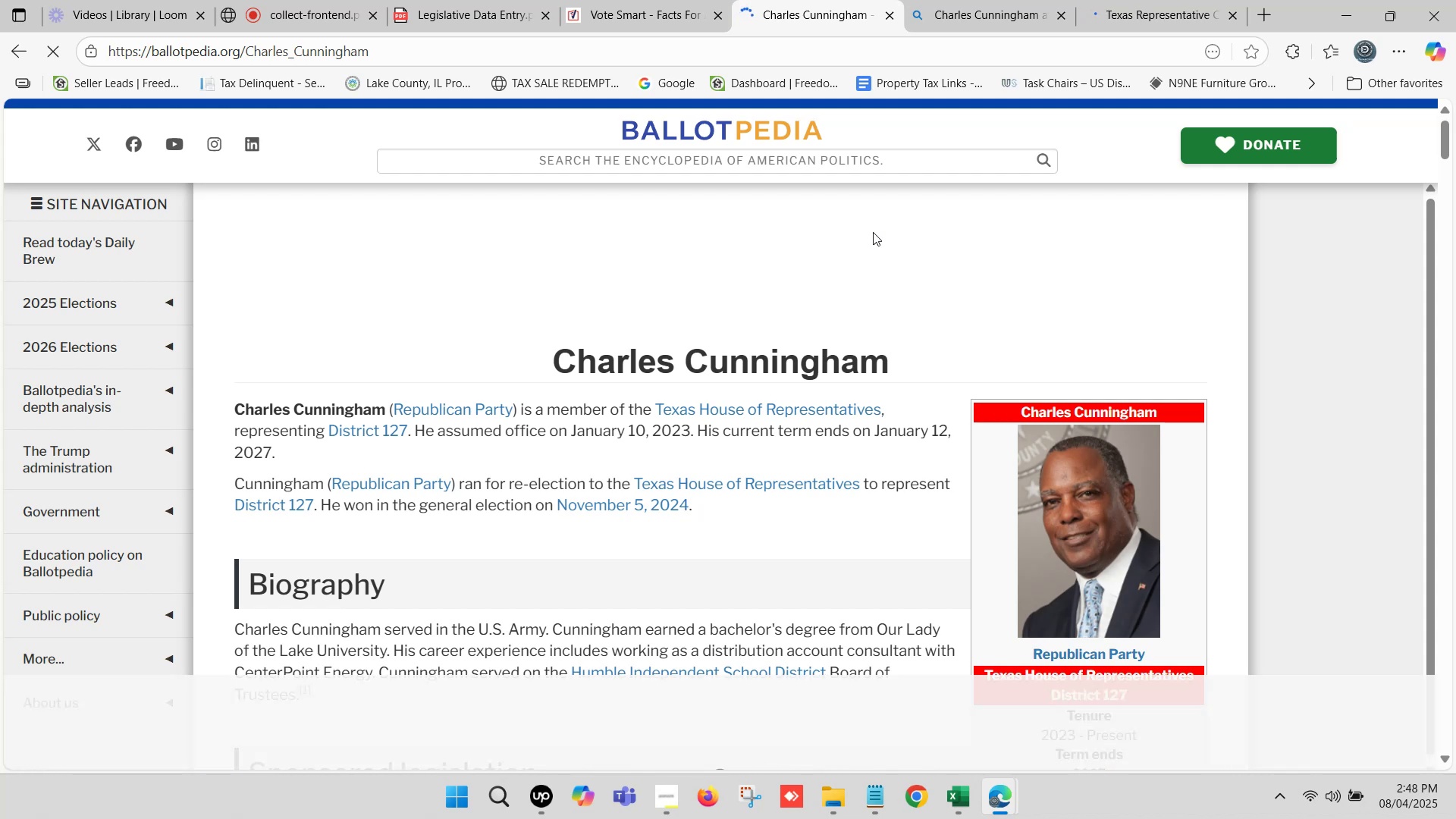 
left_click_drag(start_coordinate=[900, 356], to_coordinate=[556, 357])
 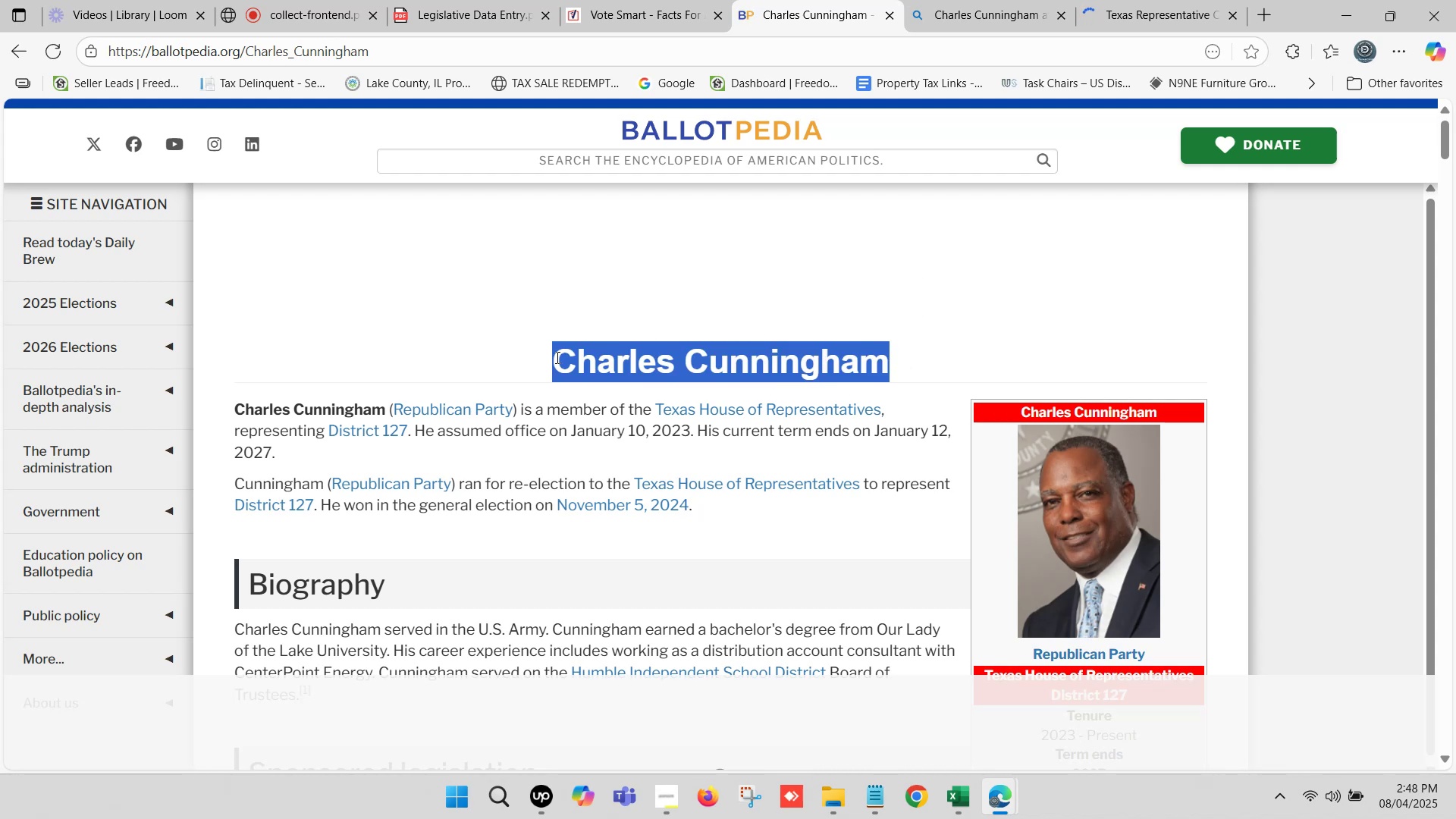 
key(Control+ControlLeft)
 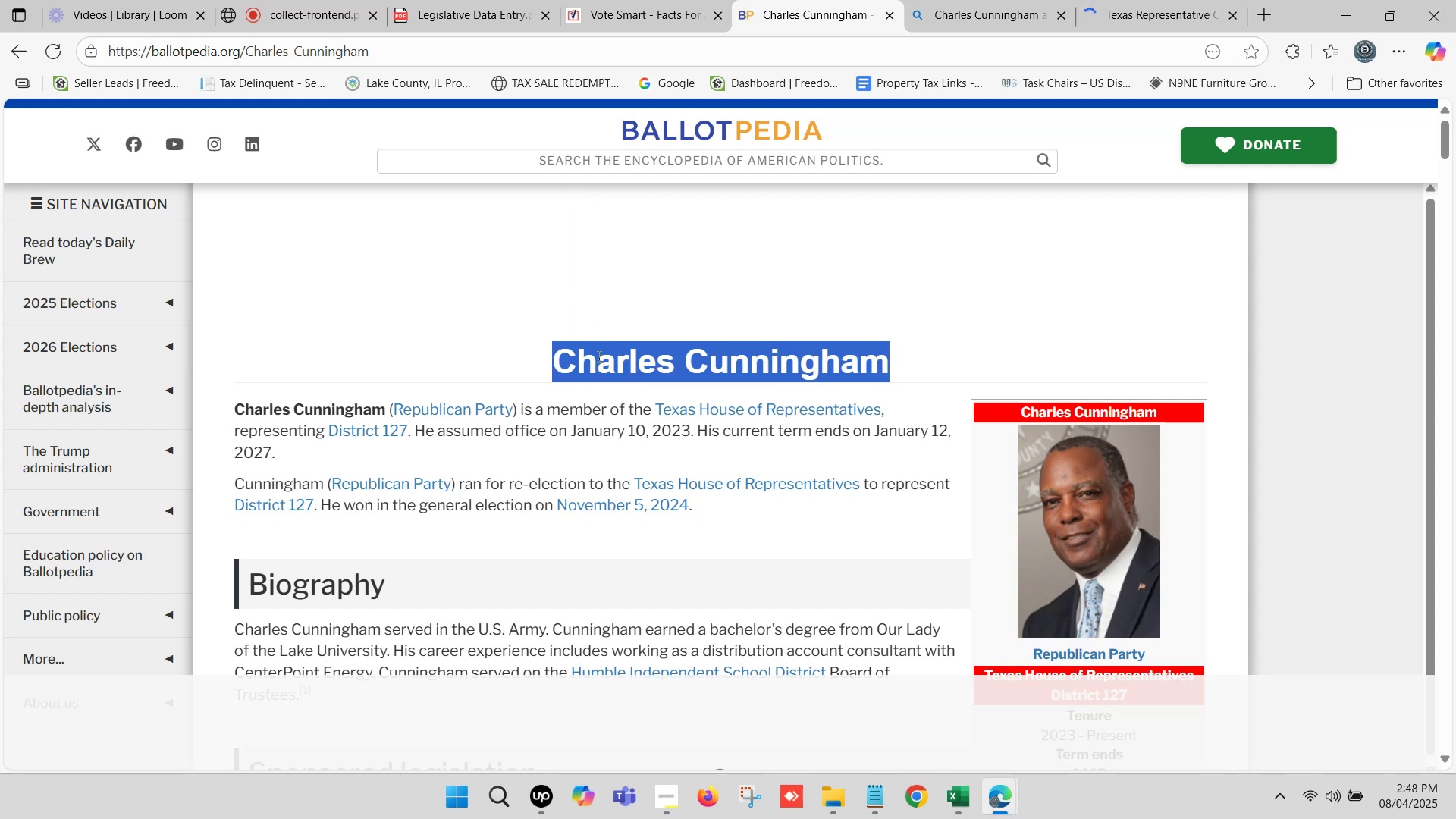 
key(Control+C)
 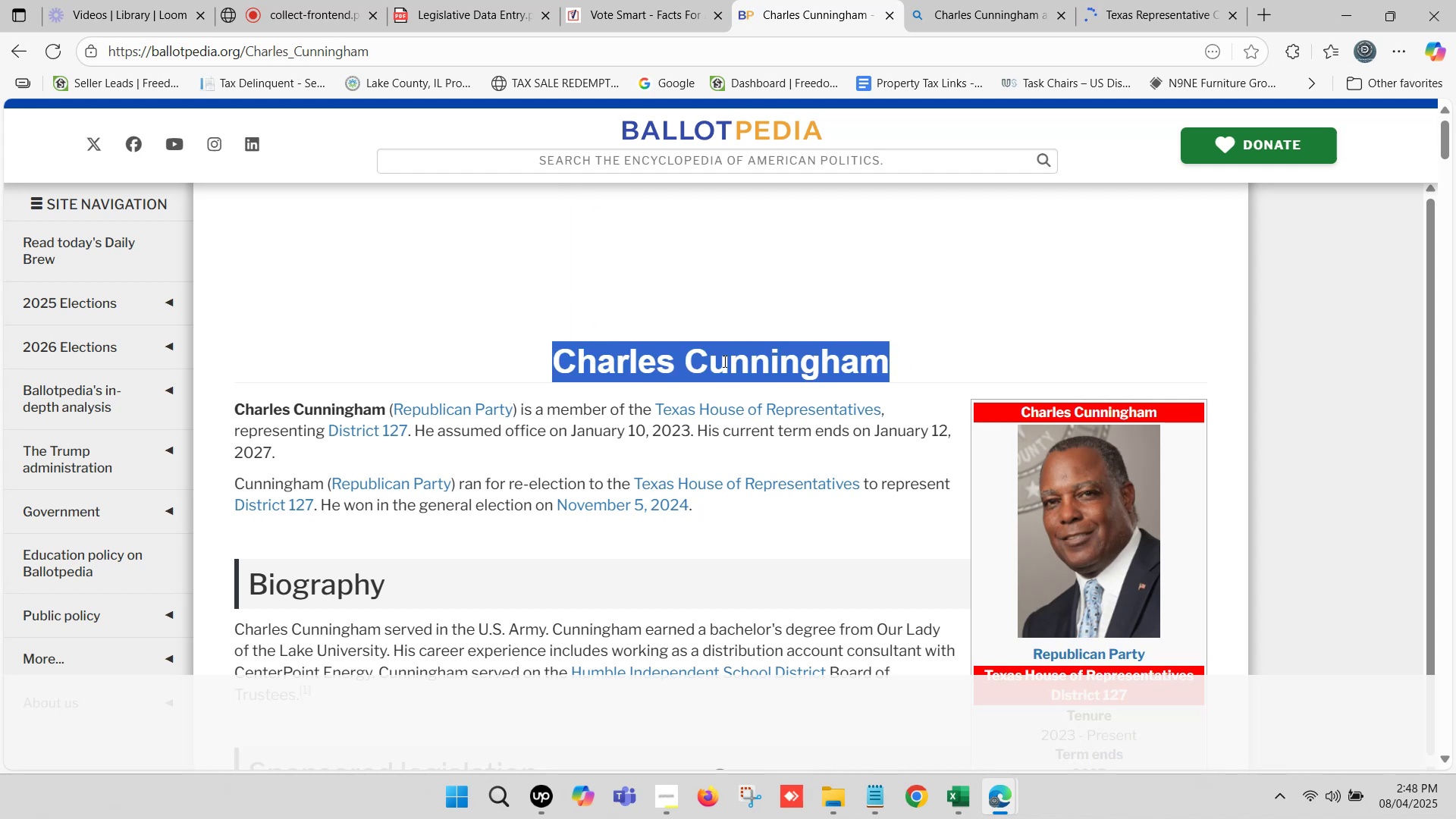 
scroll: coordinate [1037, 388], scroll_direction: down, amount: 8.0
 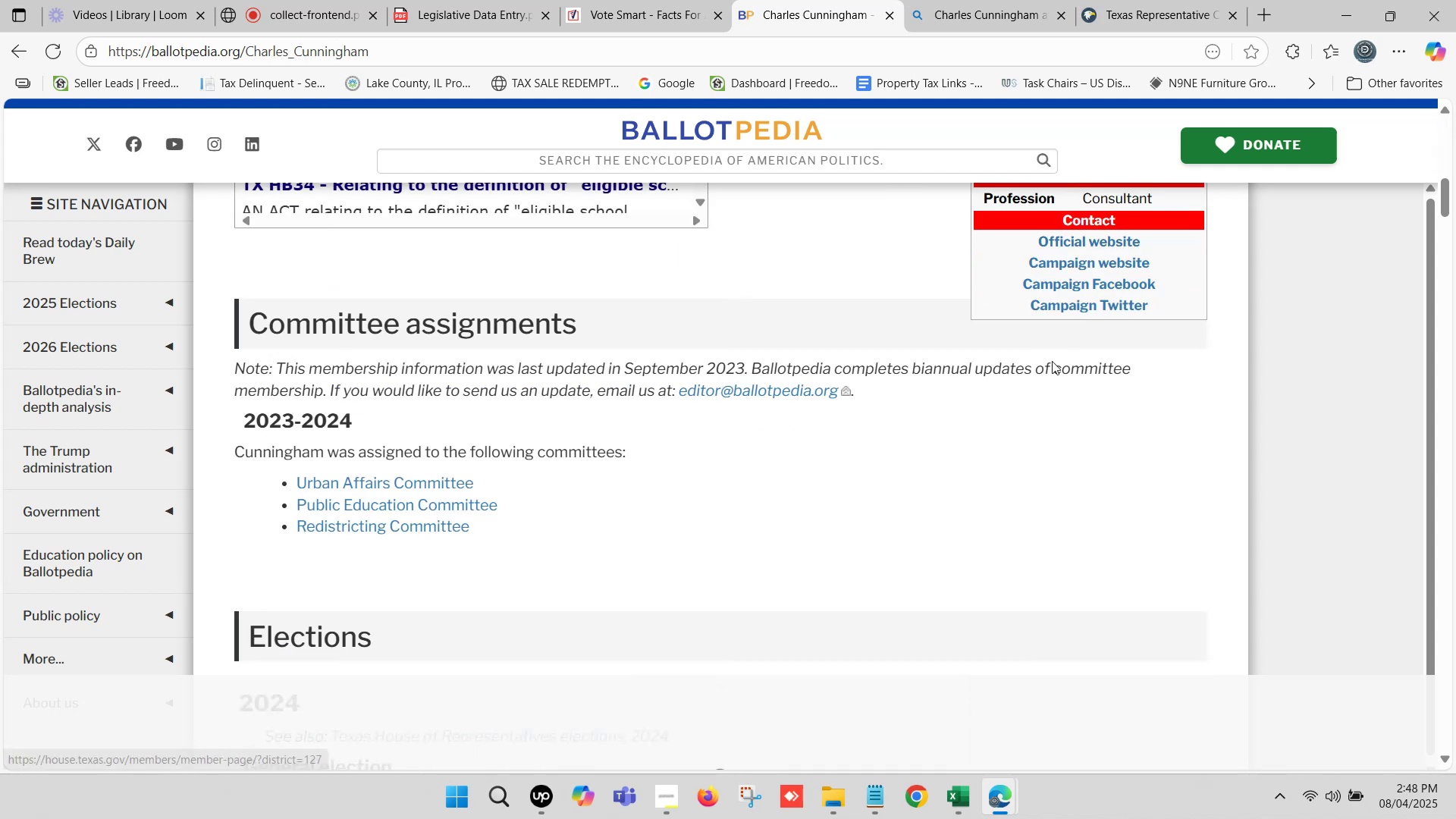 
hold_key(key=ControlLeft, duration=1.5)
left_click([1081, 240])
 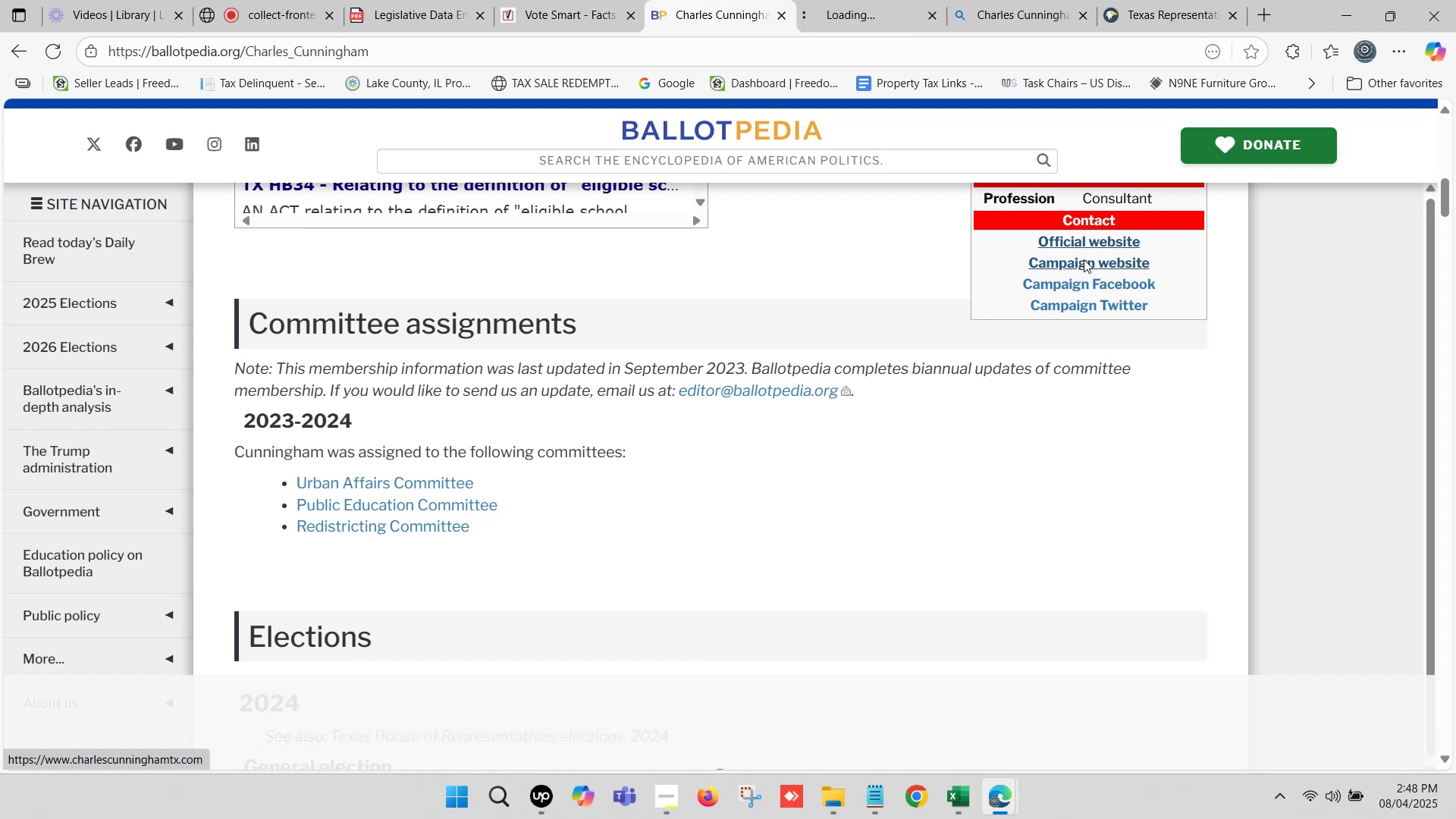 
hold_key(key=ControlLeft, duration=0.73)
left_click([1084, 260])
 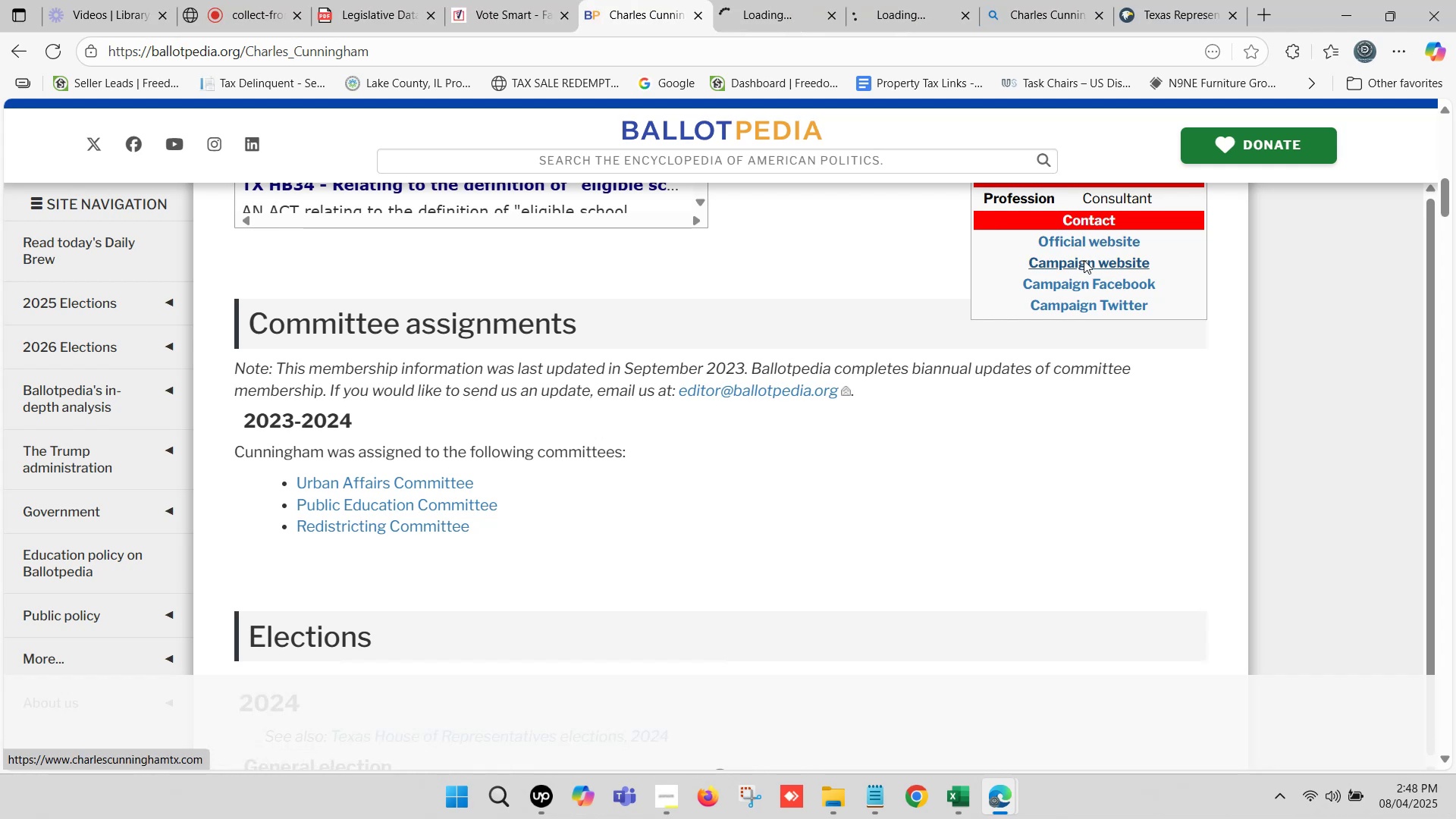 
hold_key(key=ControlLeft, duration=1.54)
scroll: coordinate [686, 369], scroll_direction: up, amount: 8.0
 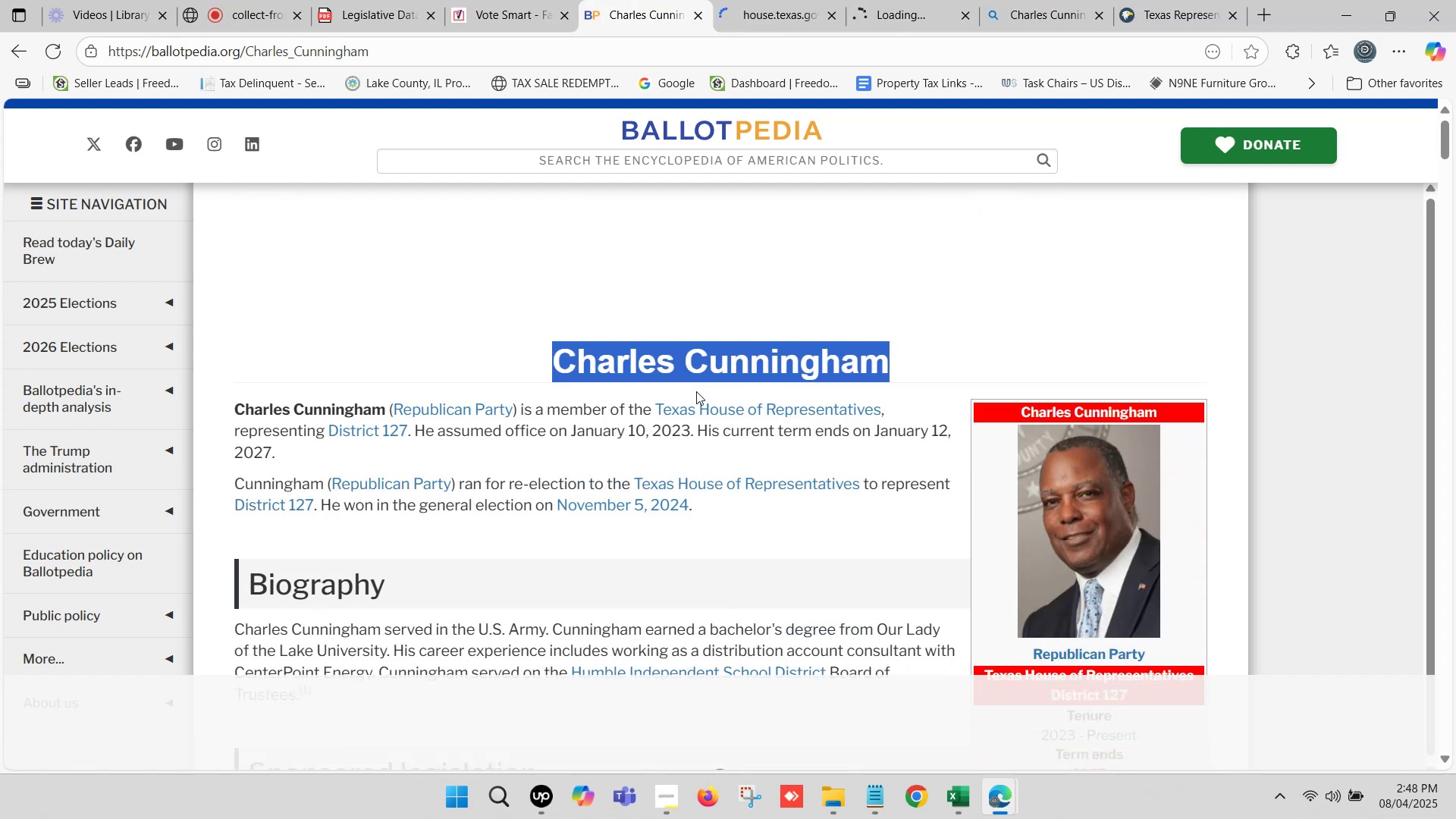 
hold_key(key=ControlLeft, duration=0.34)
 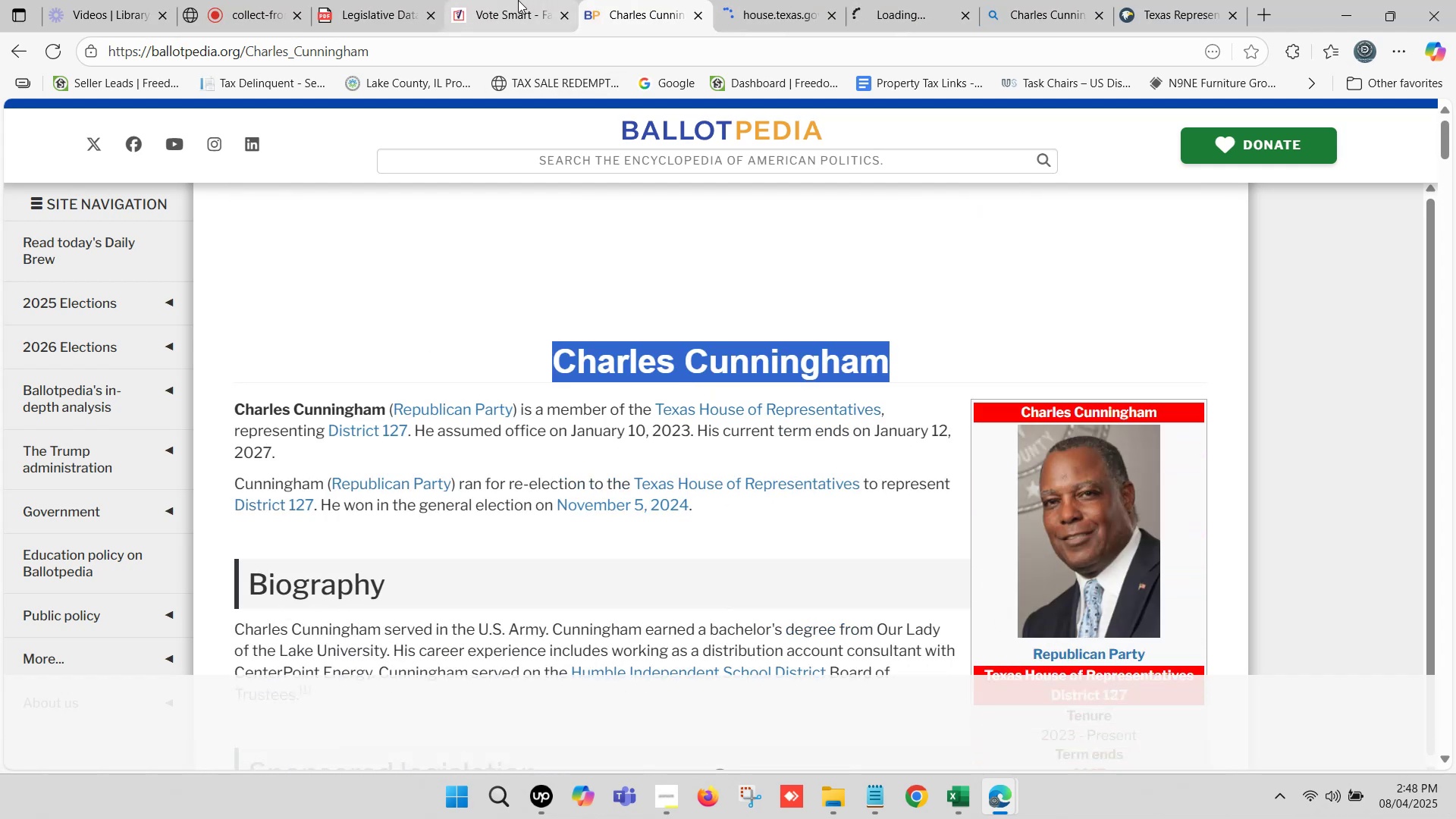 
left_click([517, 0])
 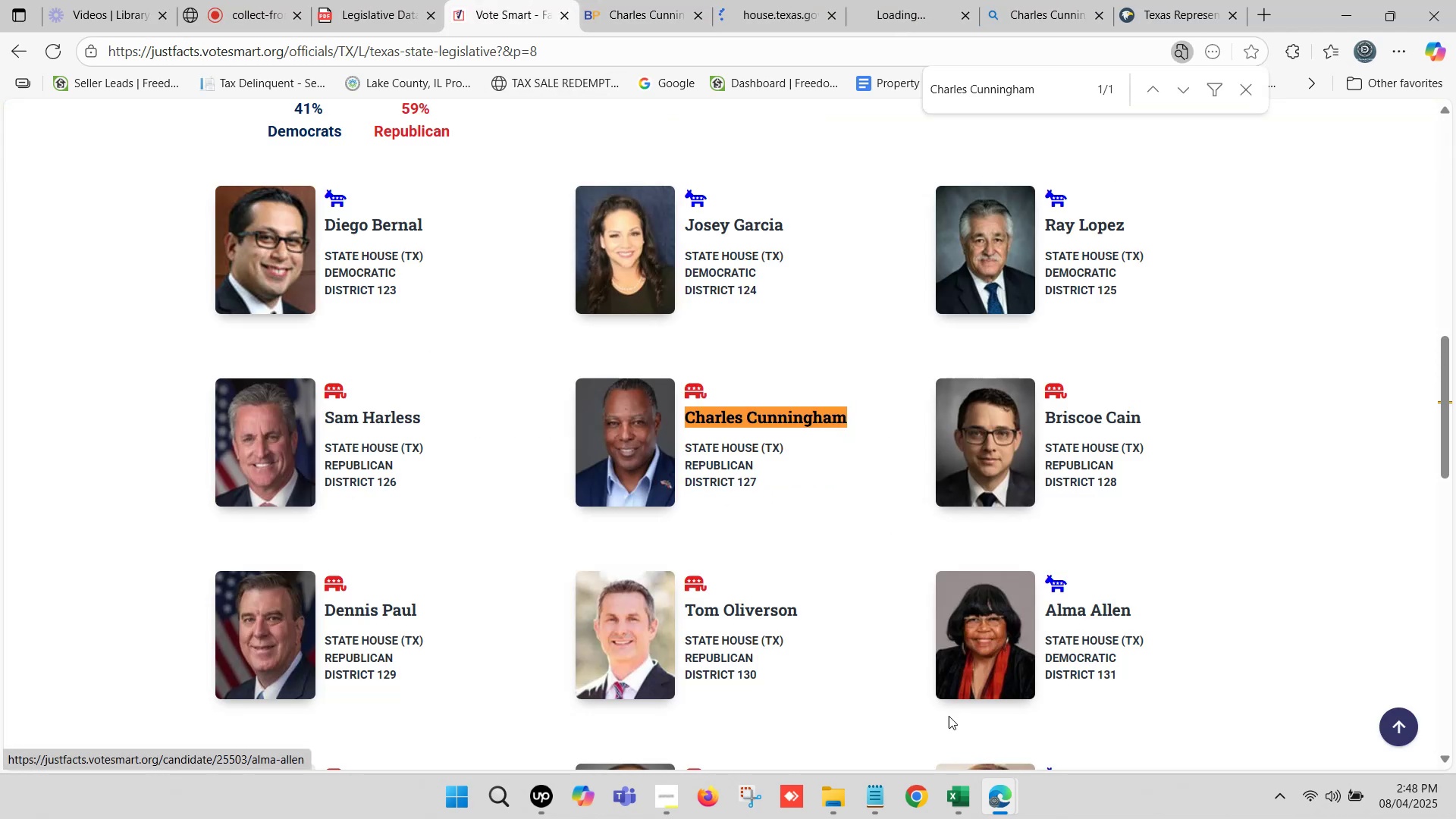 
left_click([961, 801])
 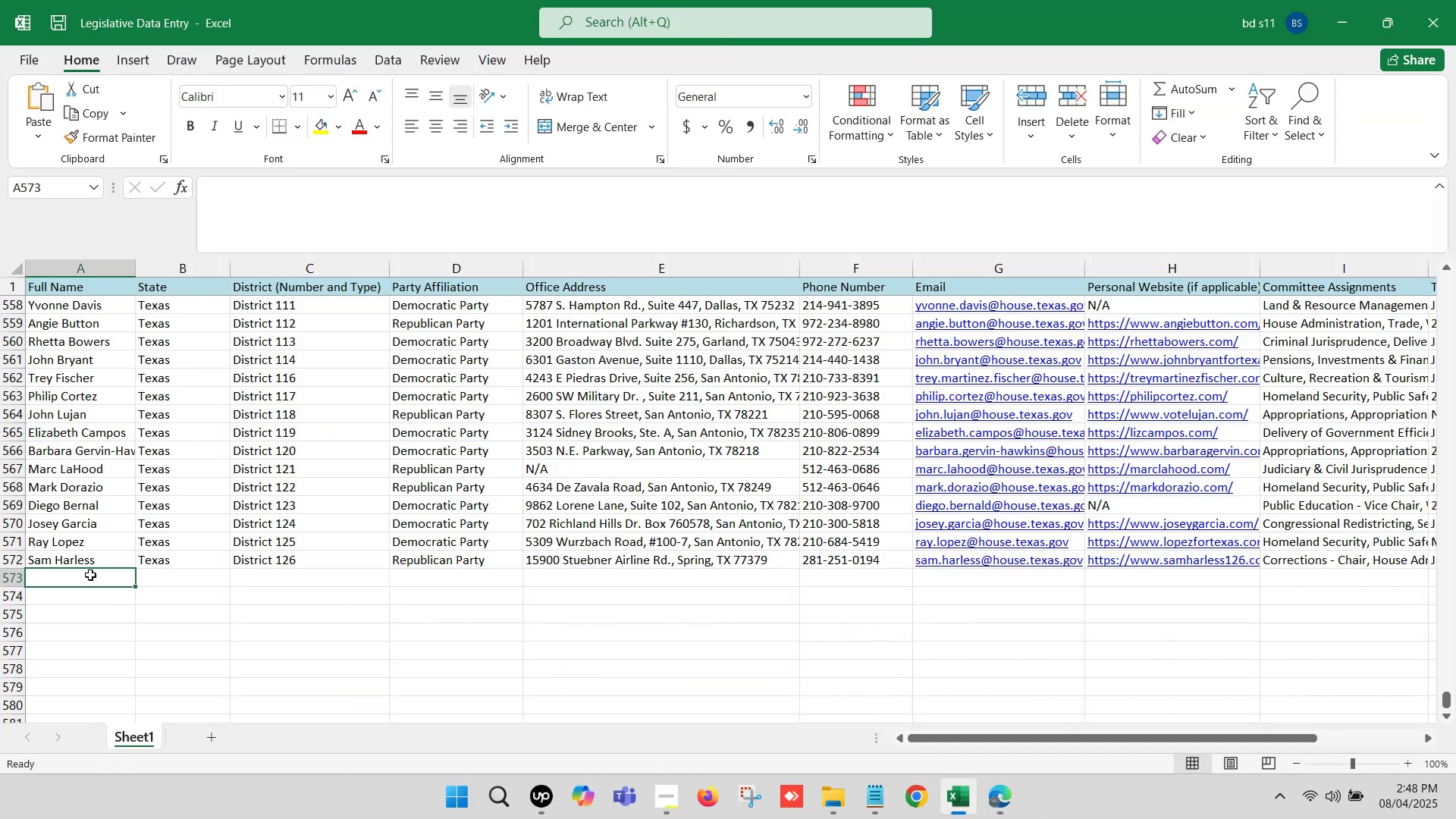 
double_click([90, 575])
 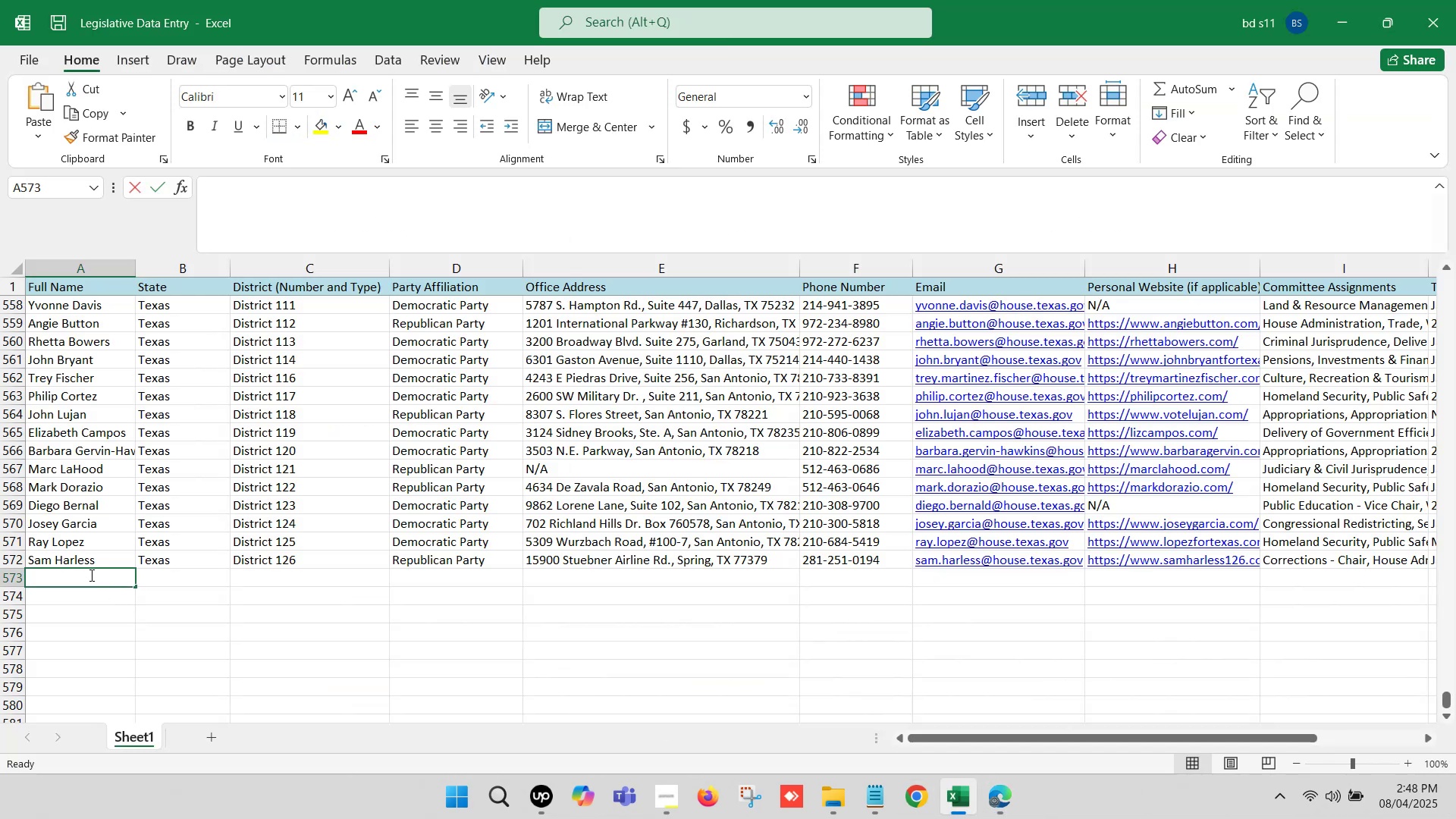 
key(Control+ControlLeft)
 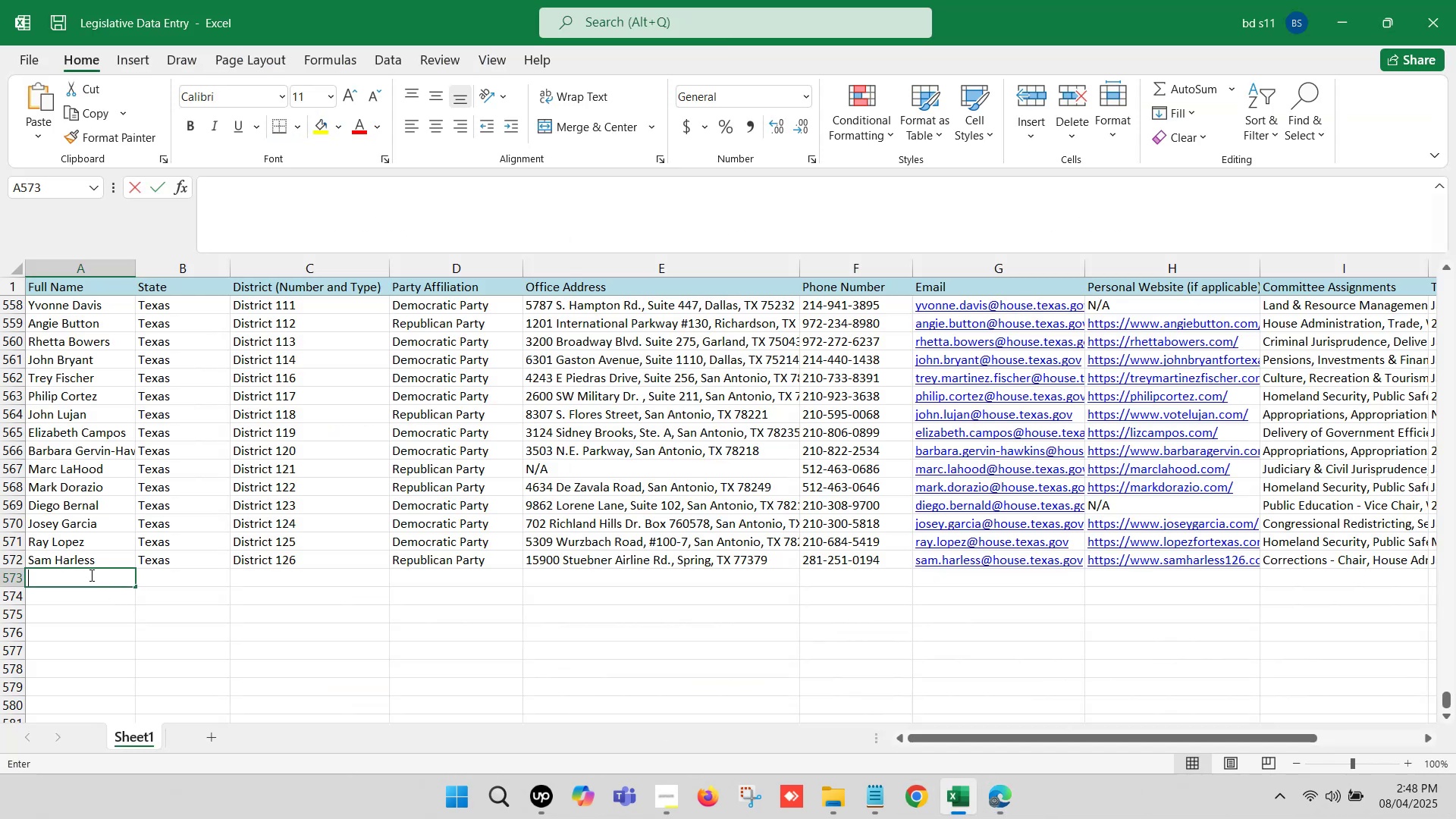 
key(Control+V)
 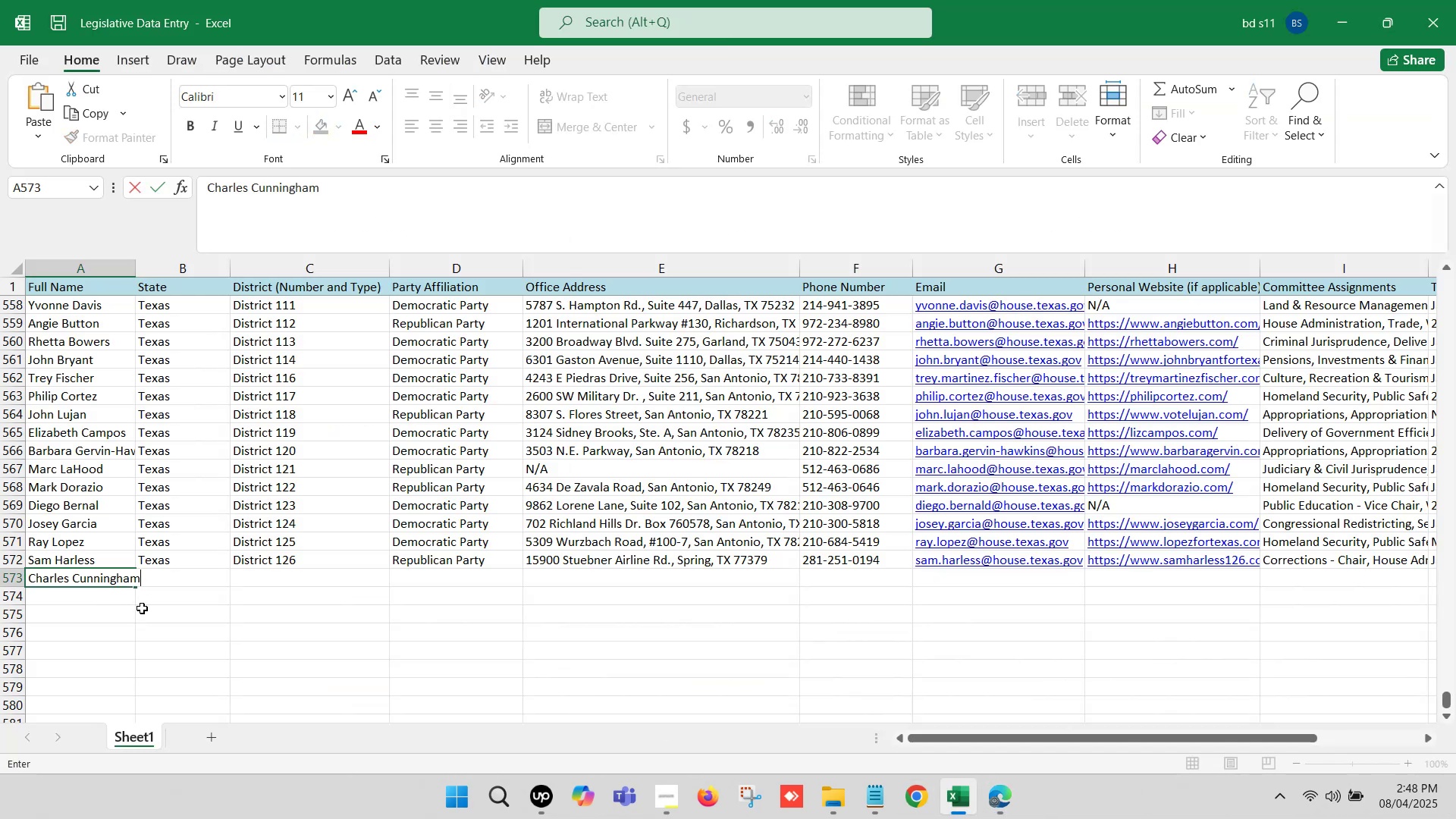 
left_click([142, 608])
 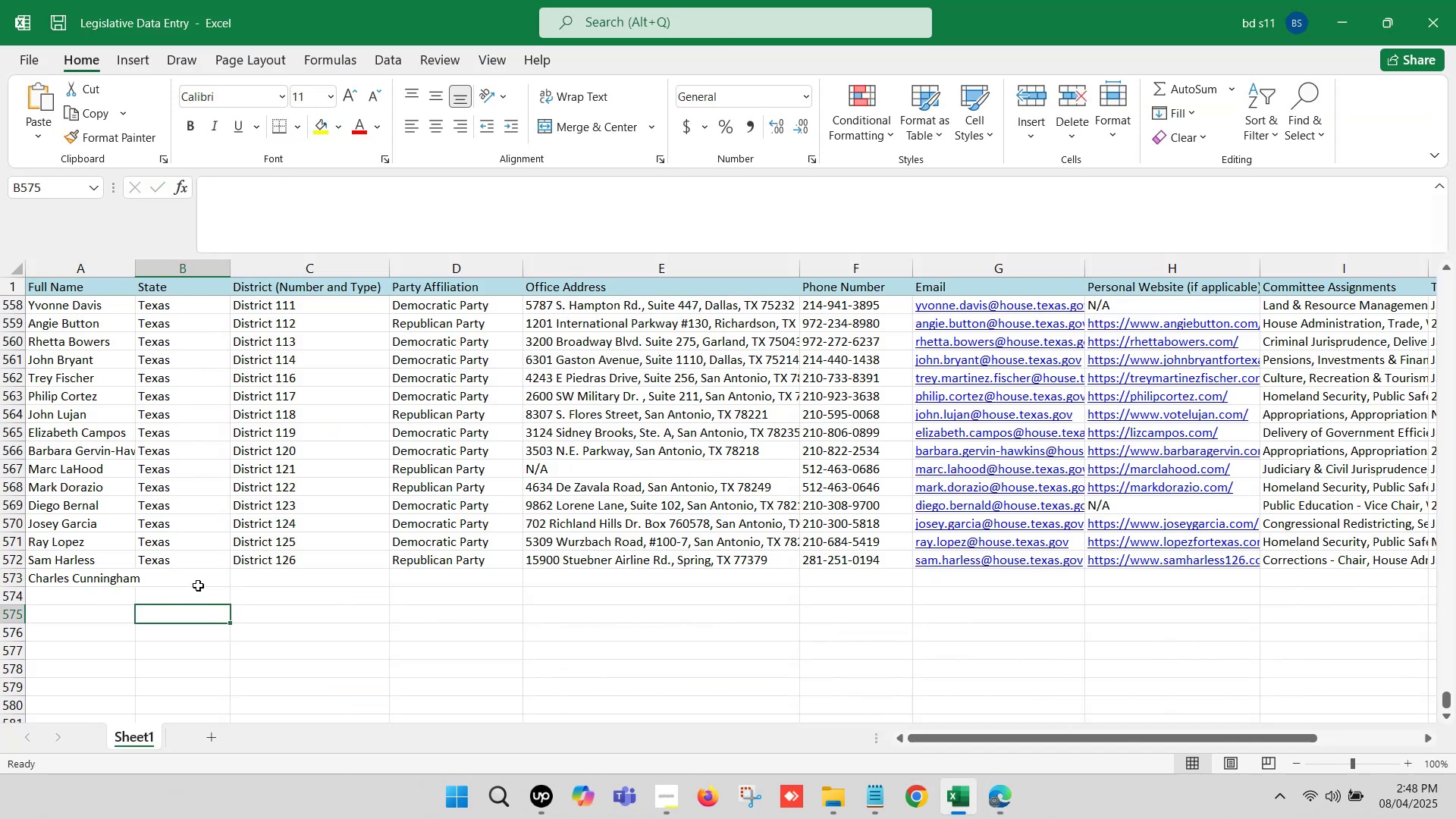 
left_click_drag(start_coordinate=[197, 573], to_coordinate=[344, 573])
 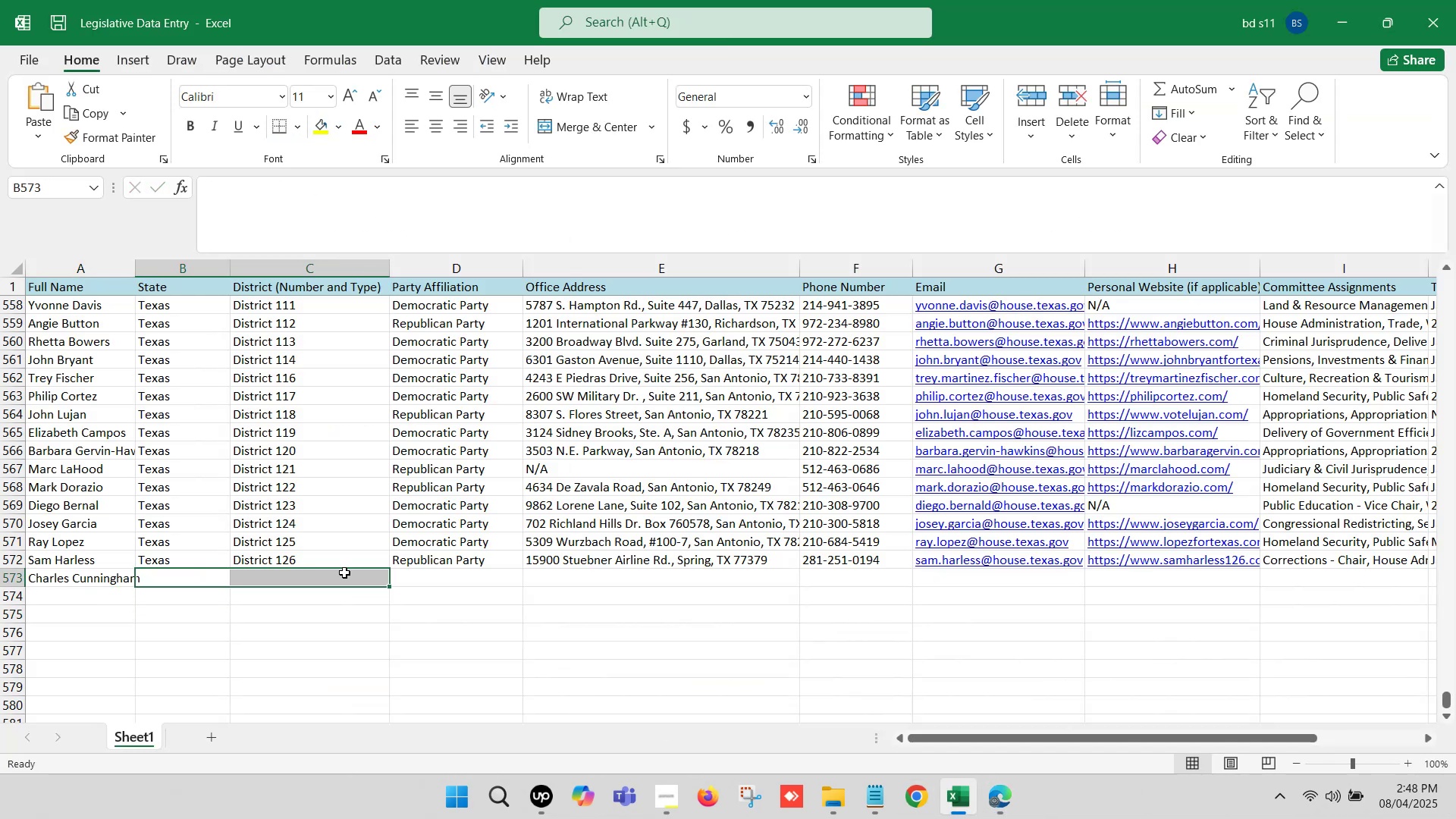 
key(Control+D)
 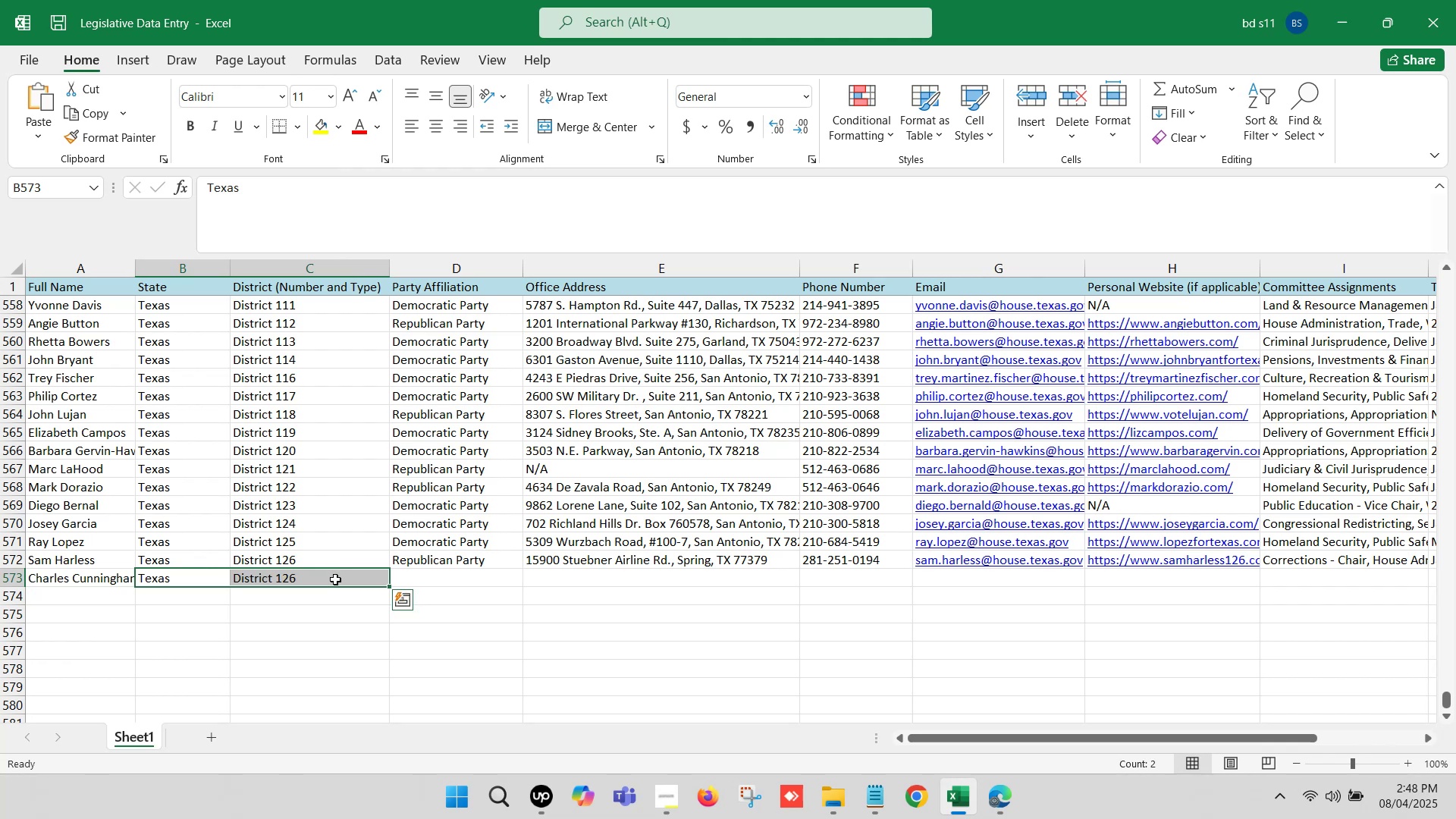 
double_click([331, 581])
 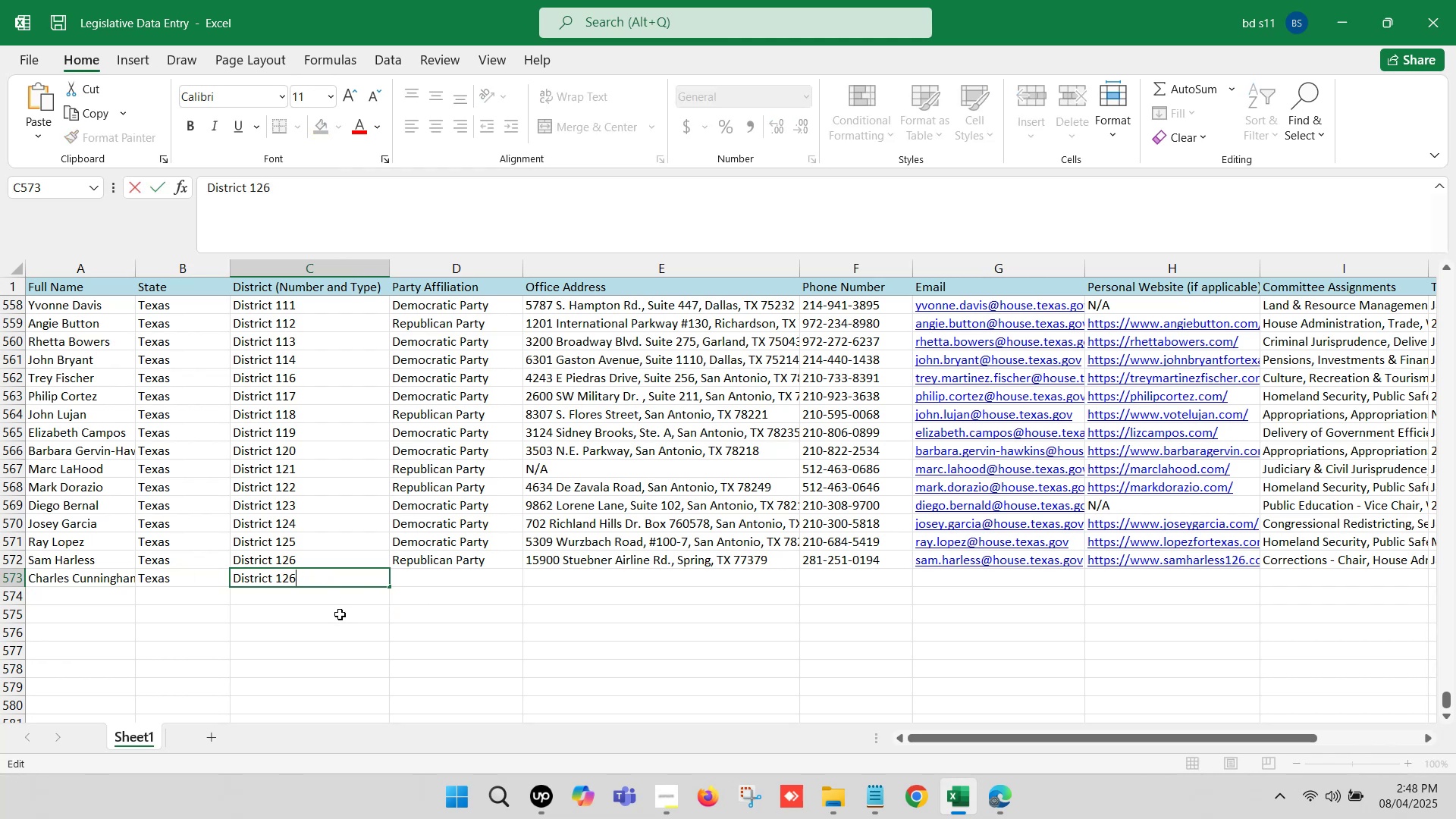 
key(Backspace)
 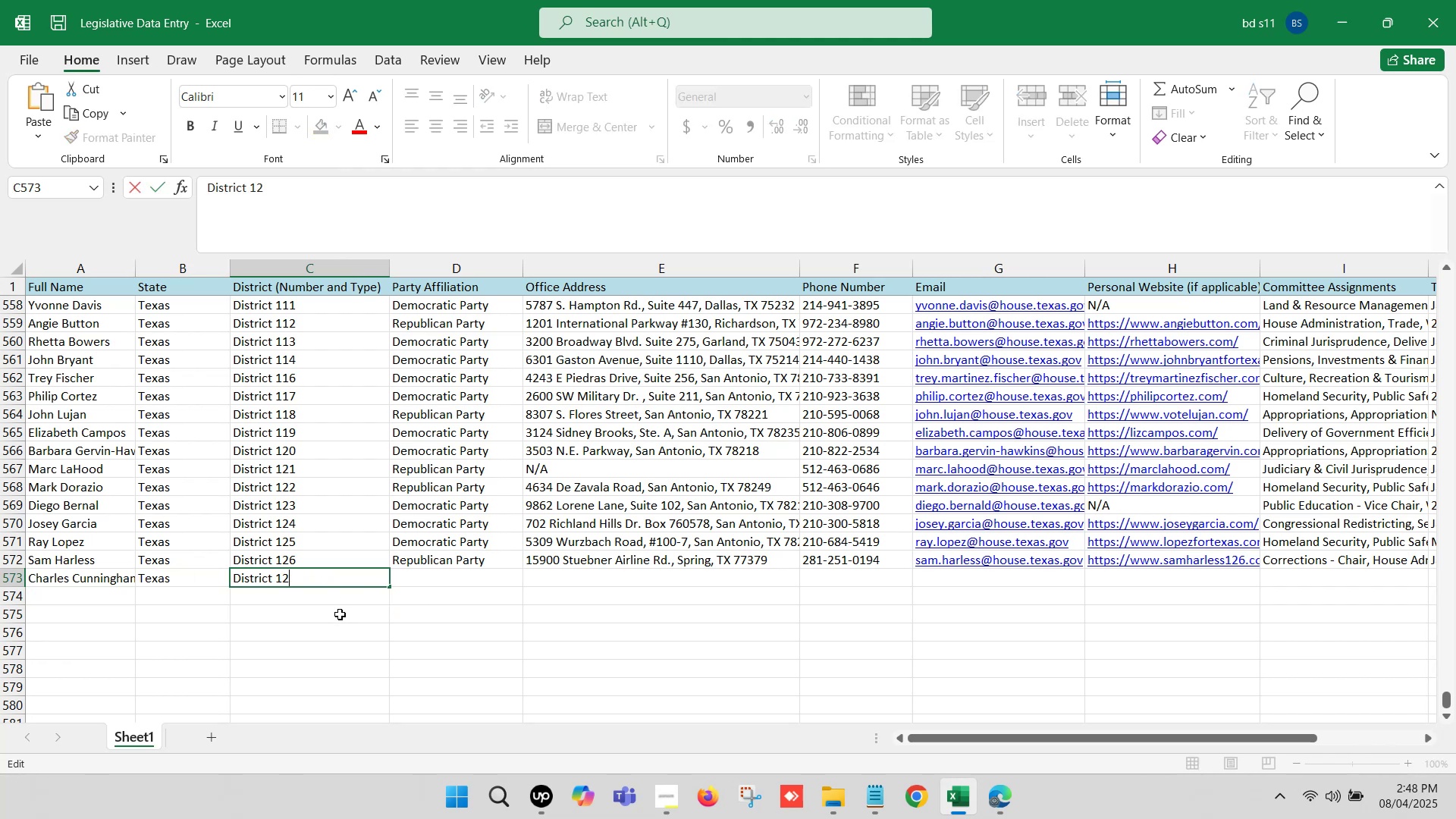 
key(7)
 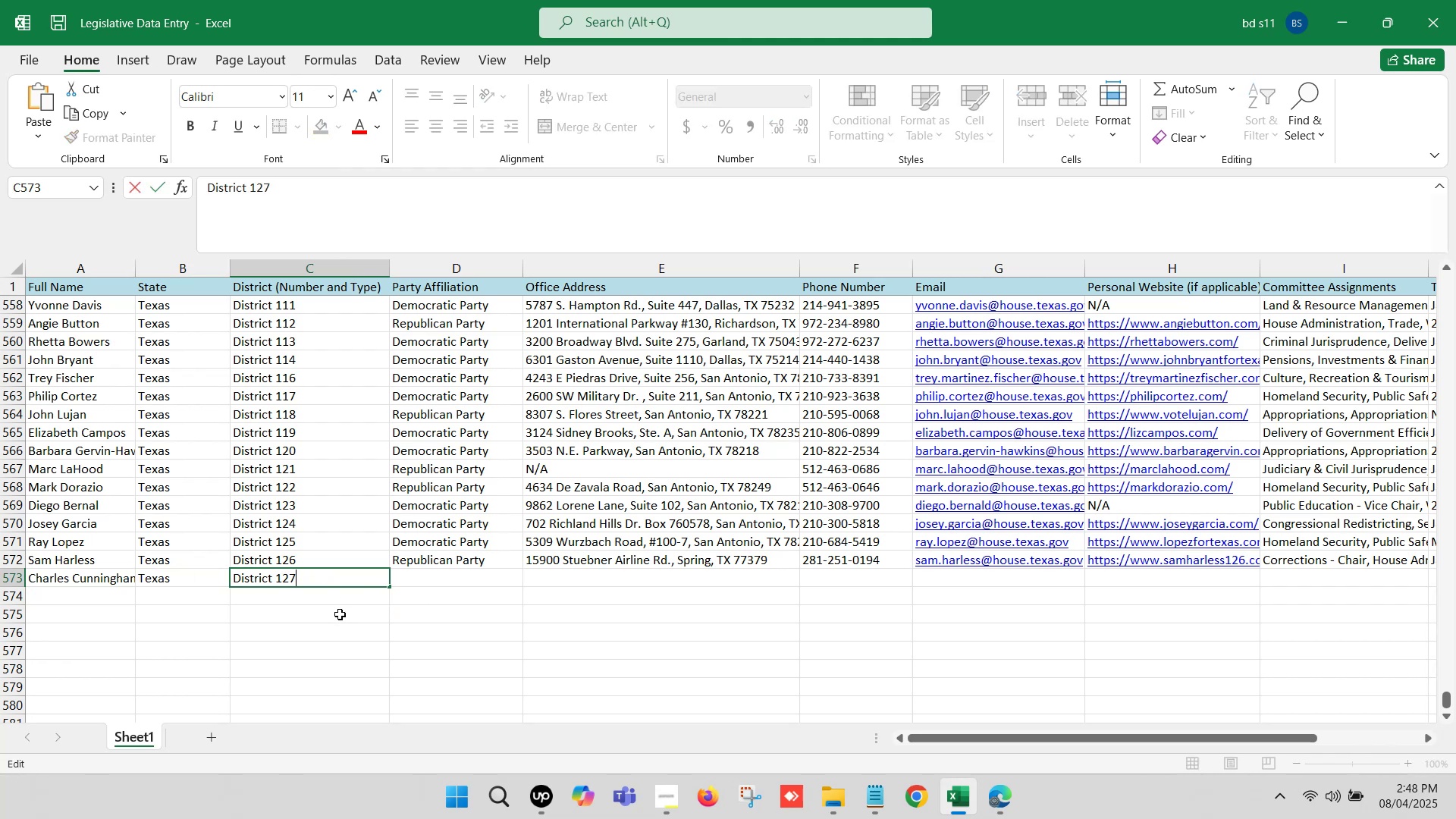 
left_click([340, 614])
 